 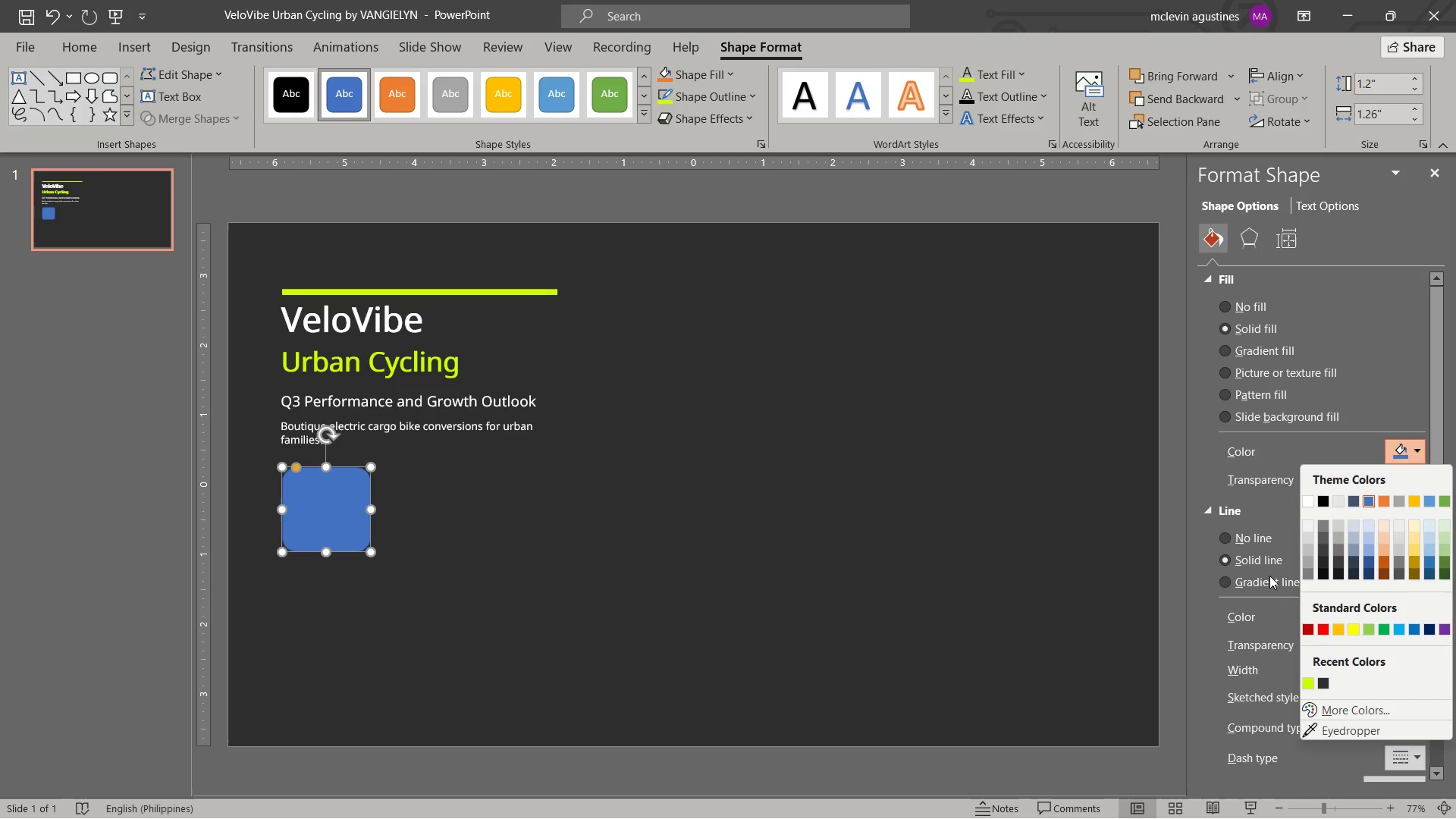 
left_click([1327, 683])
 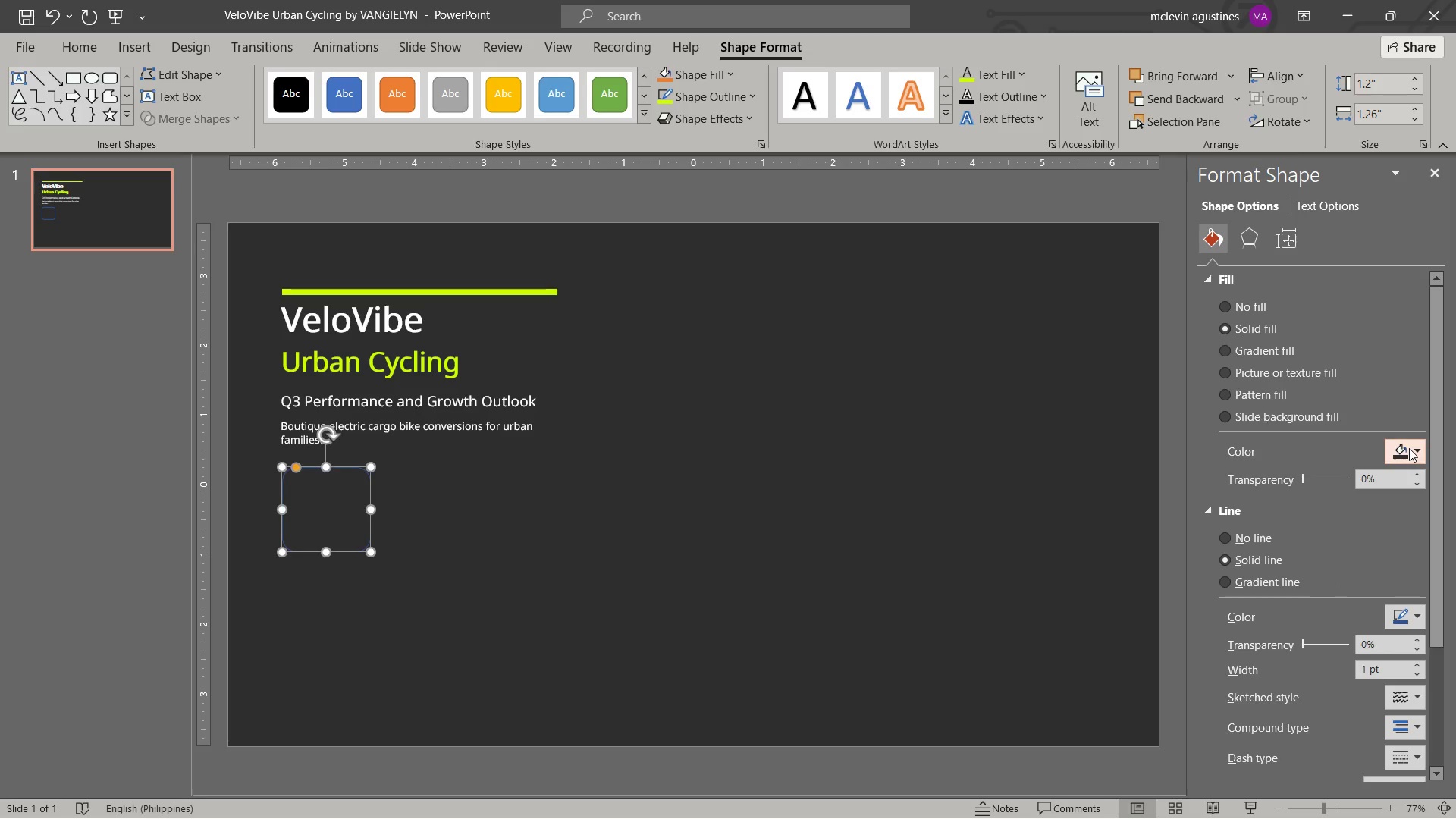 
left_click([1414, 448])
 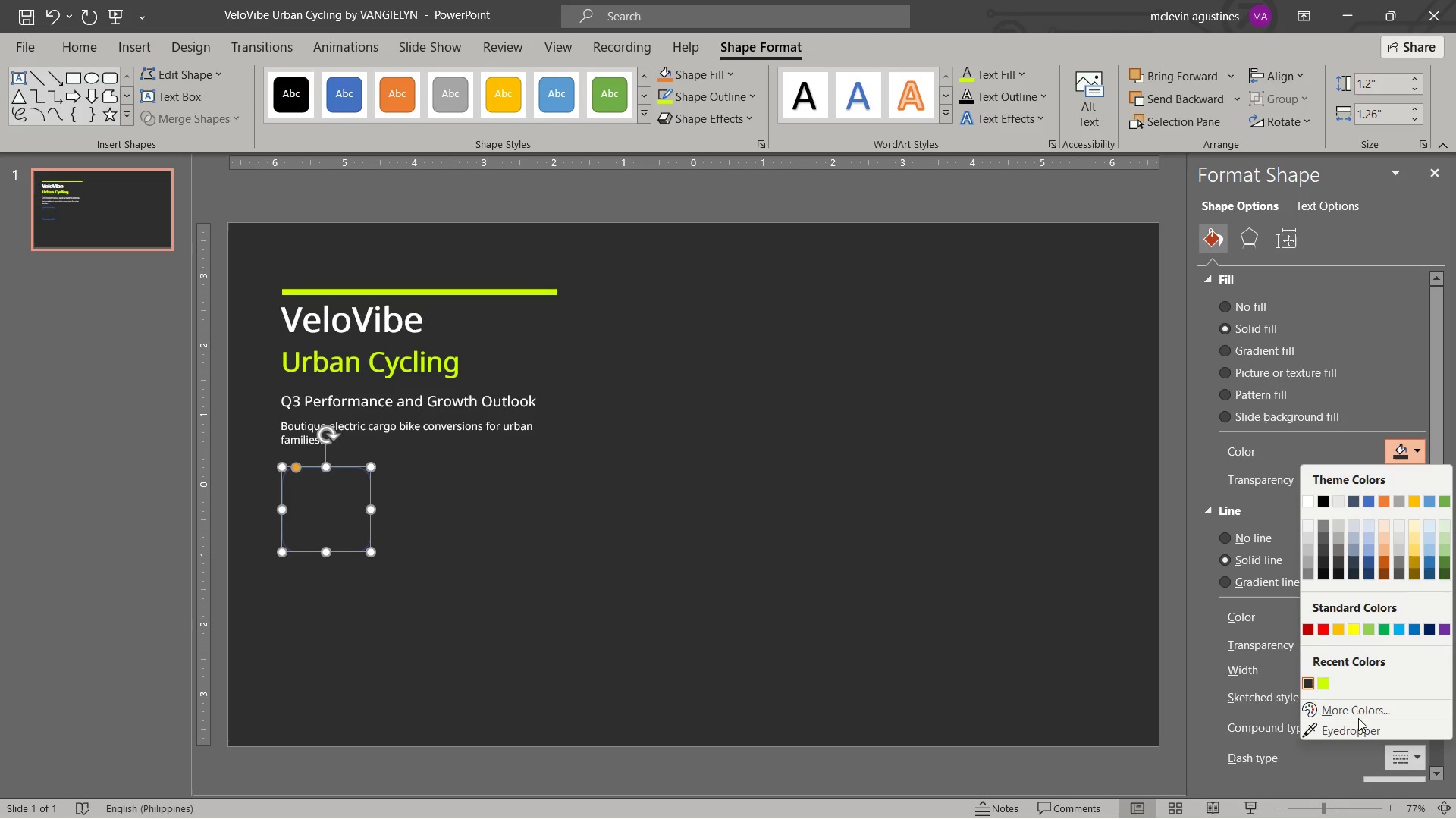 
left_click([1358, 718])
 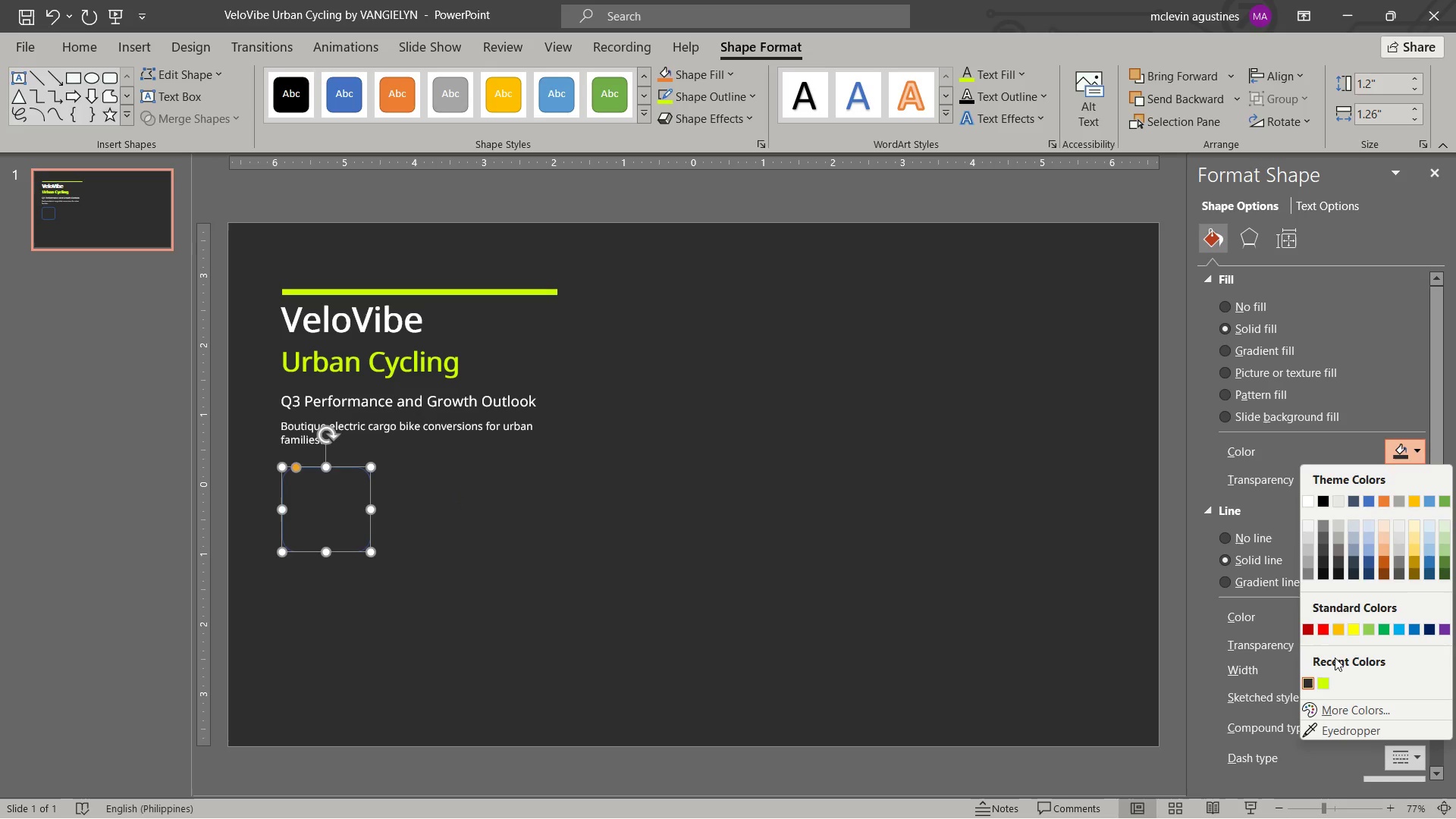 
left_click_drag(start_coordinate=[1351, 658], to_coordinate=[1367, 708])
 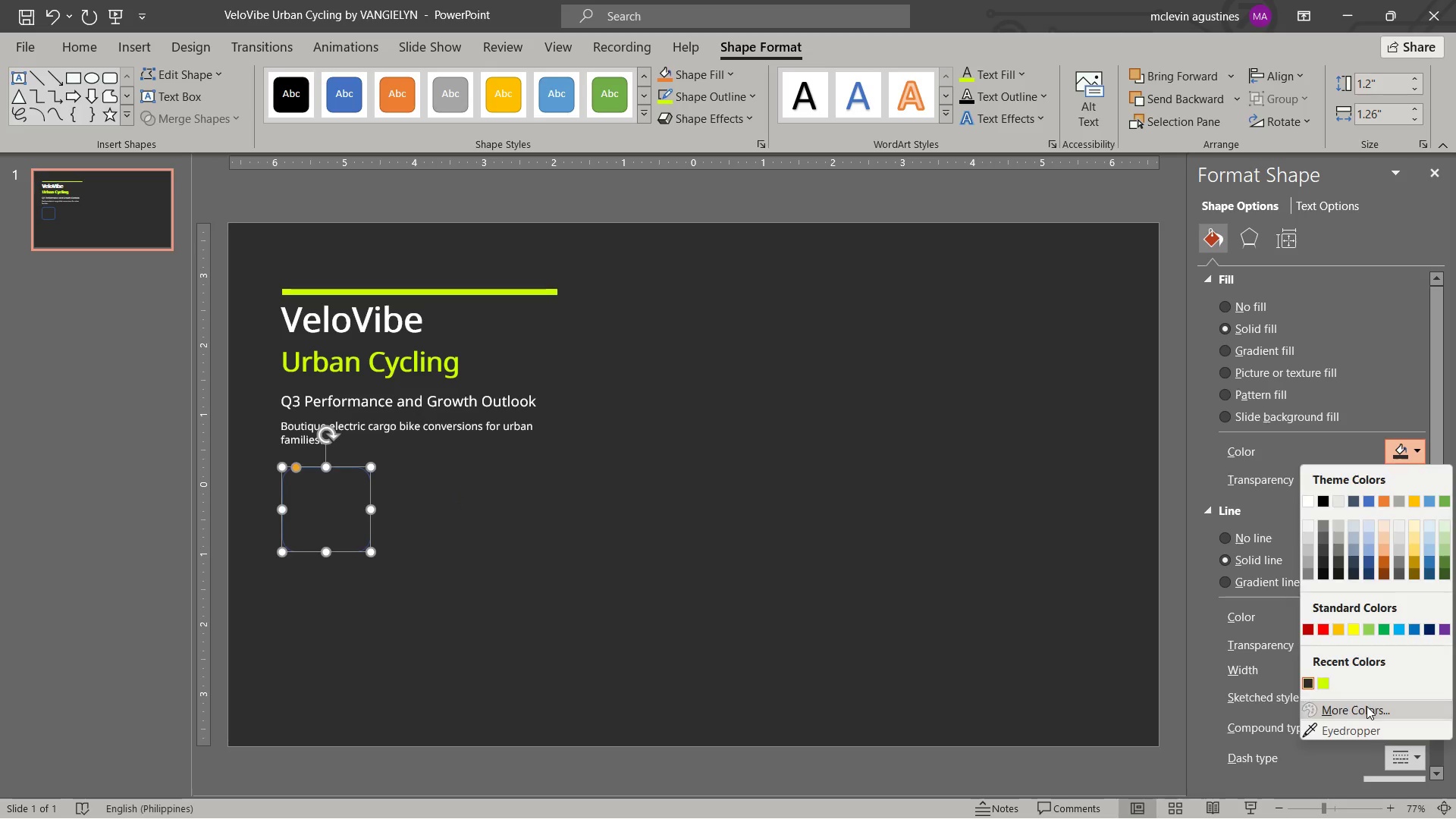 
left_click([1367, 706])
 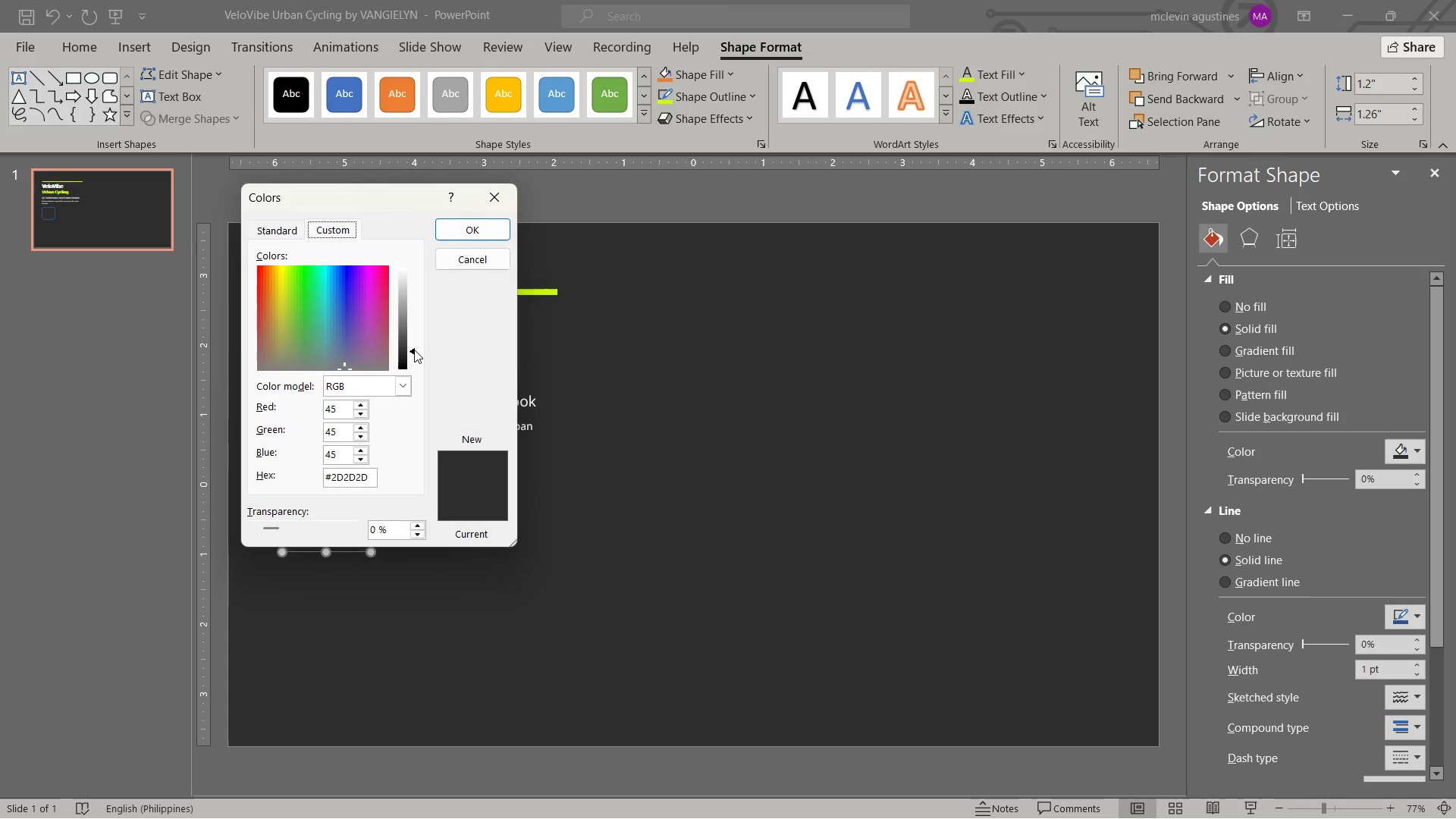 
left_click_drag(start_coordinate=[414, 350], to_coordinate=[416, 343])
 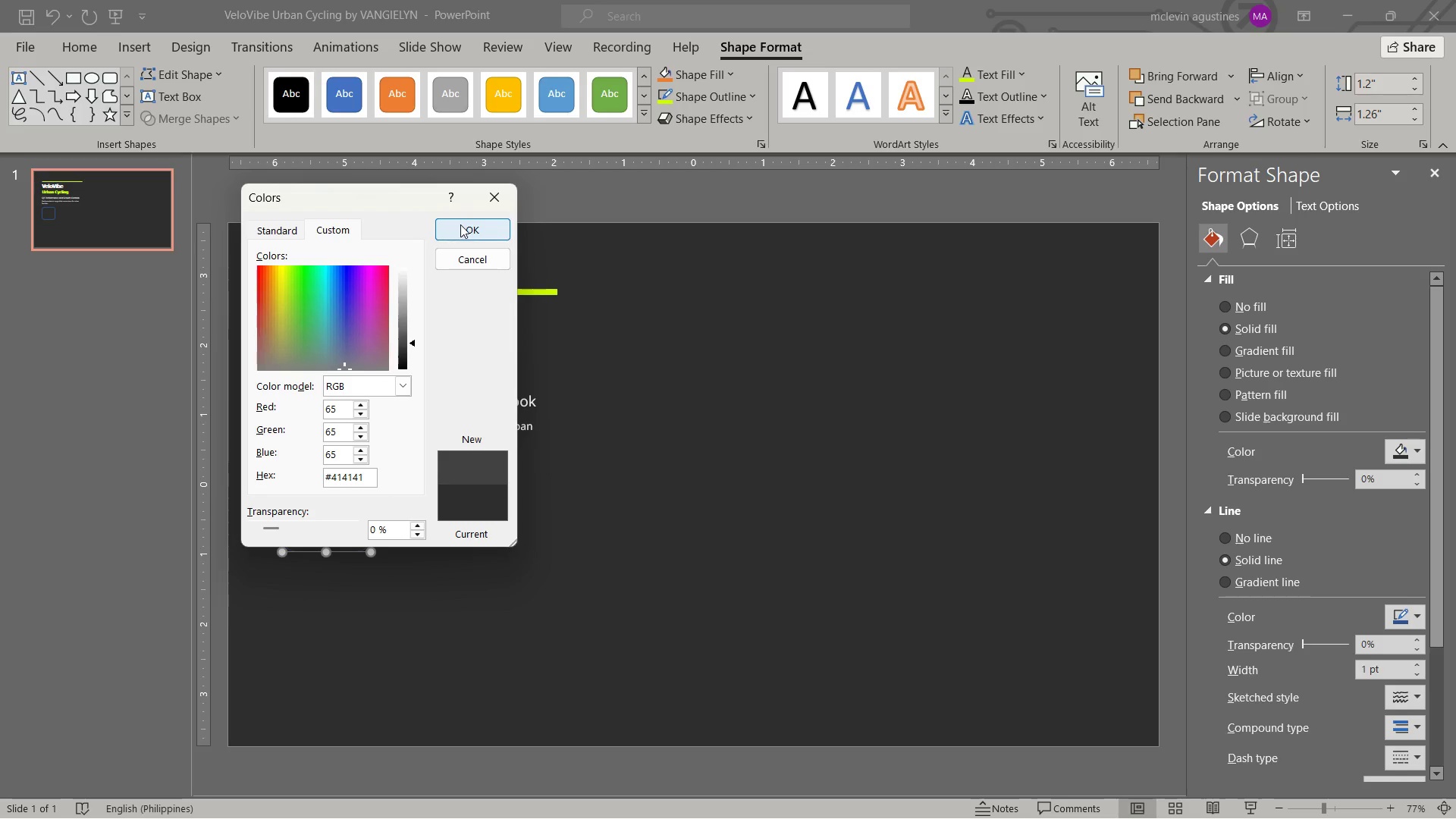 
left_click([460, 224])
 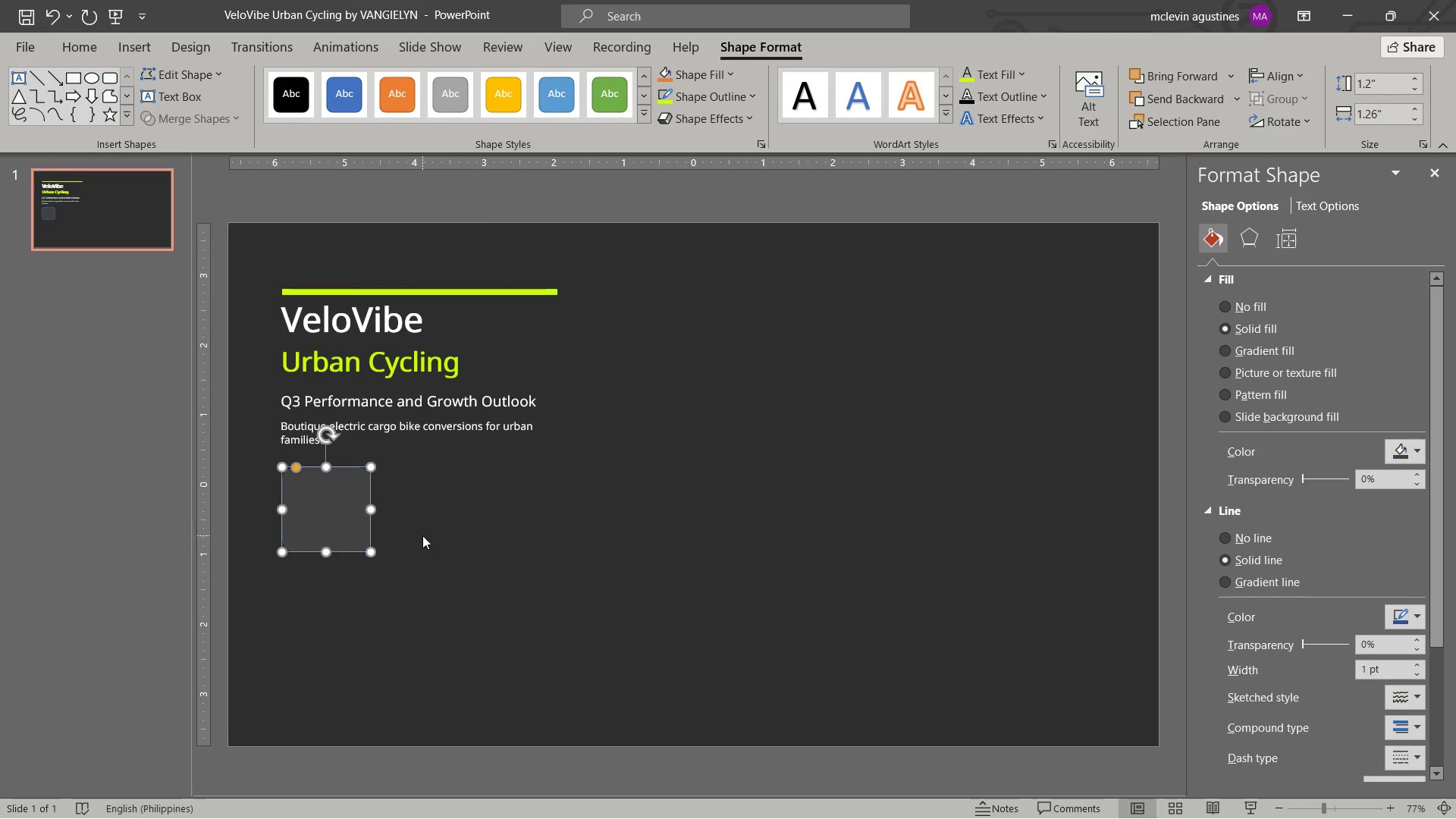 
left_click([422, 535])
 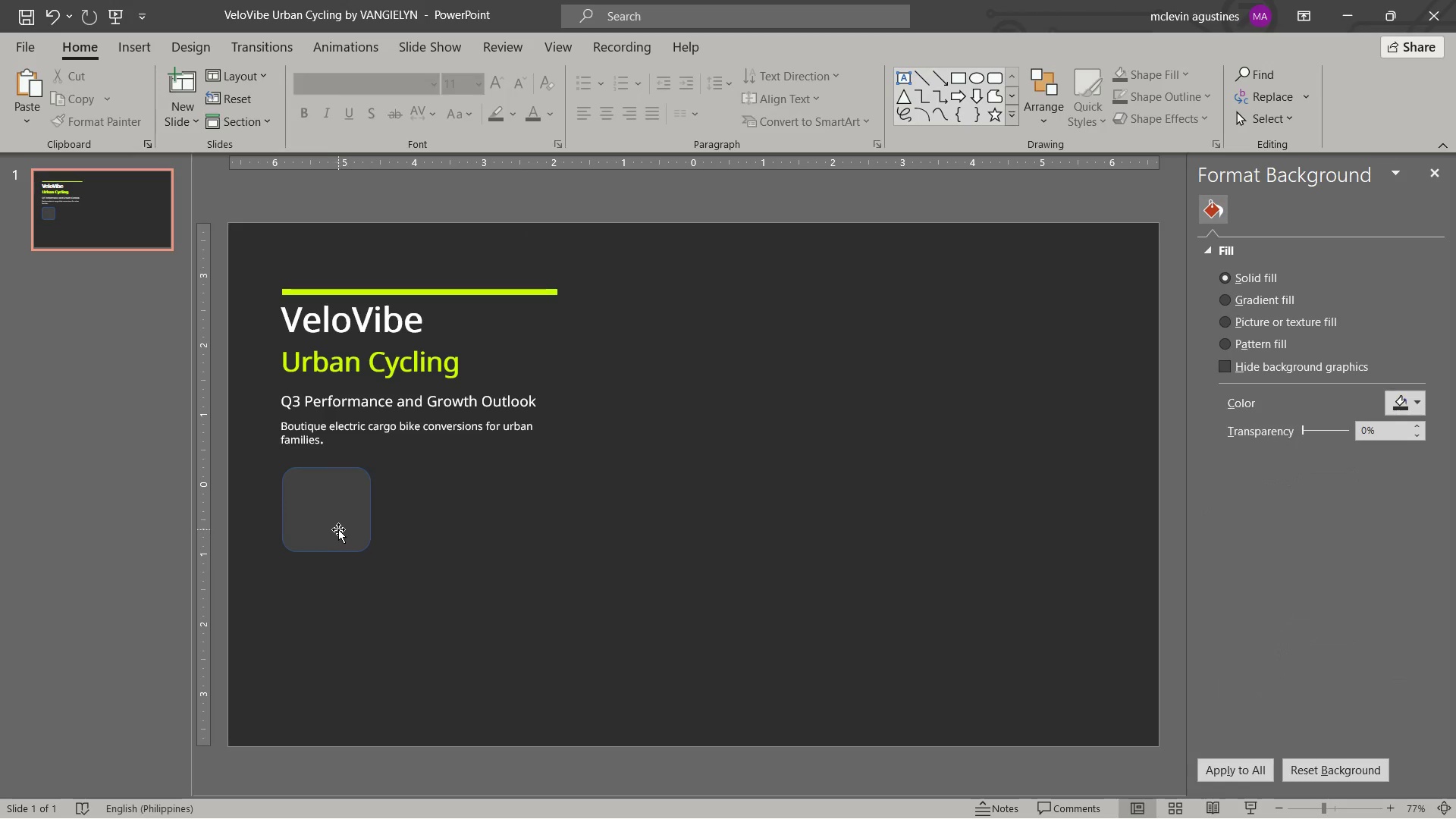 
left_click([338, 529])
 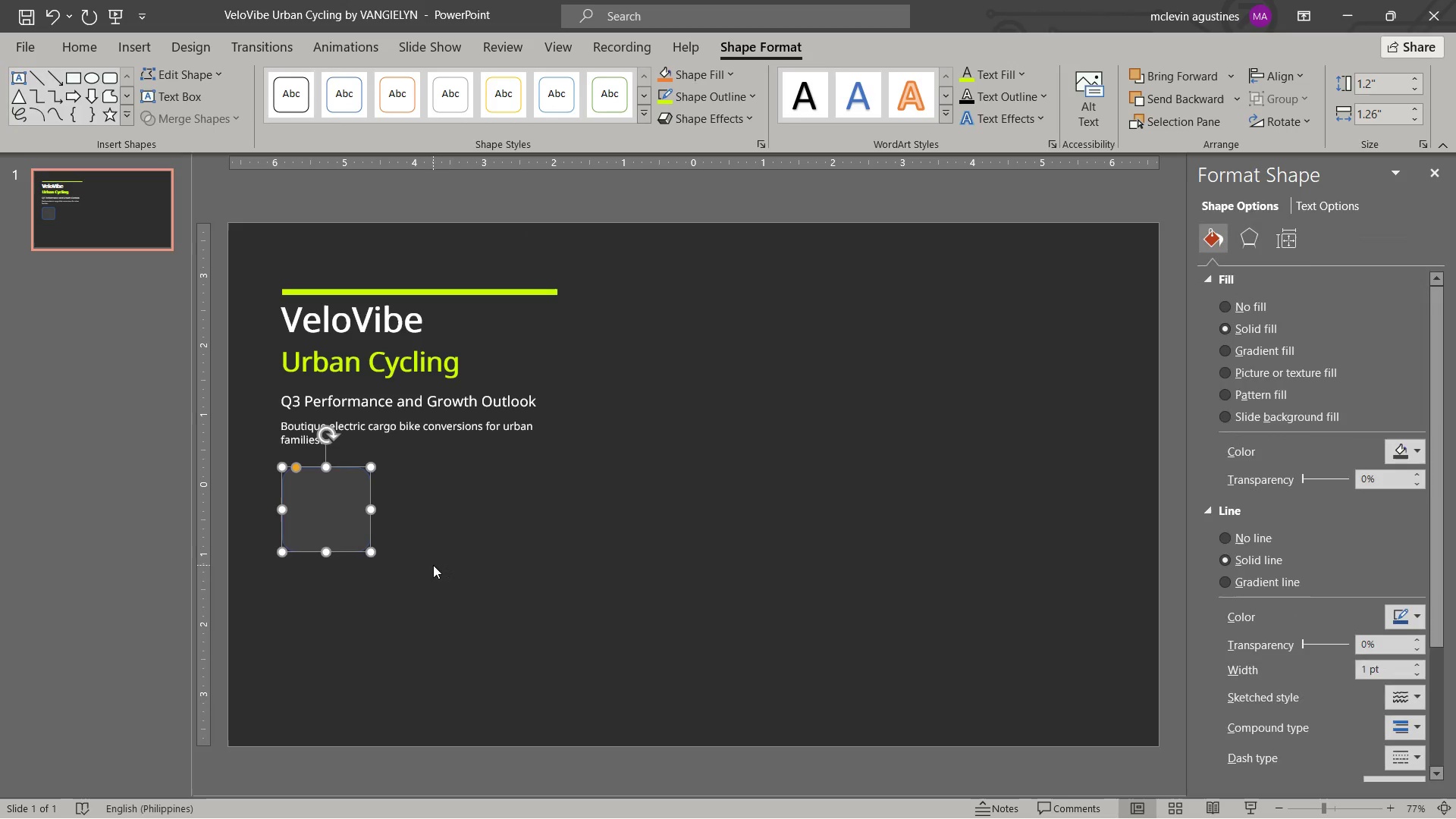 
key(Control+C)
 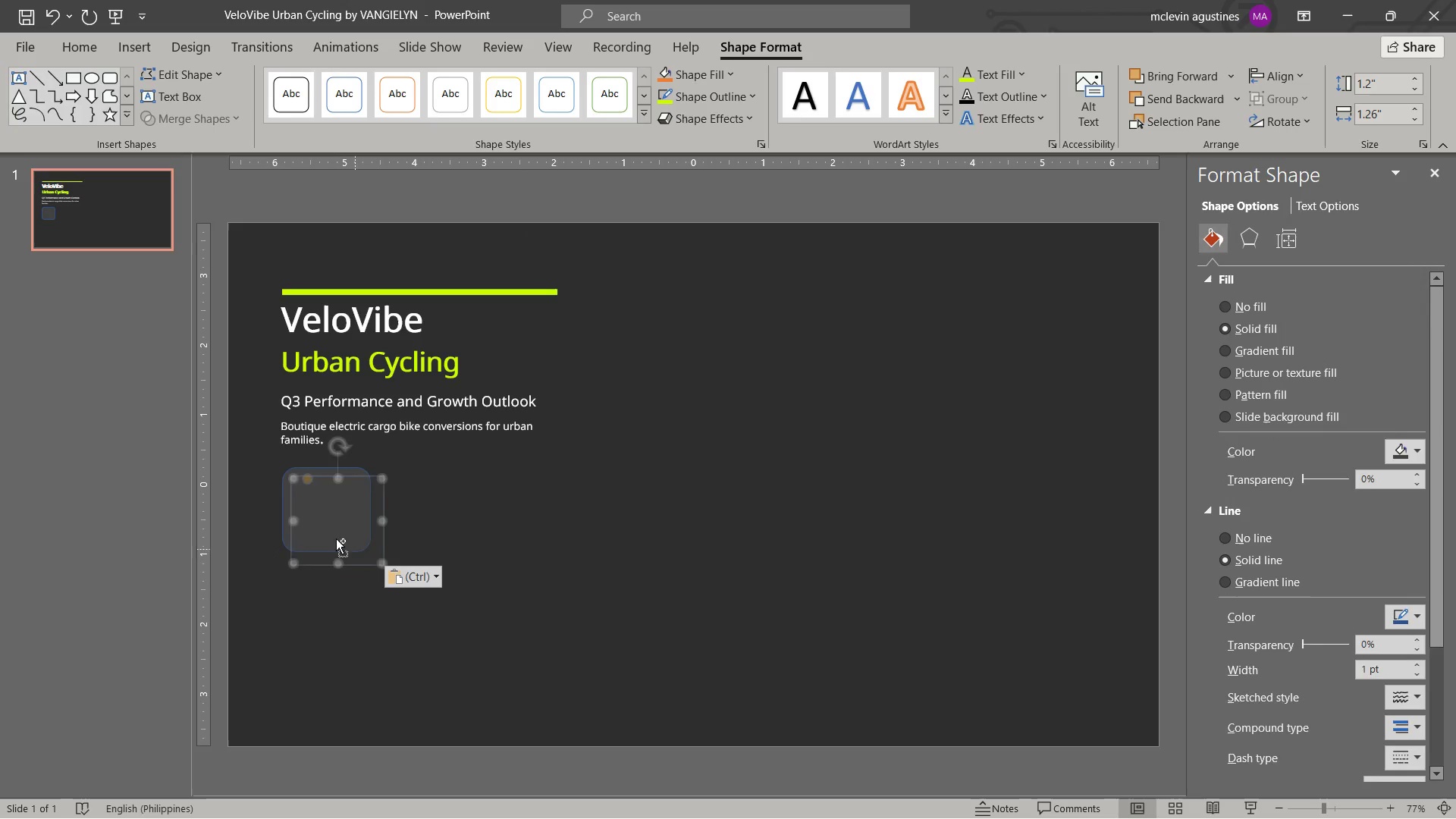 
key(Control+V)
 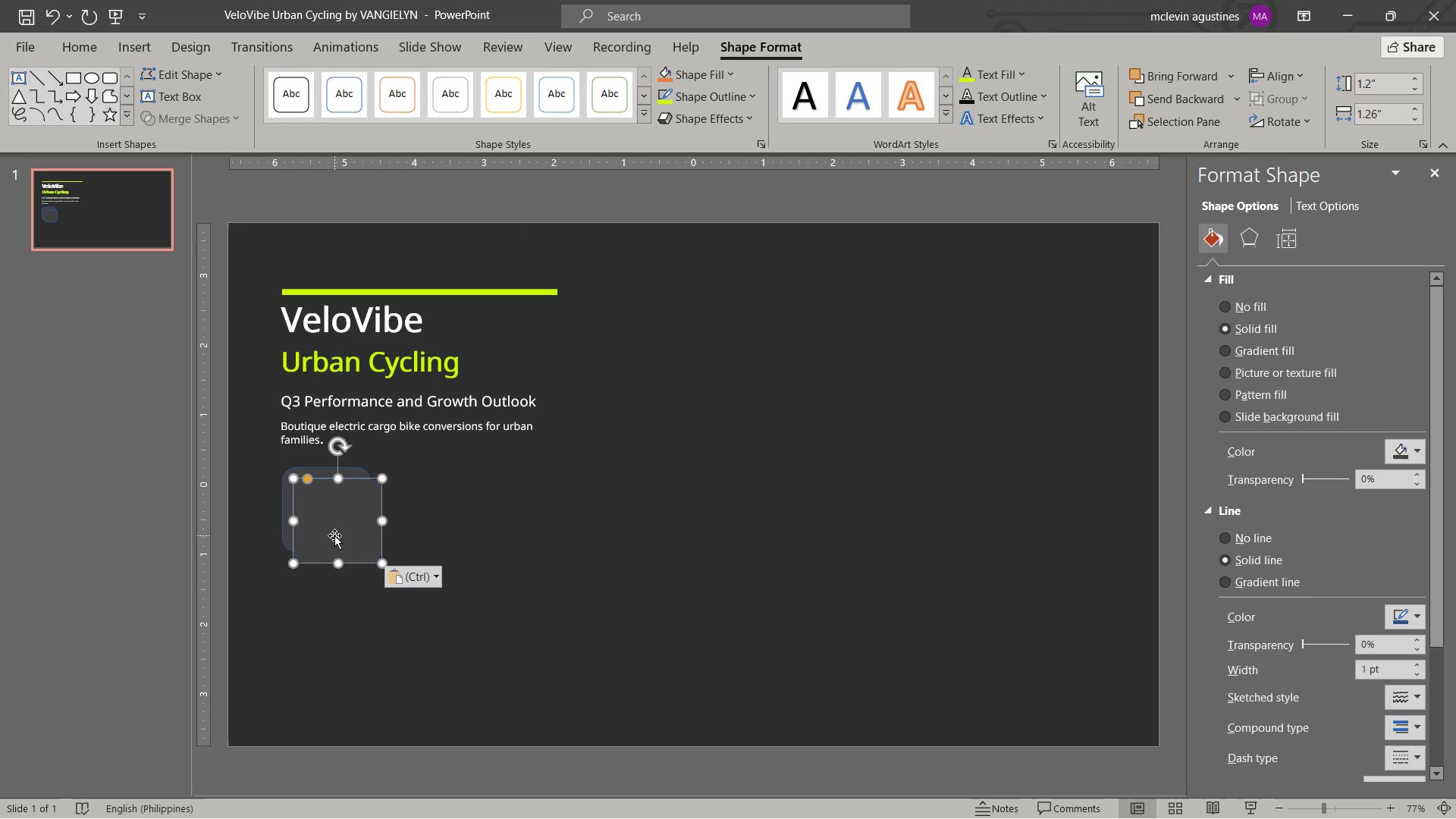 
key(Control+Z)
 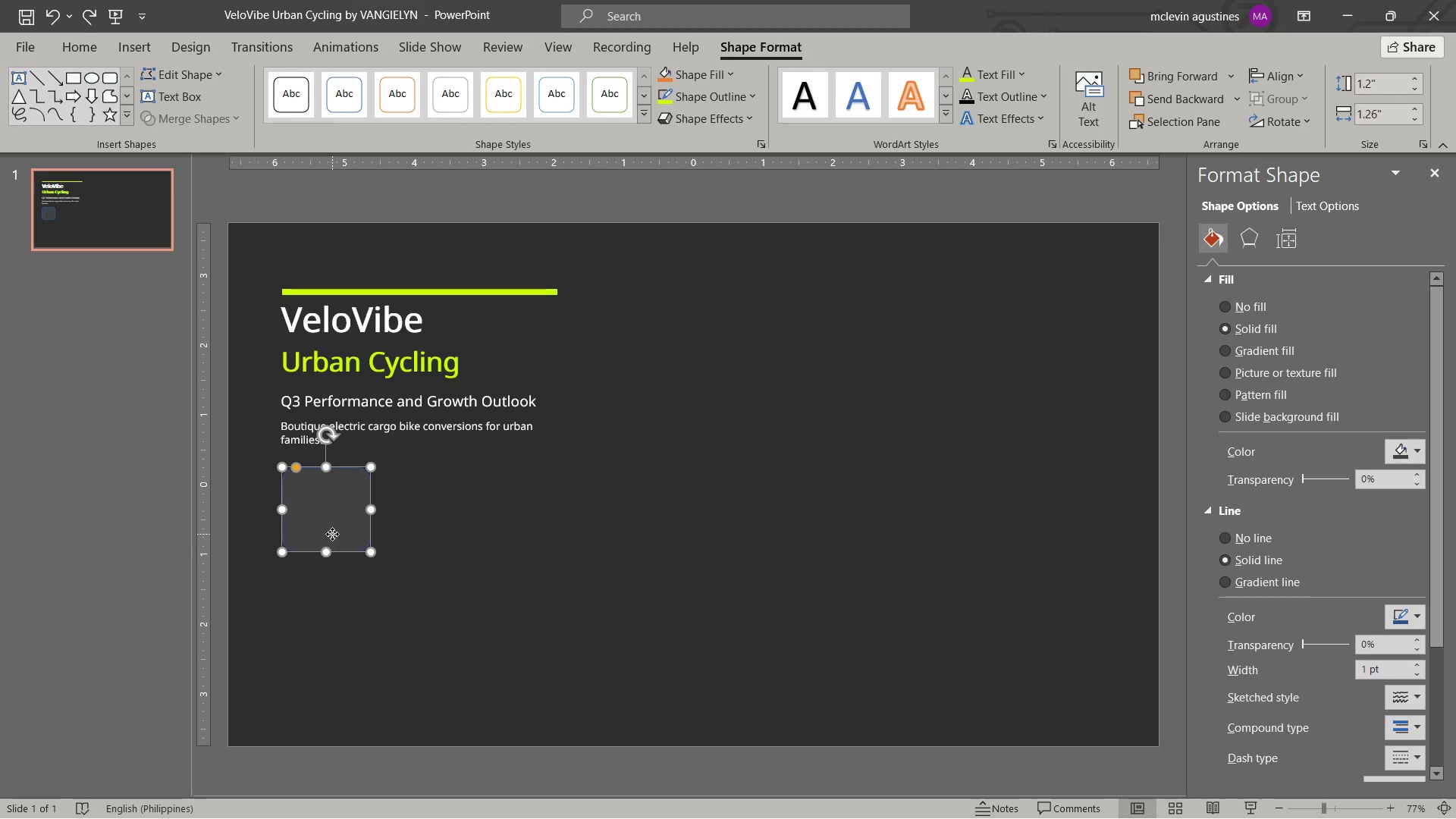 
left_click([332, 534])
 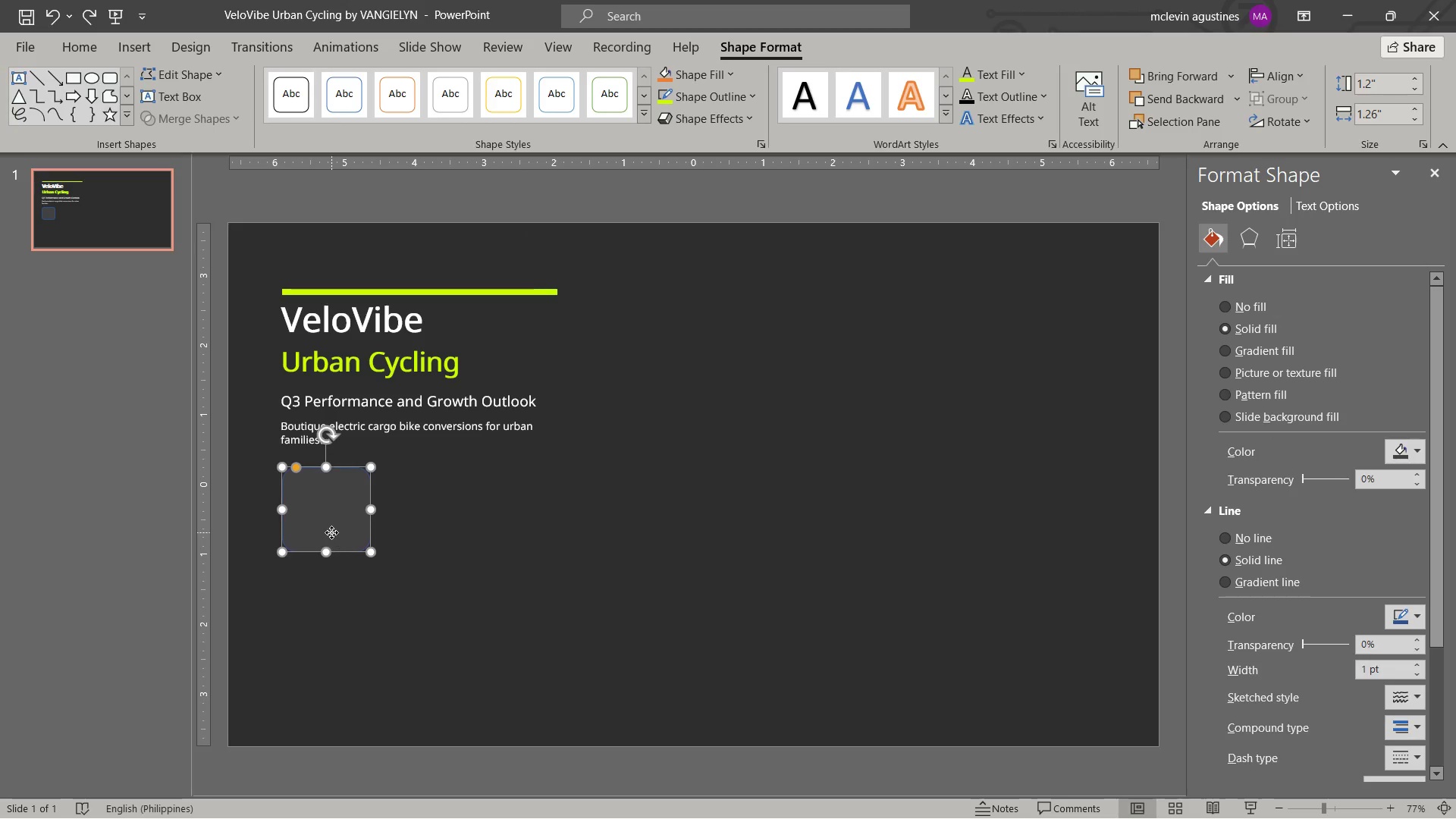 
right_click([331, 532])
 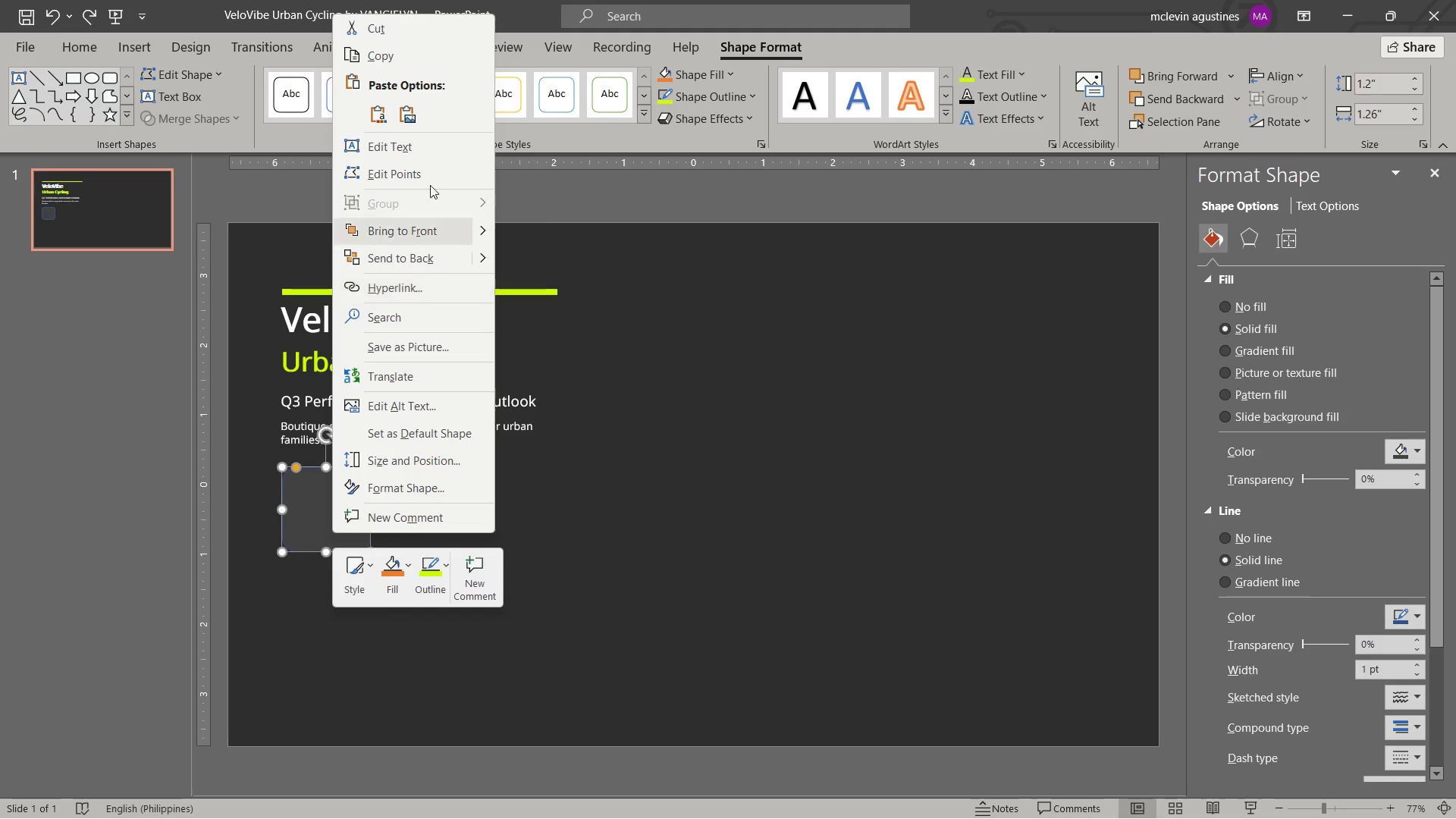 
left_click([424, 147])
 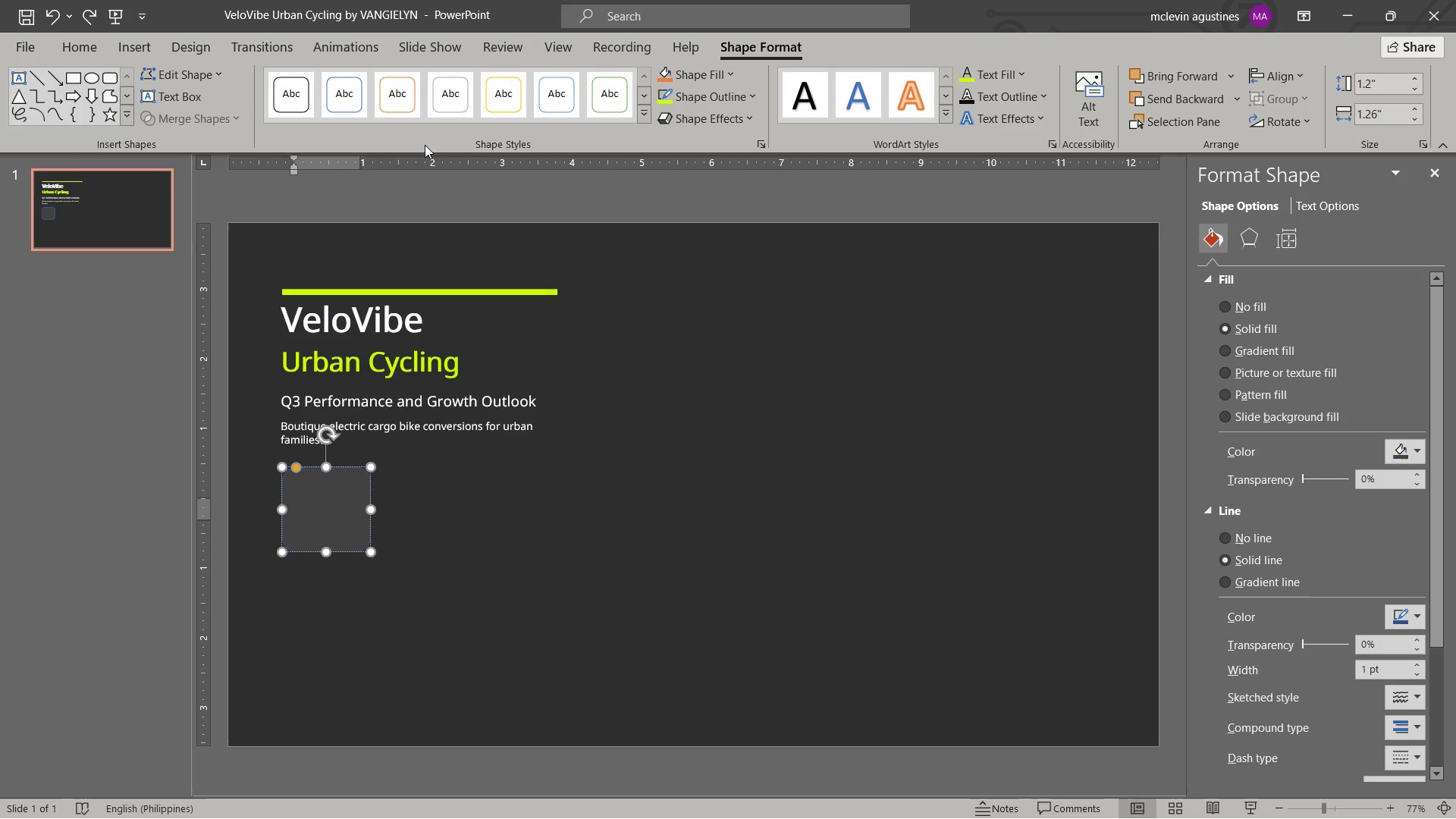 
key(Control+B)
 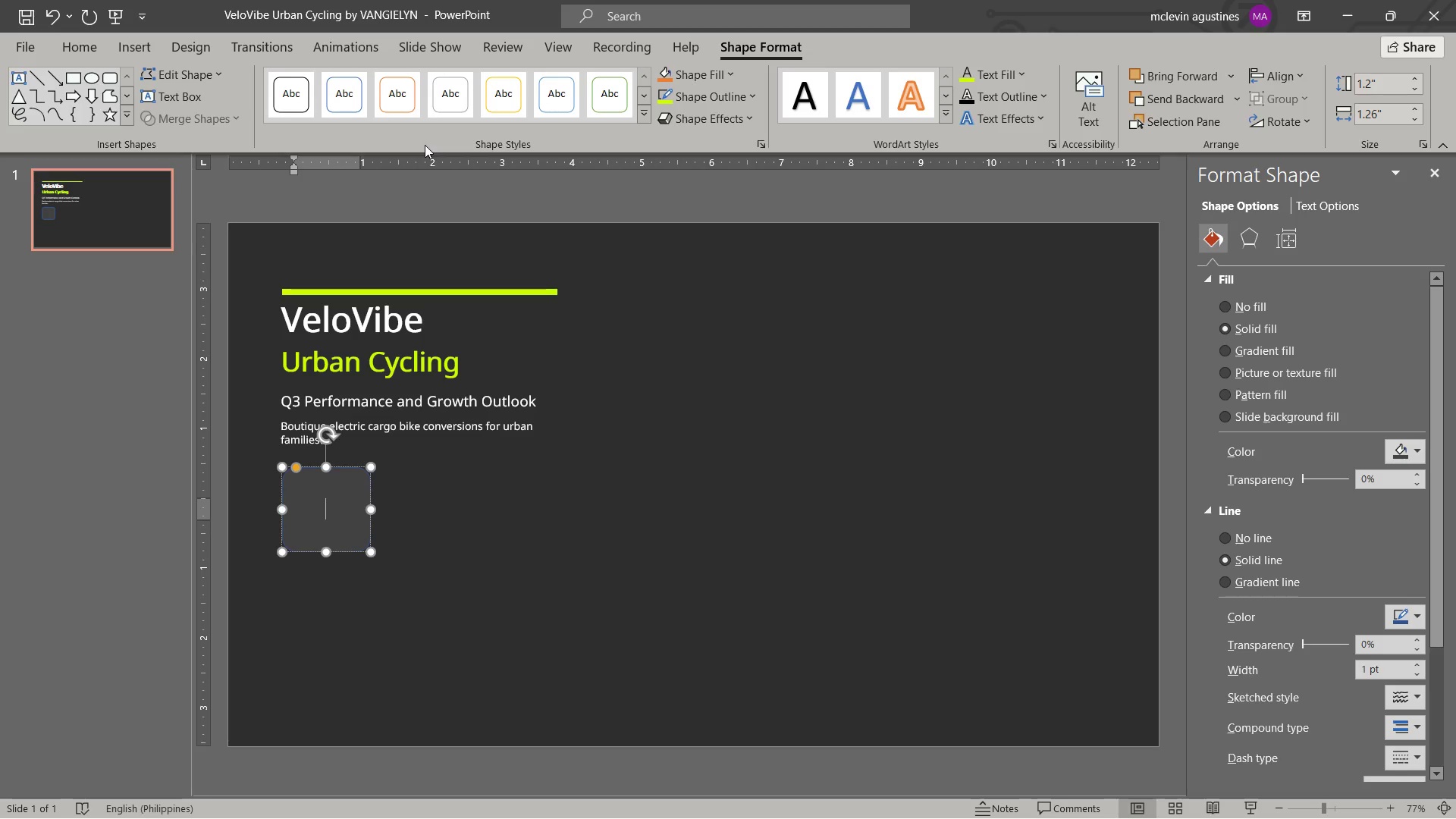 
type(Q3)
 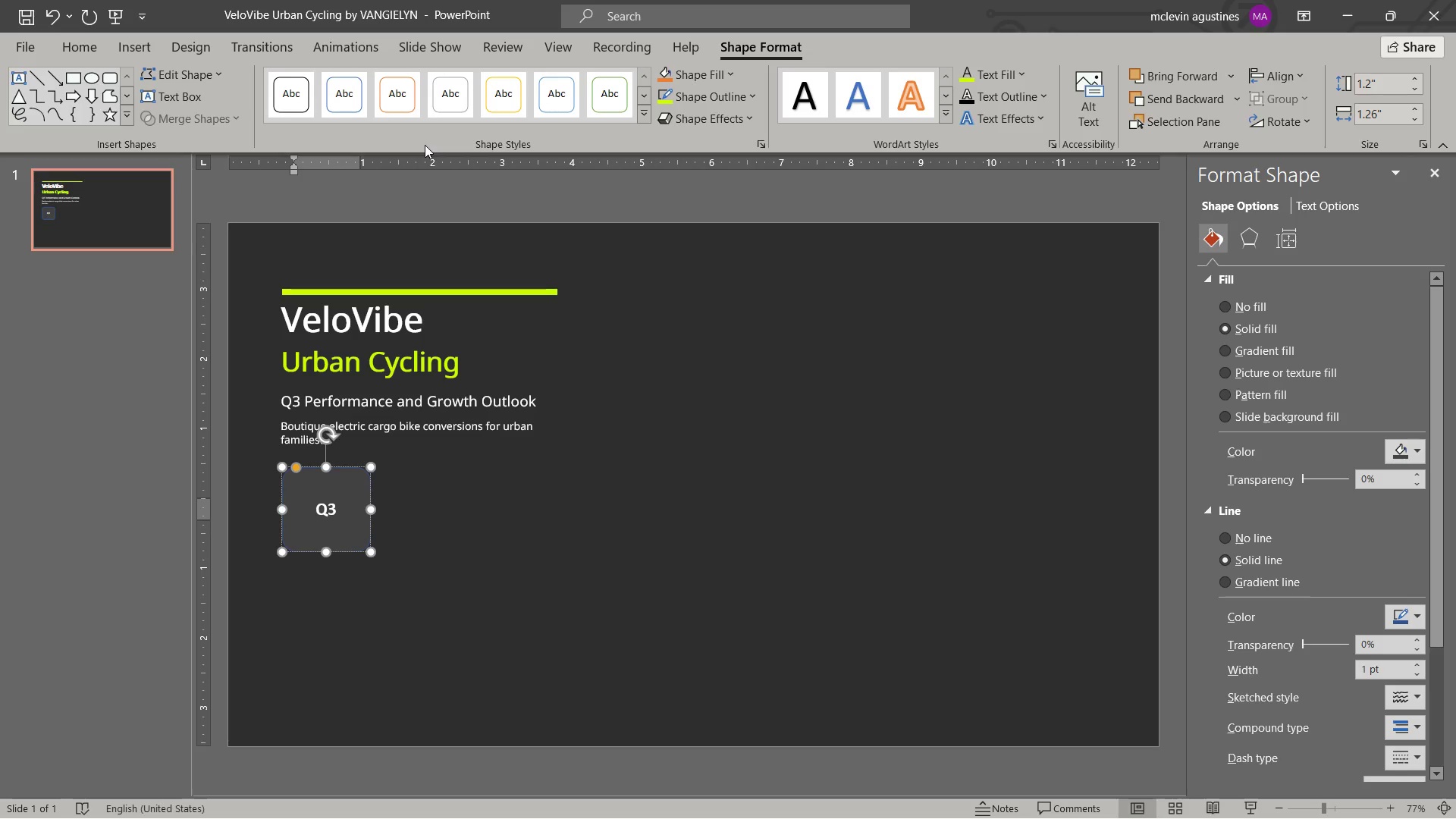 
key(Control+L)
 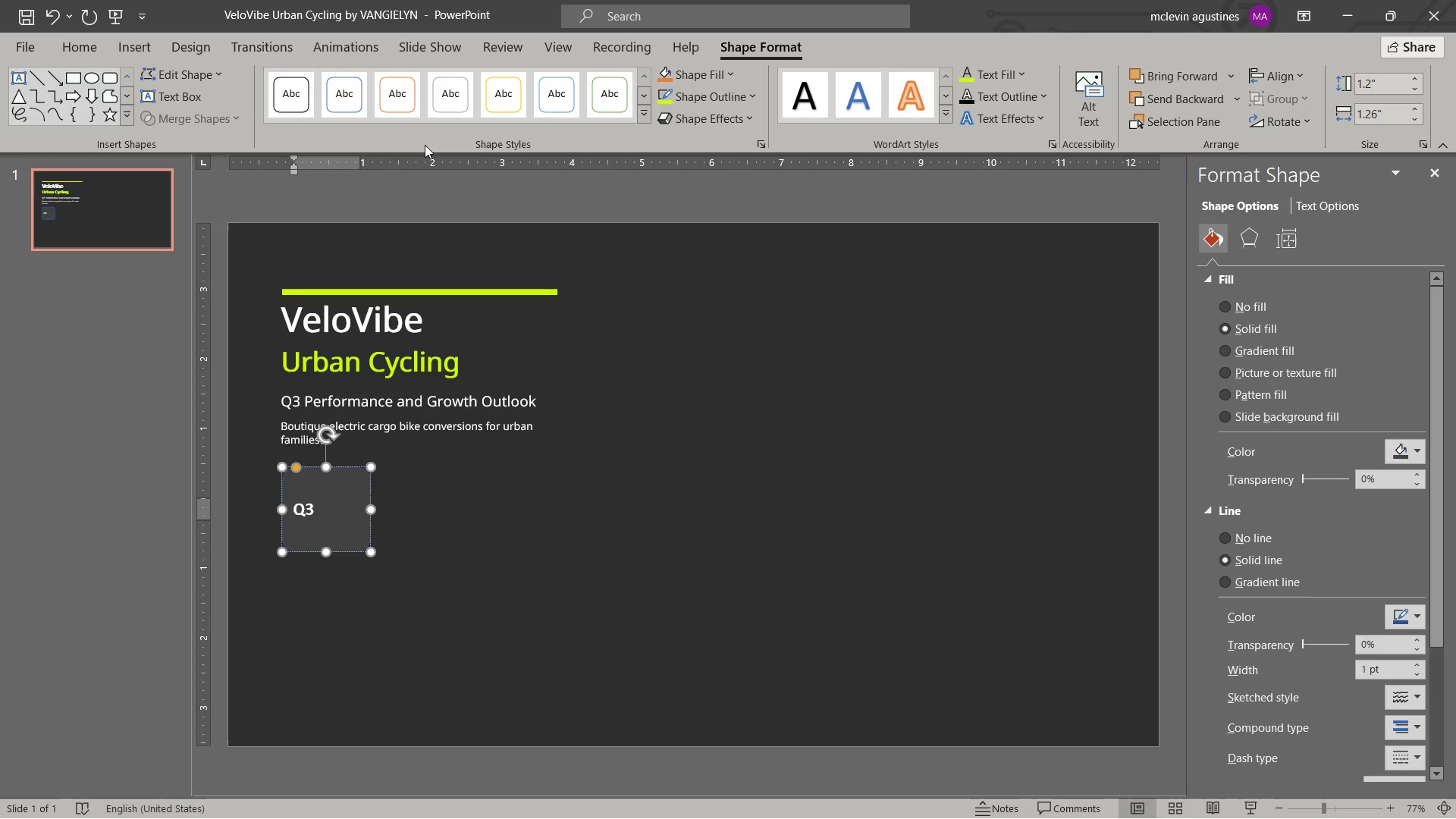 
key(Enter)
 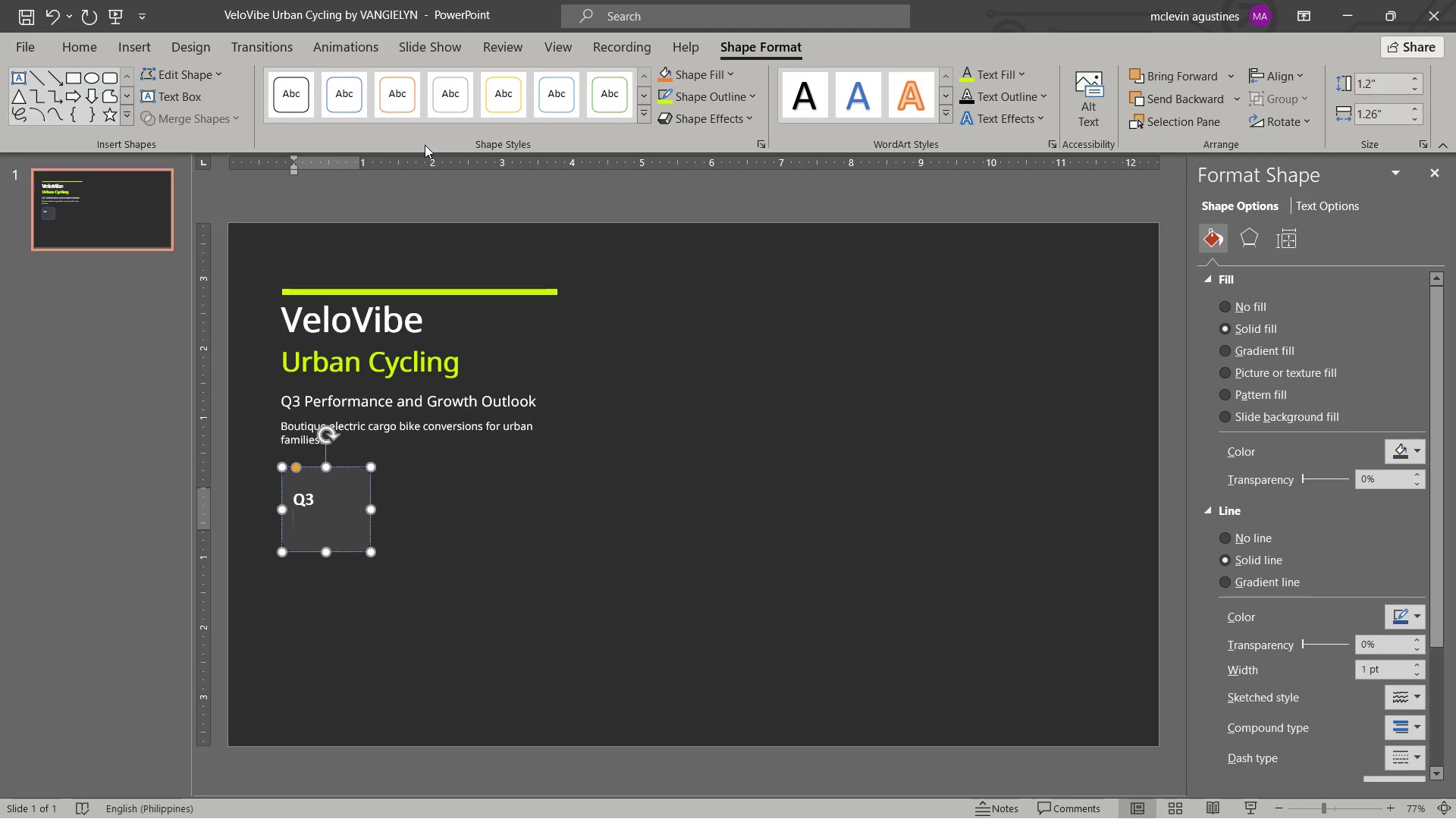 
type(3x)
 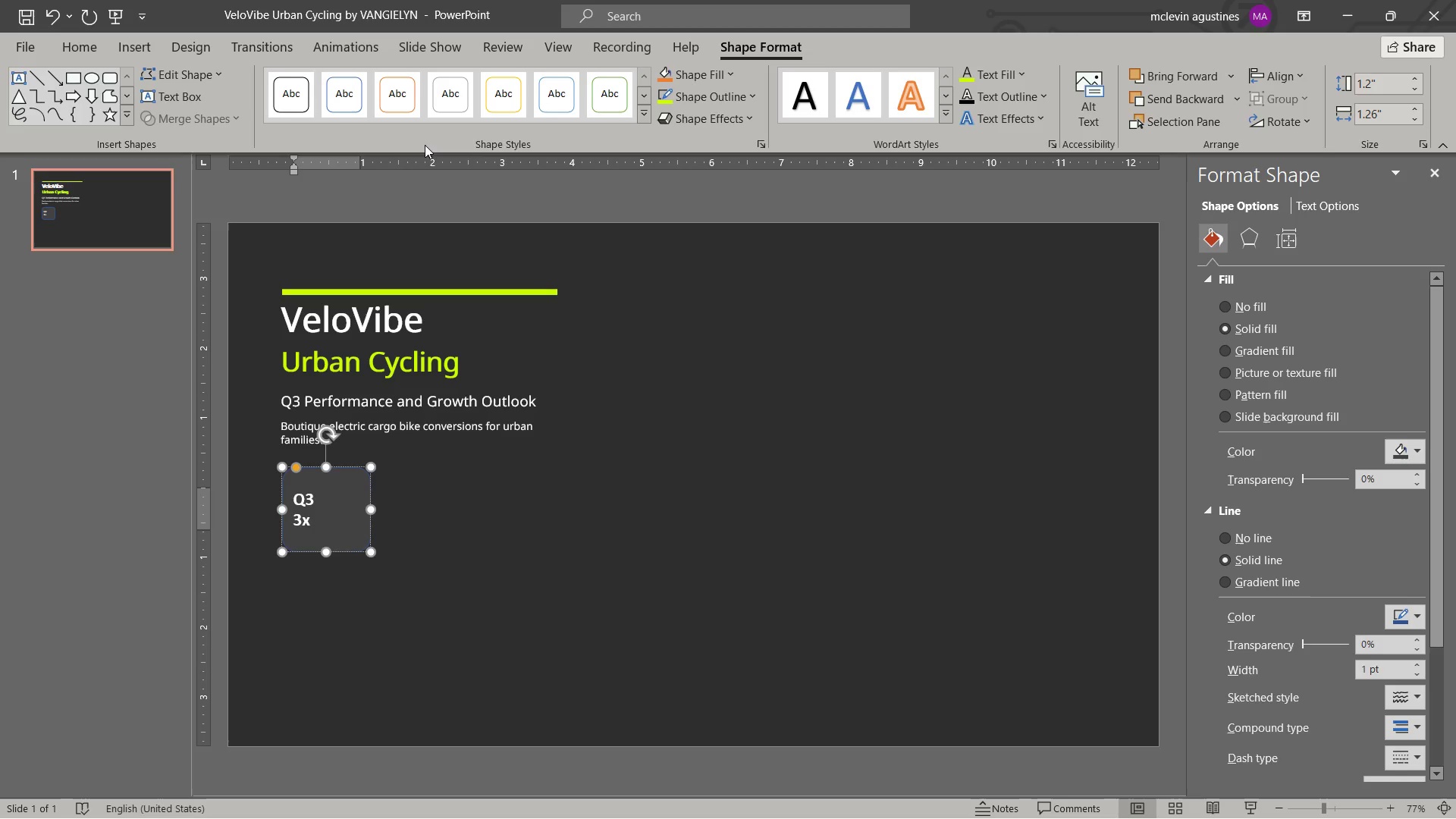 
key(Enter)
 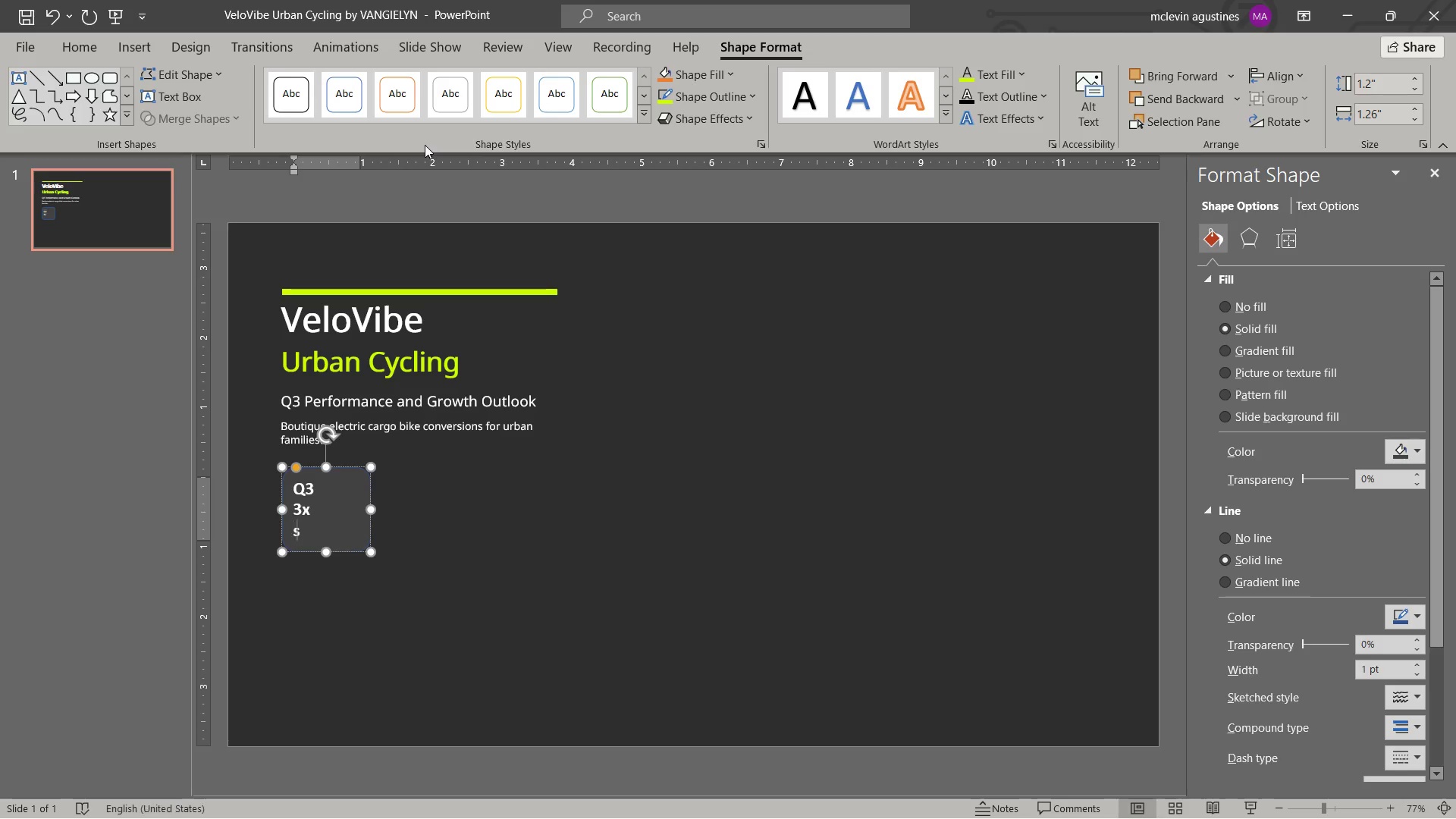 
type(service )
 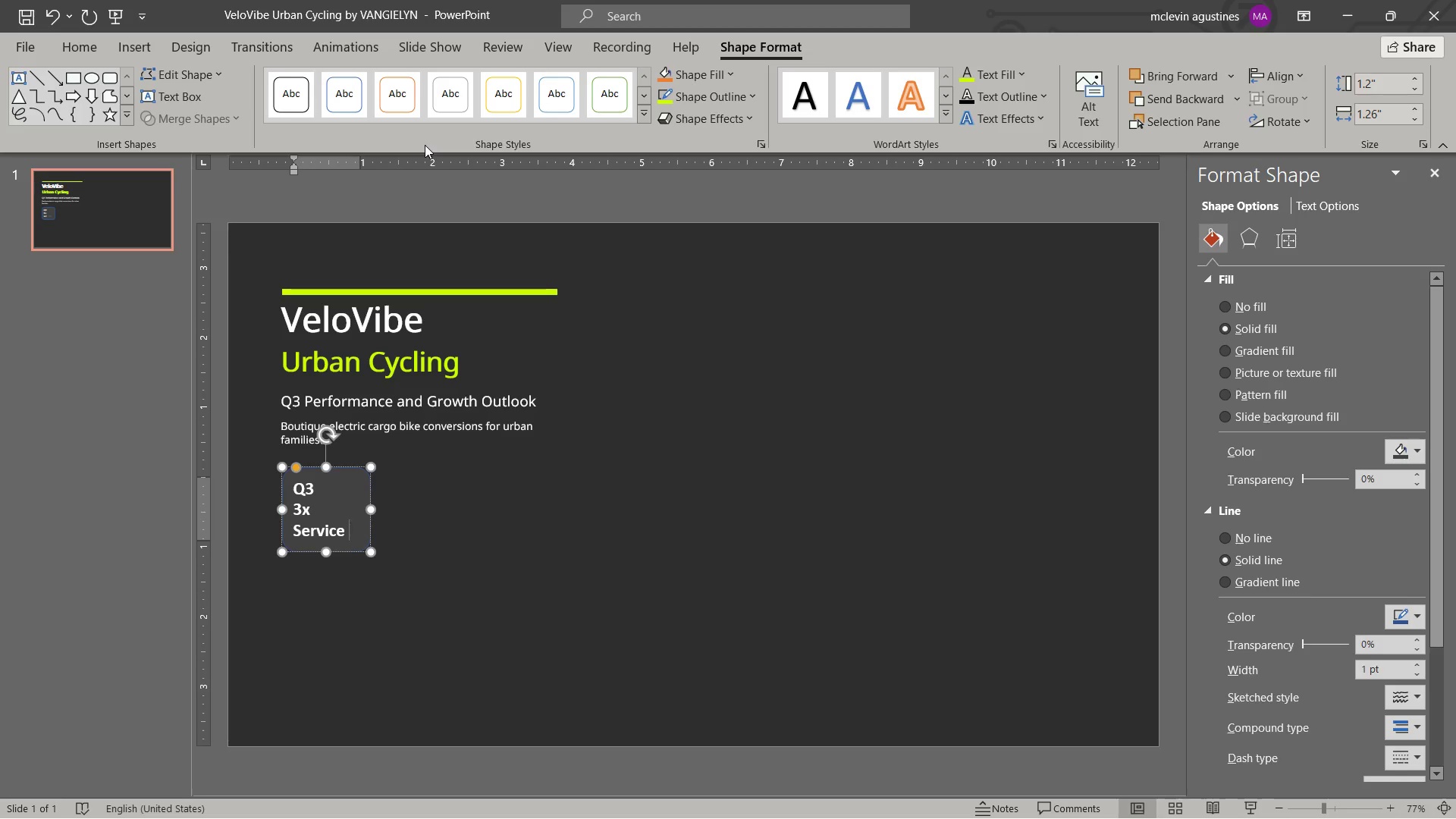 
key(Control+ControlLeft)
 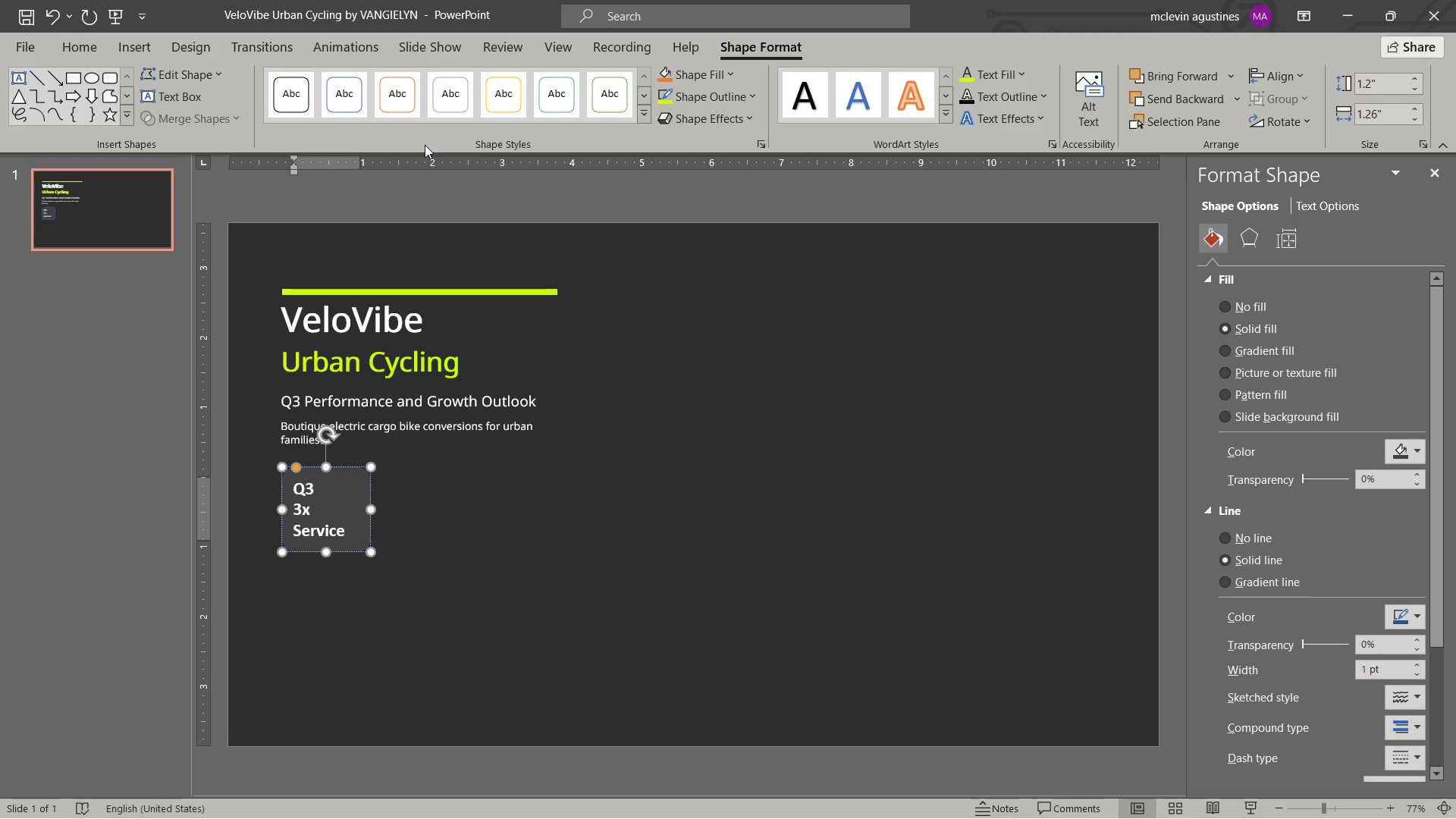 
key(Control+Z)
 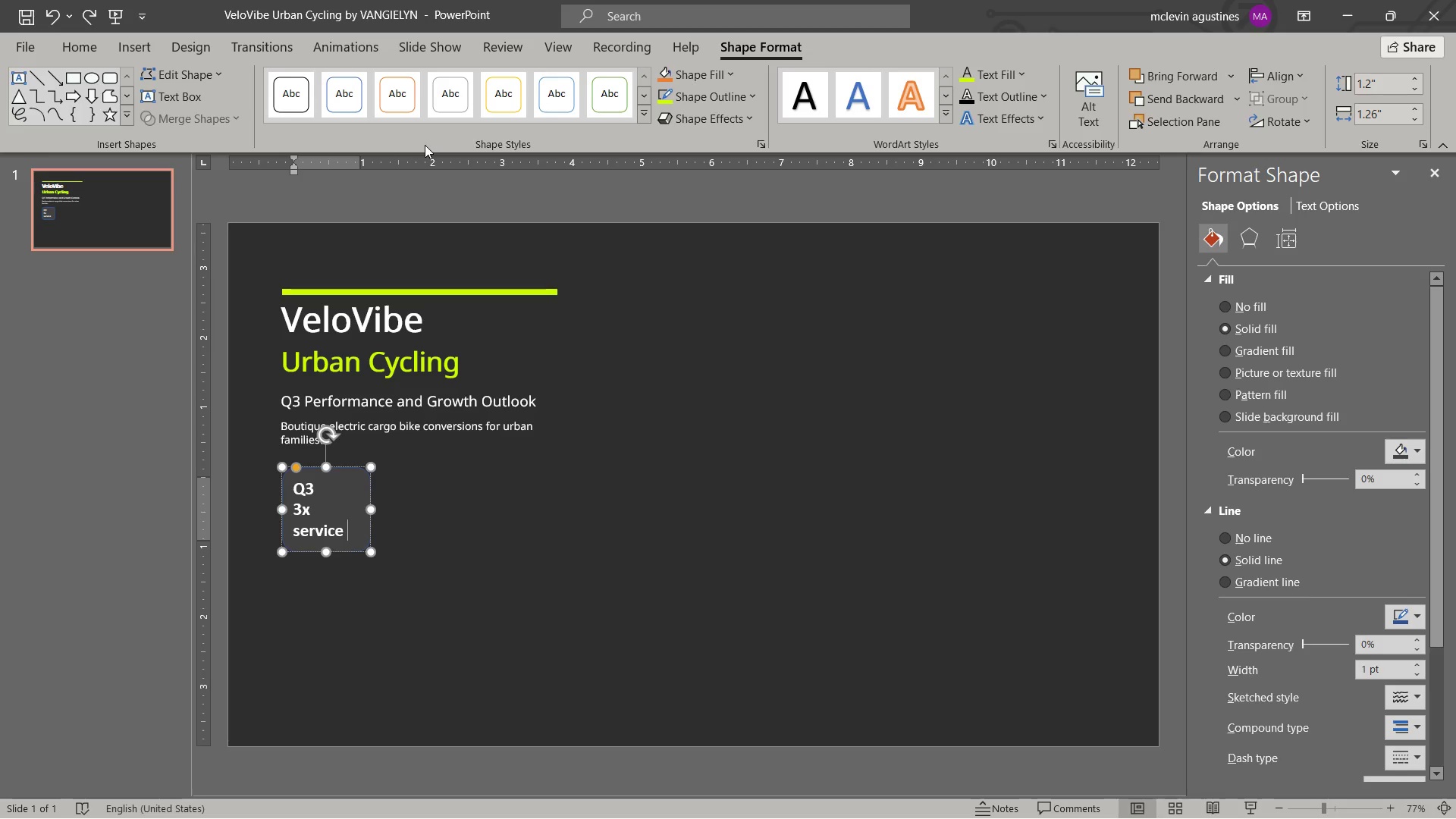 
type(bays ca)
key(Backspace)
key(Backspace)
type(active)
 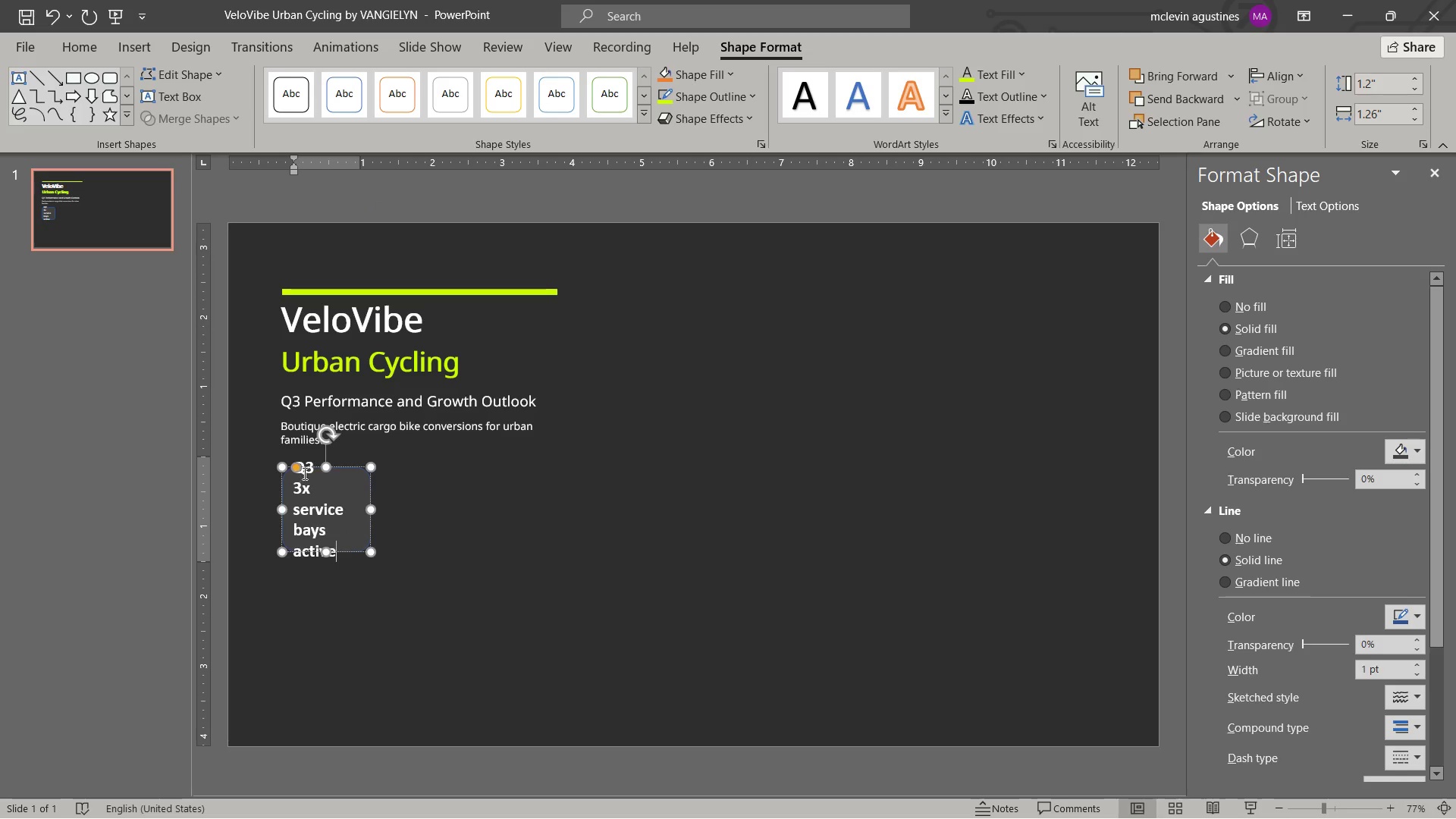 
left_click([310, 466])
 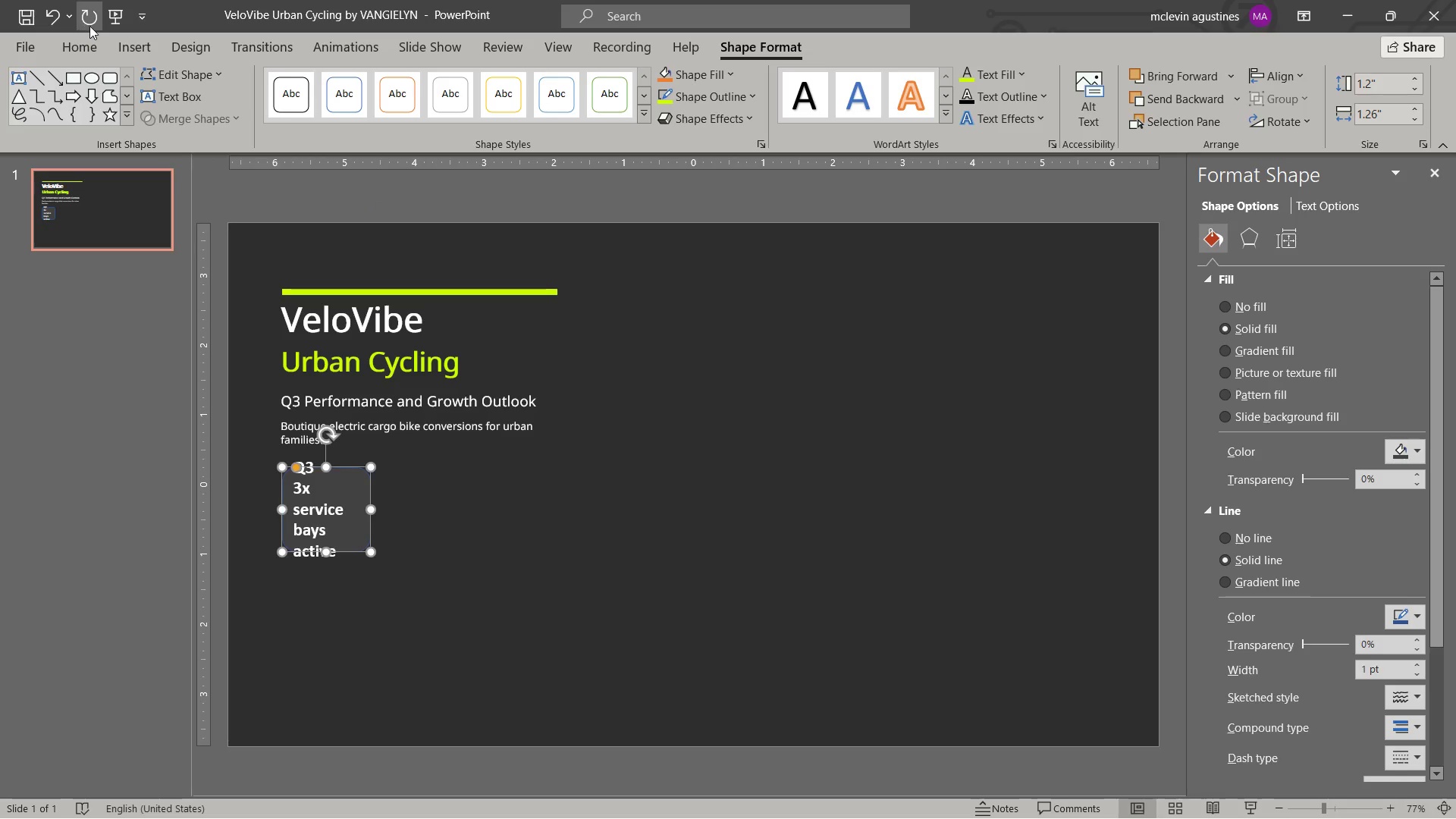 
left_click([90, 46])
 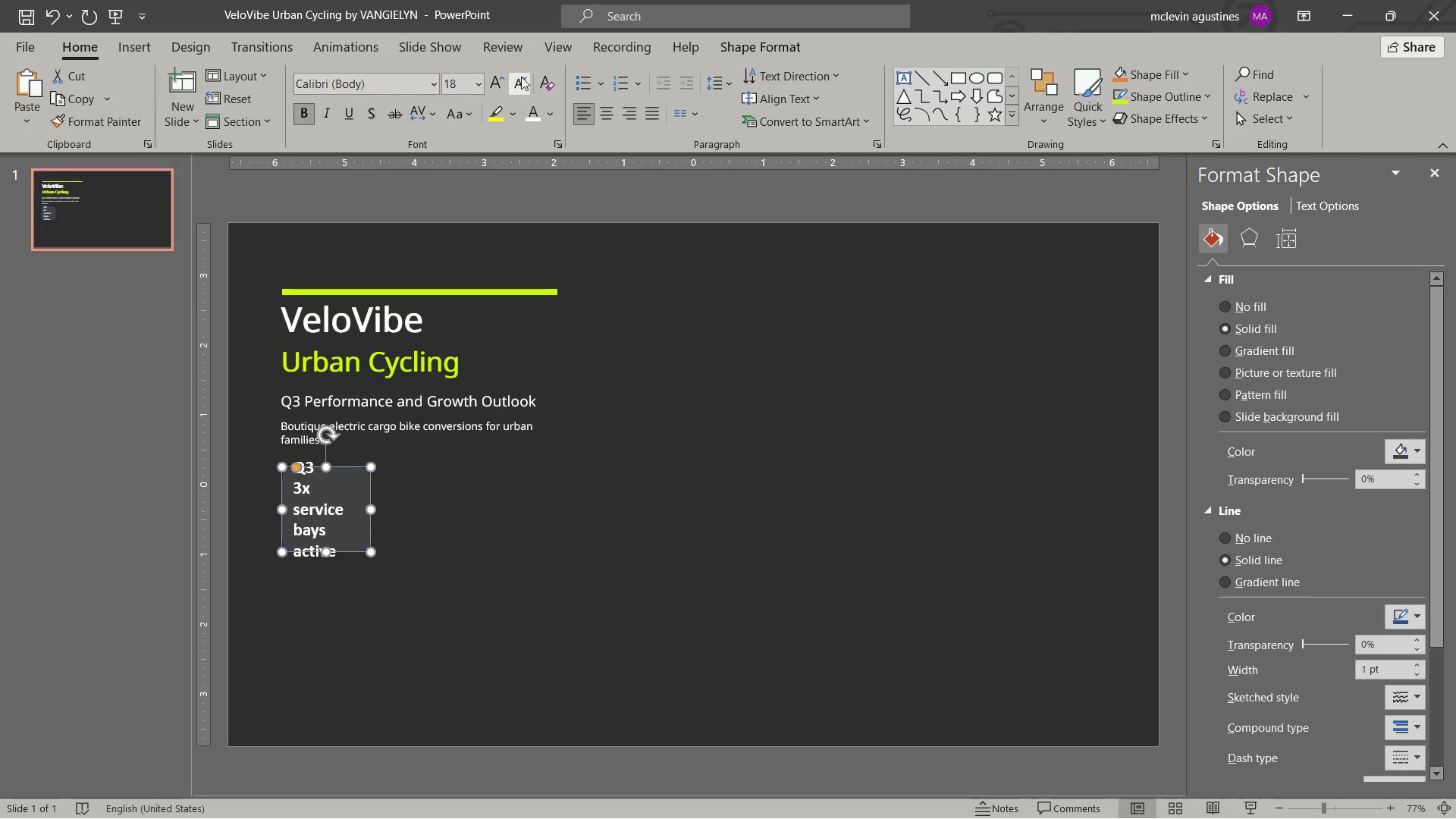 
double_click([521, 77])
 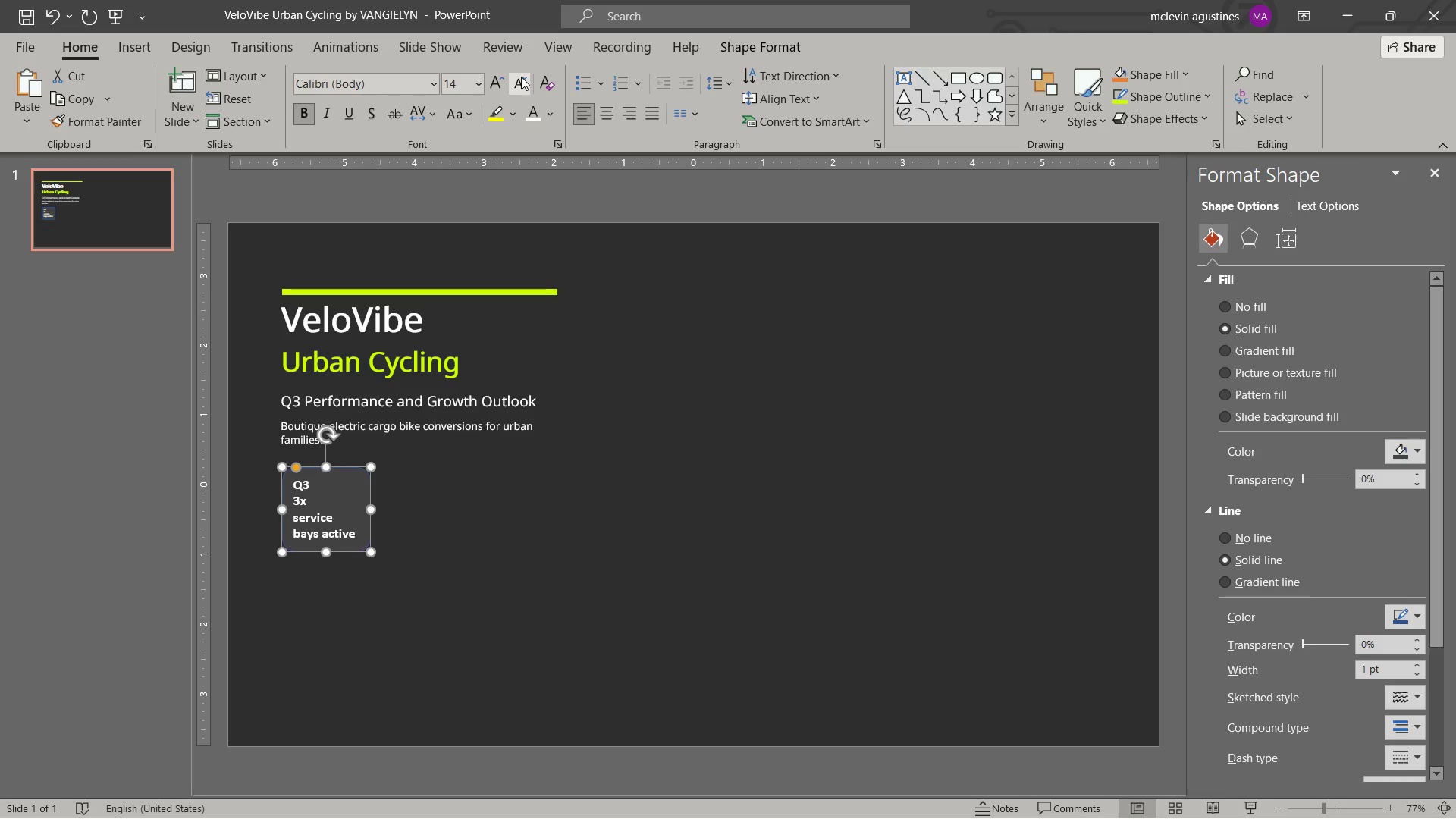 
key(Control+B)
 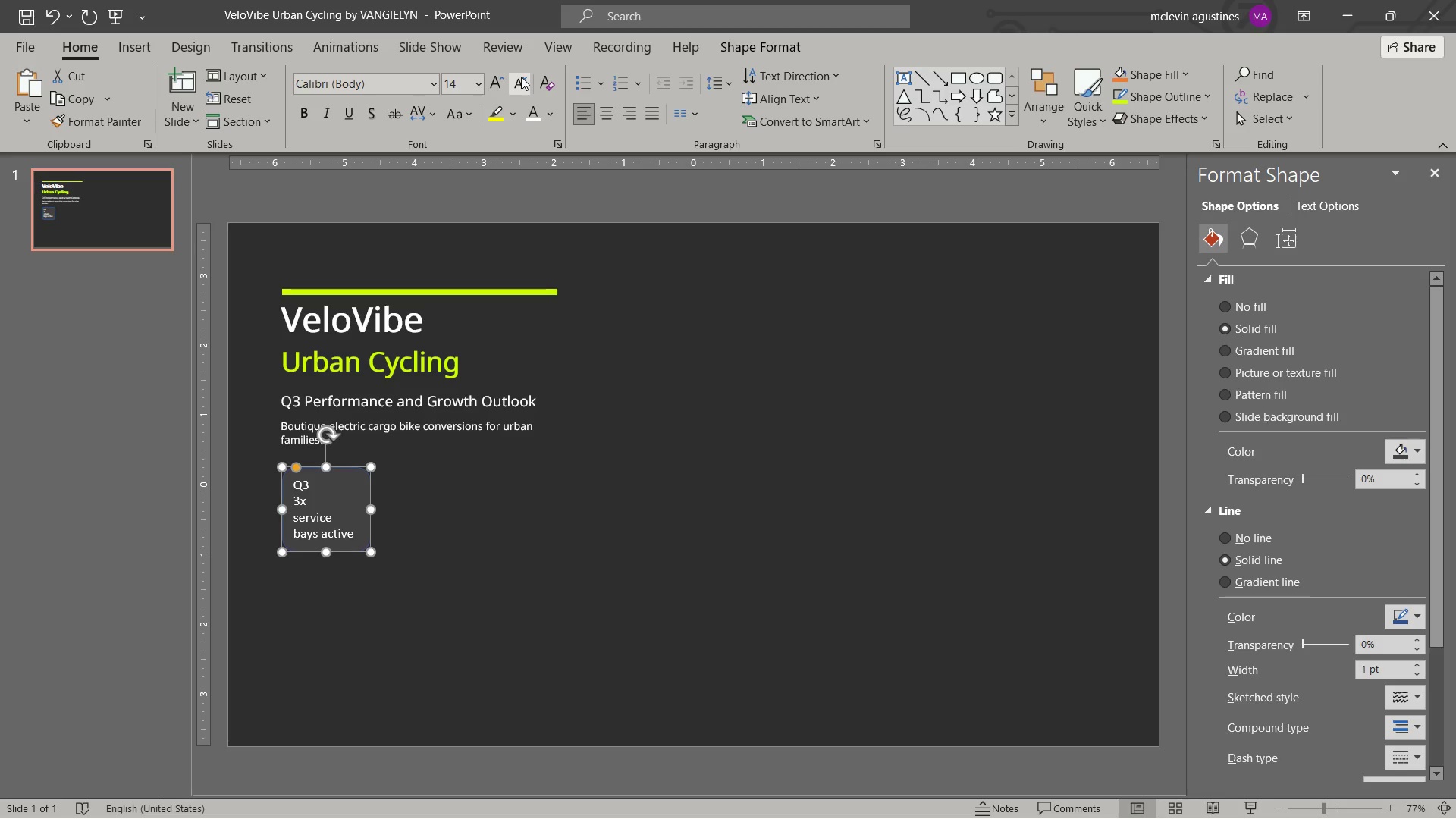 
left_click([521, 77])
 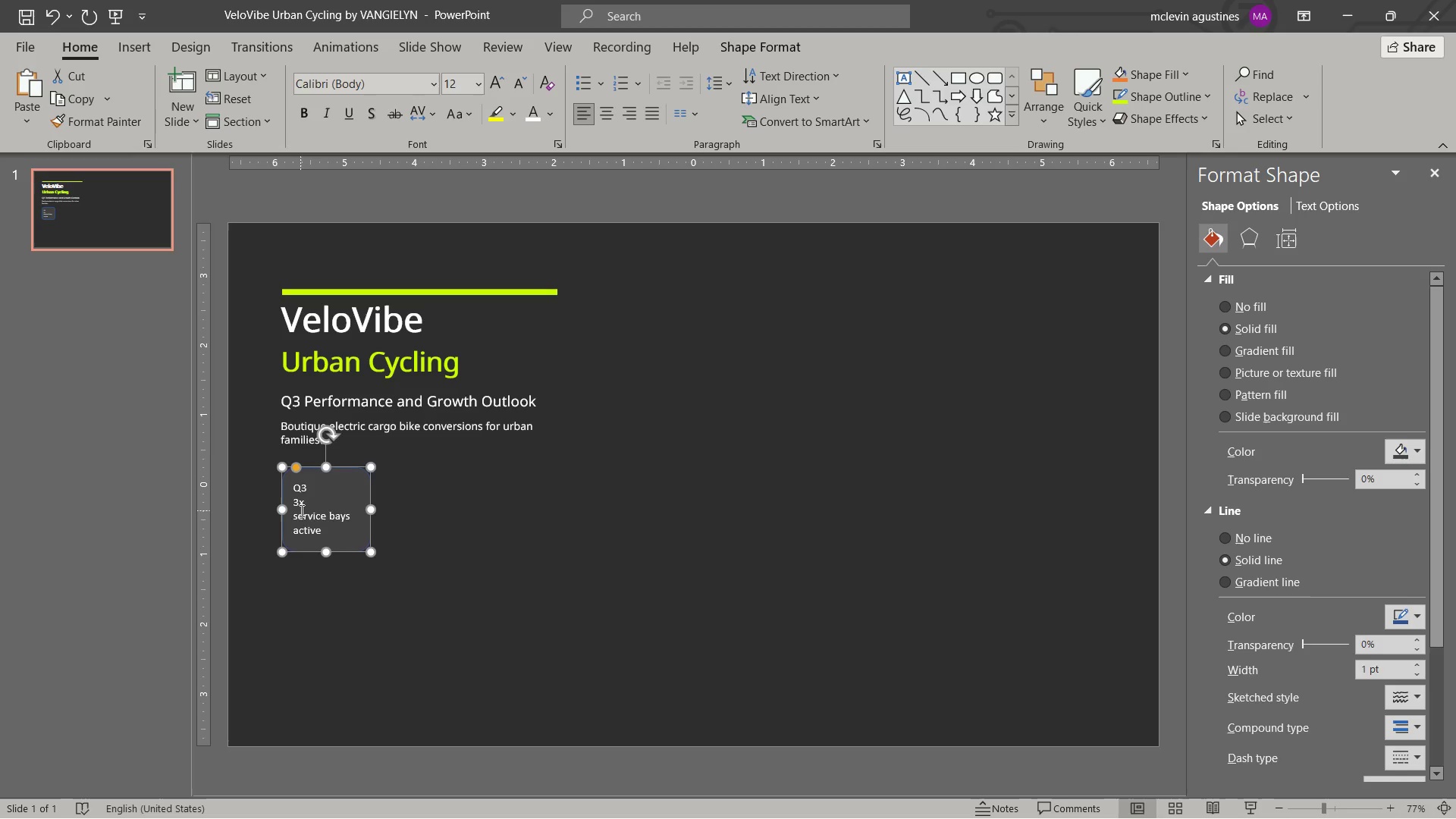 
left_click([300, 498])
 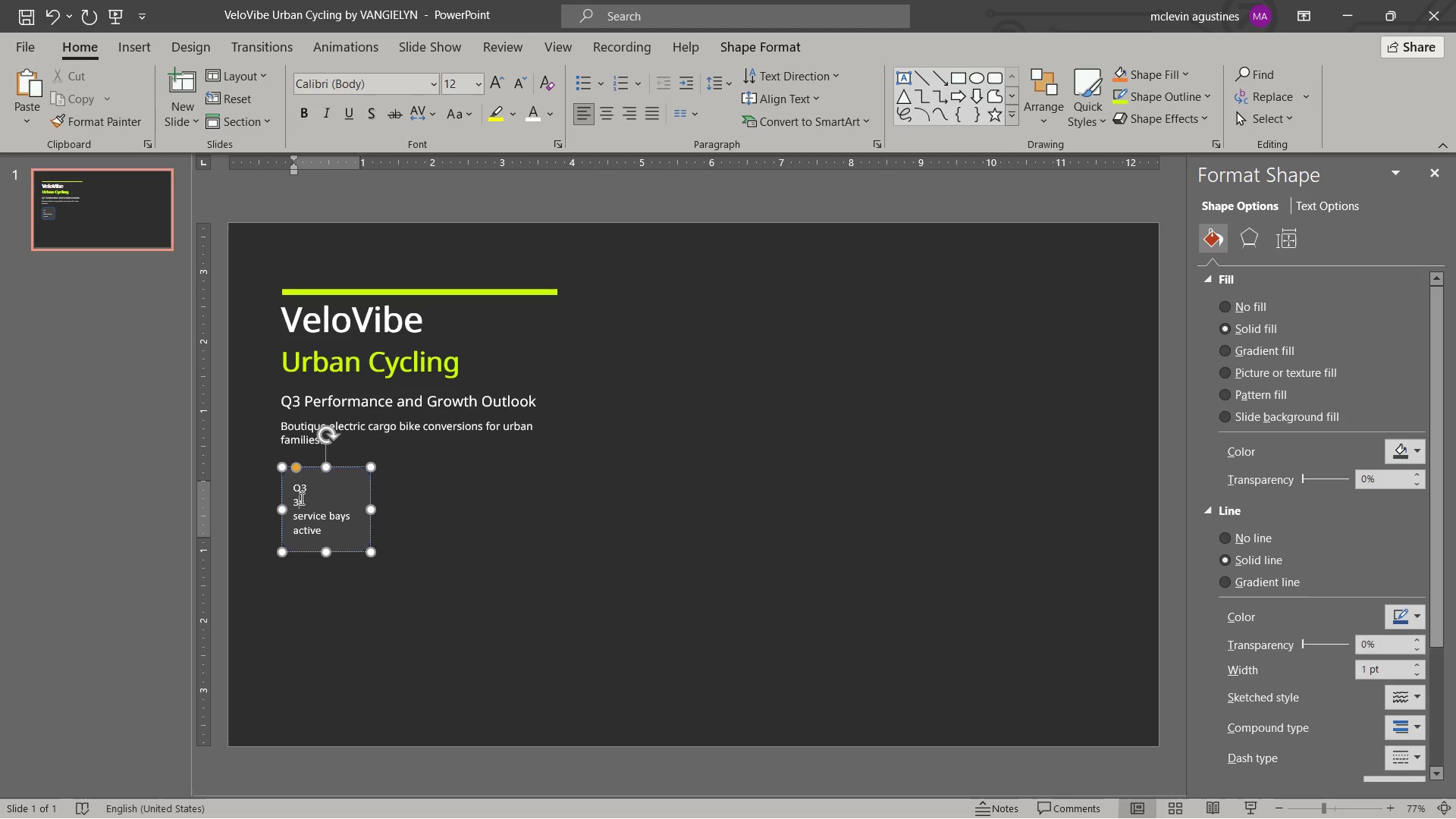 
key(Control+B)
 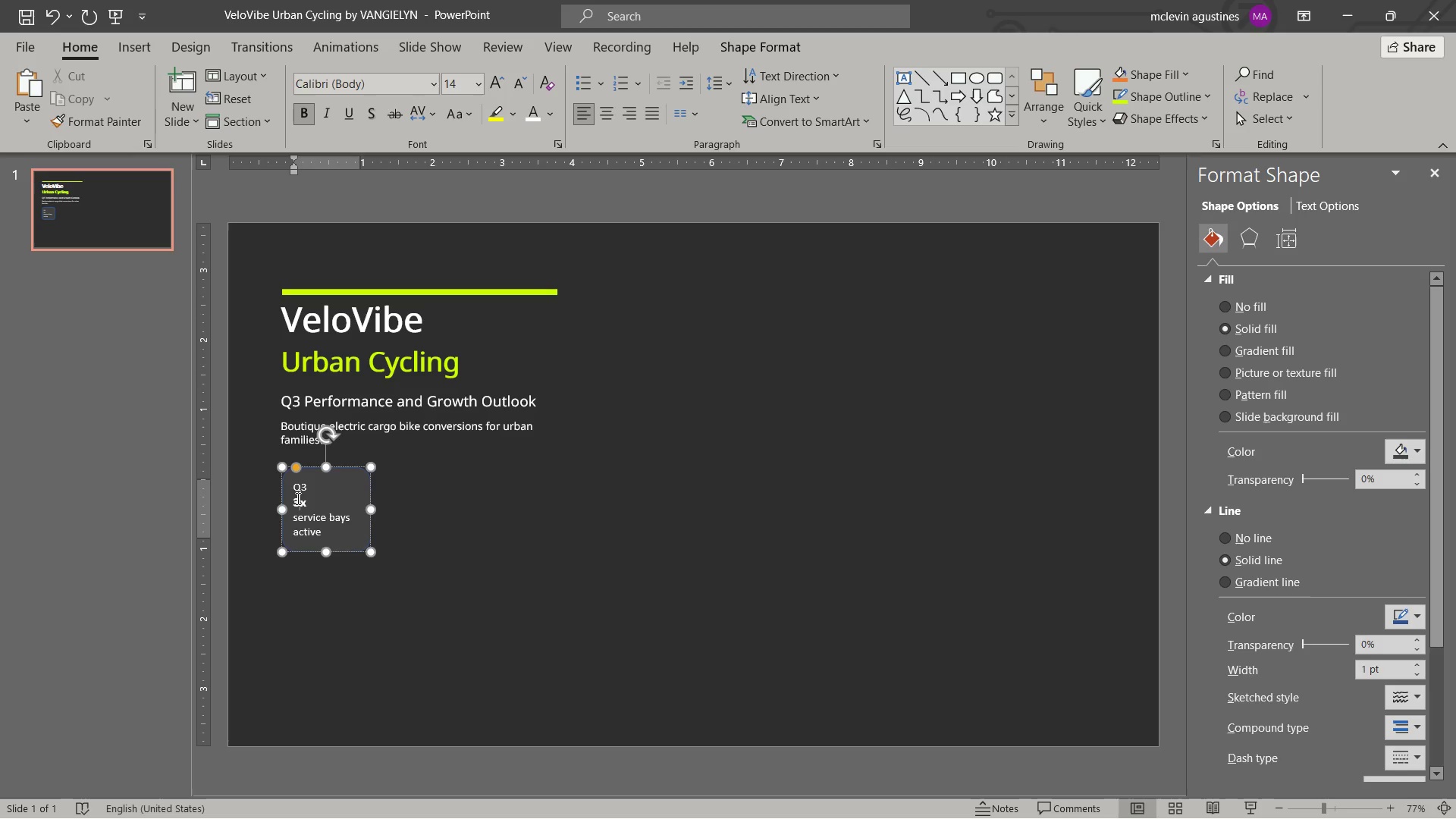 
key(Control+BracketRight)
 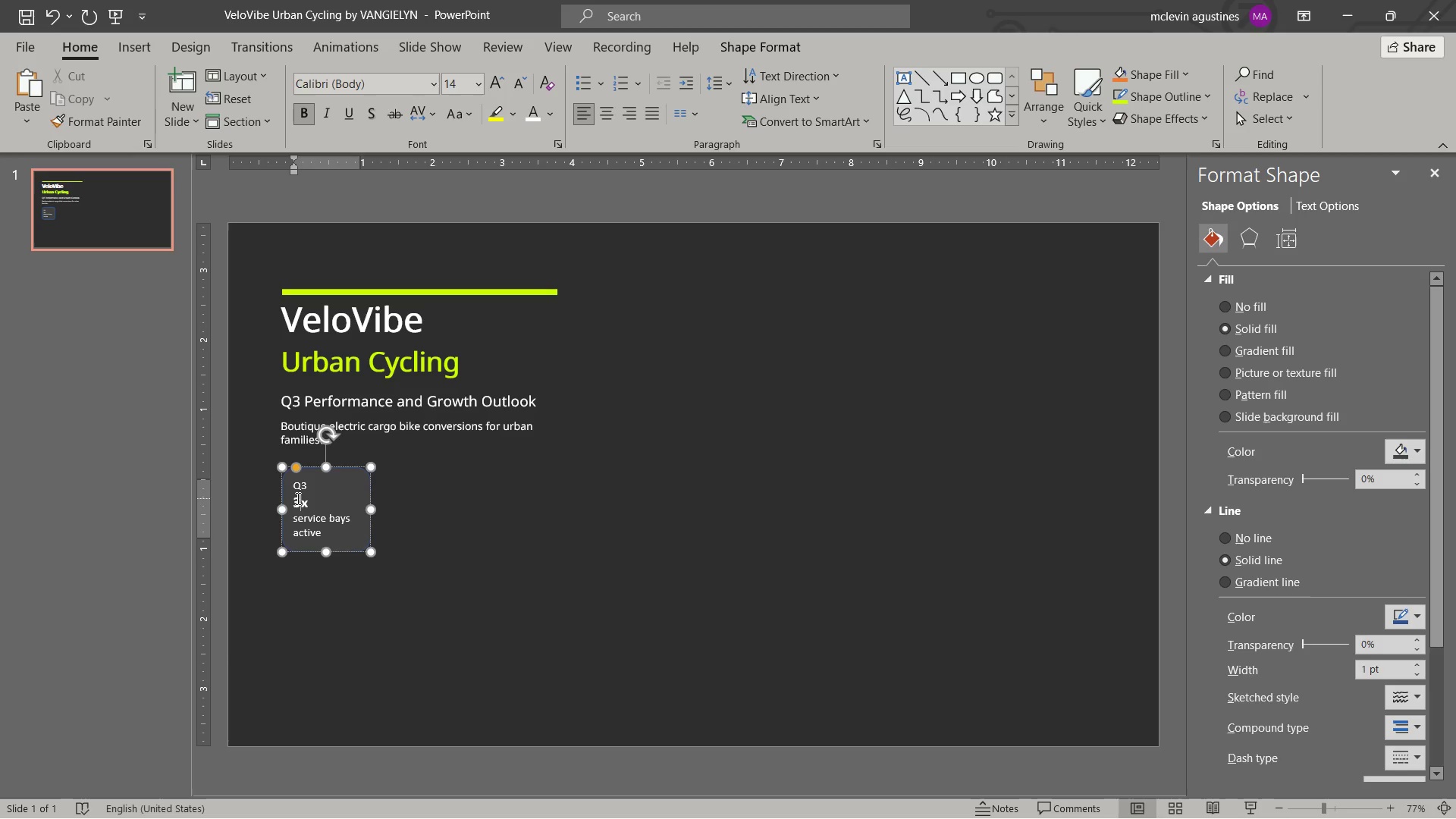 
key(Control+BracketRight)
 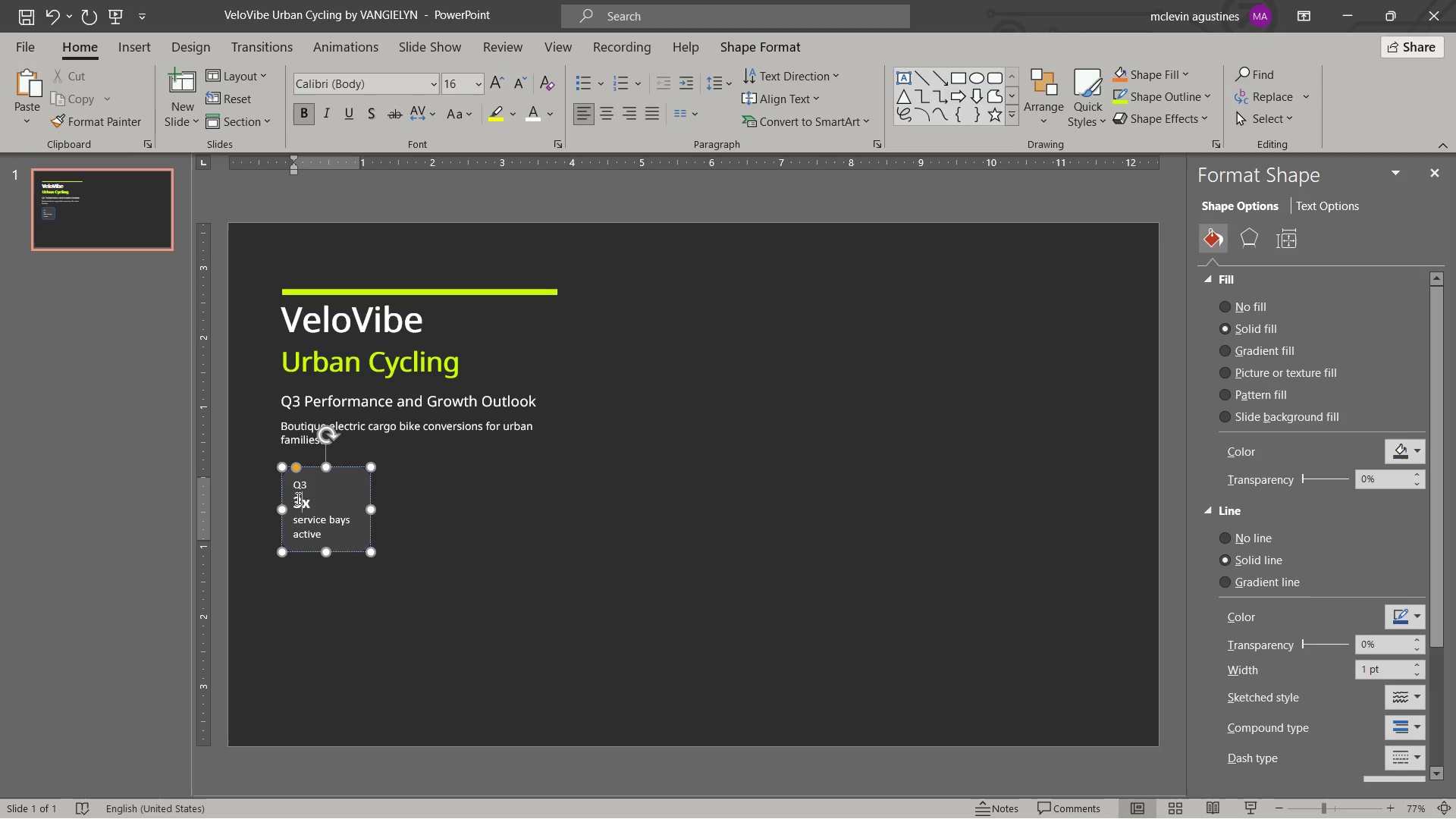 
key(Control+BracketRight)
 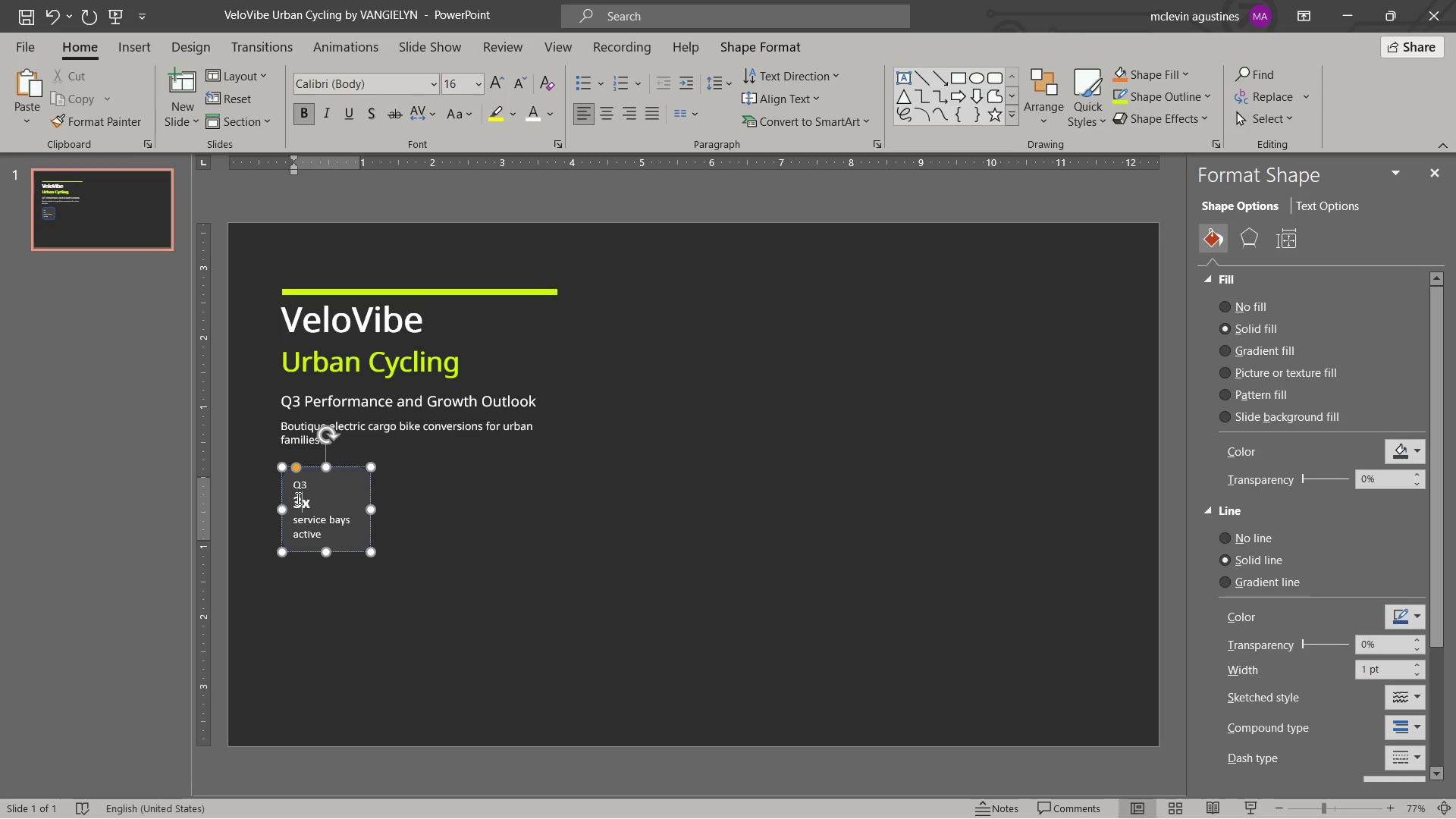 
key(Control+BracketRight)
 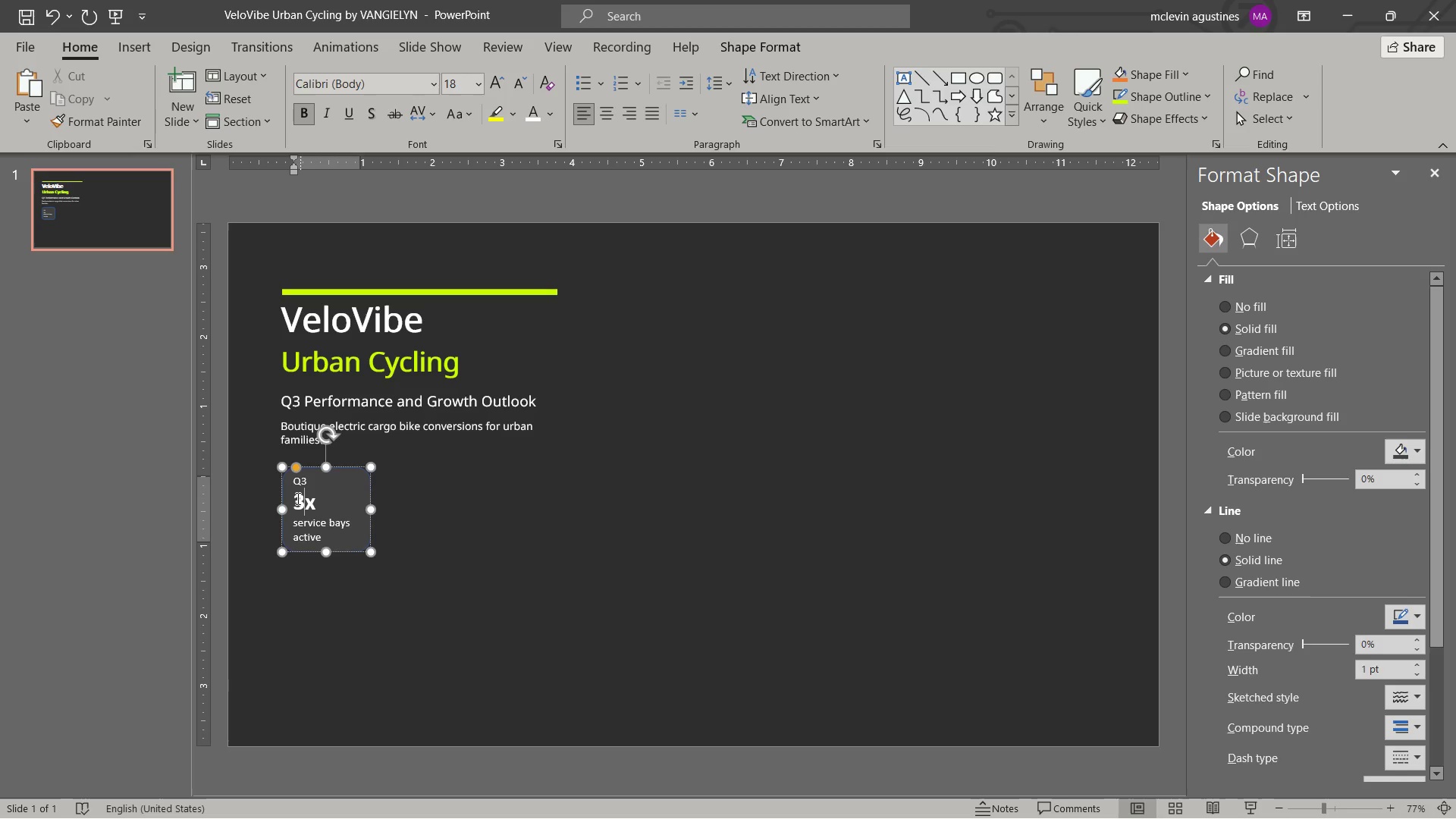 
key(Control+BracketRight)
 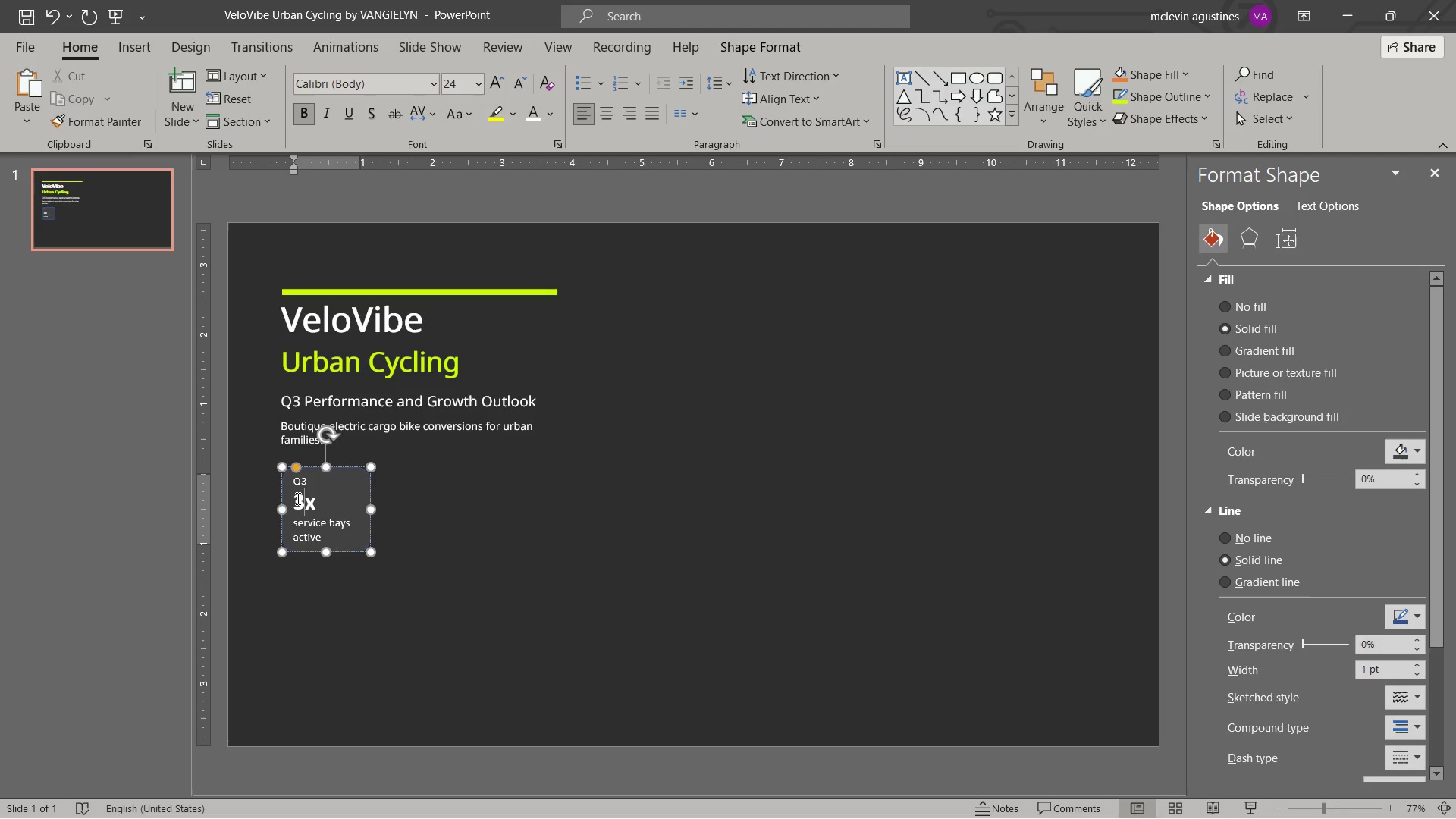 
key(Control+BracketRight)
 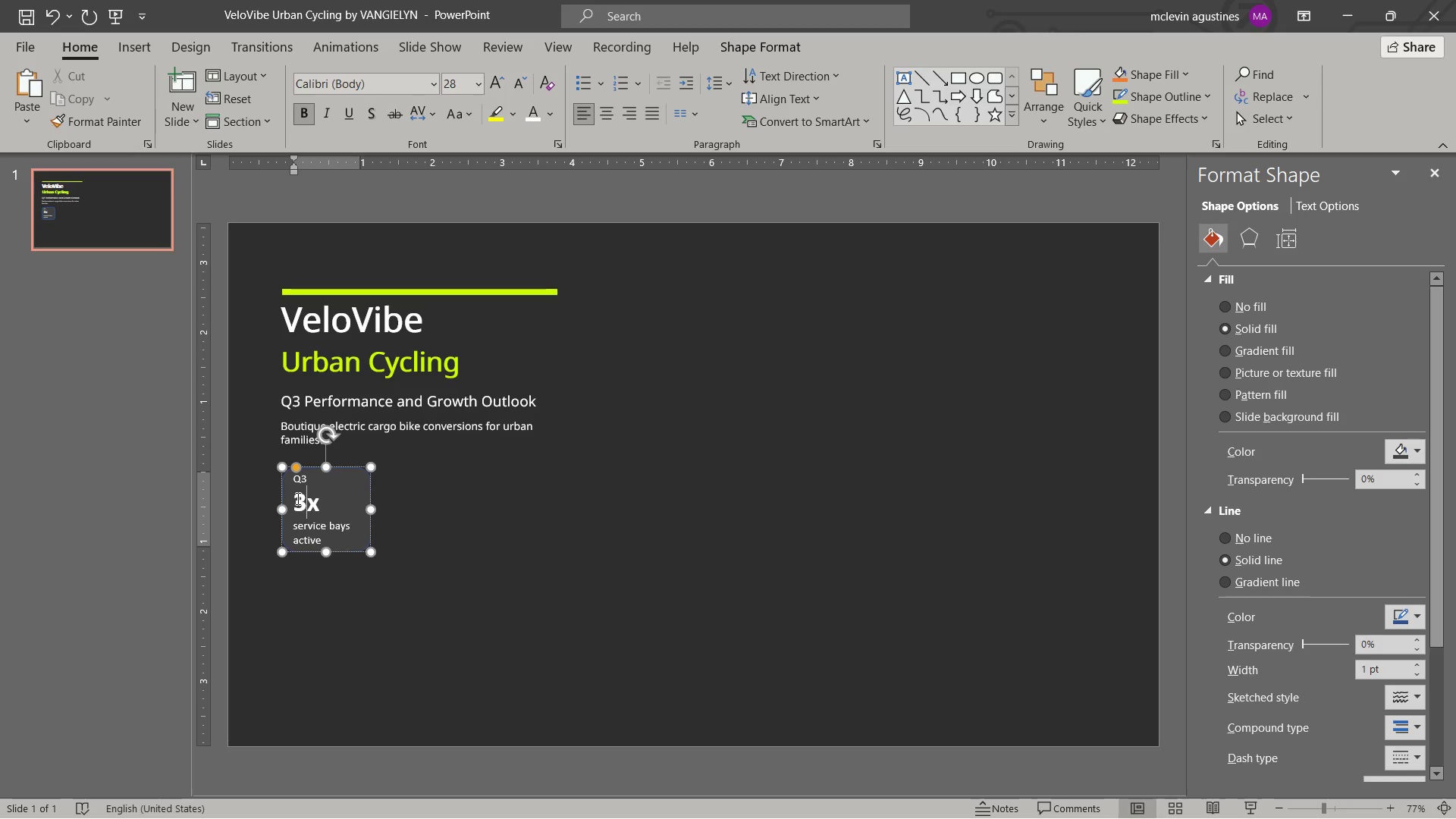 
key(Control+BracketRight)
 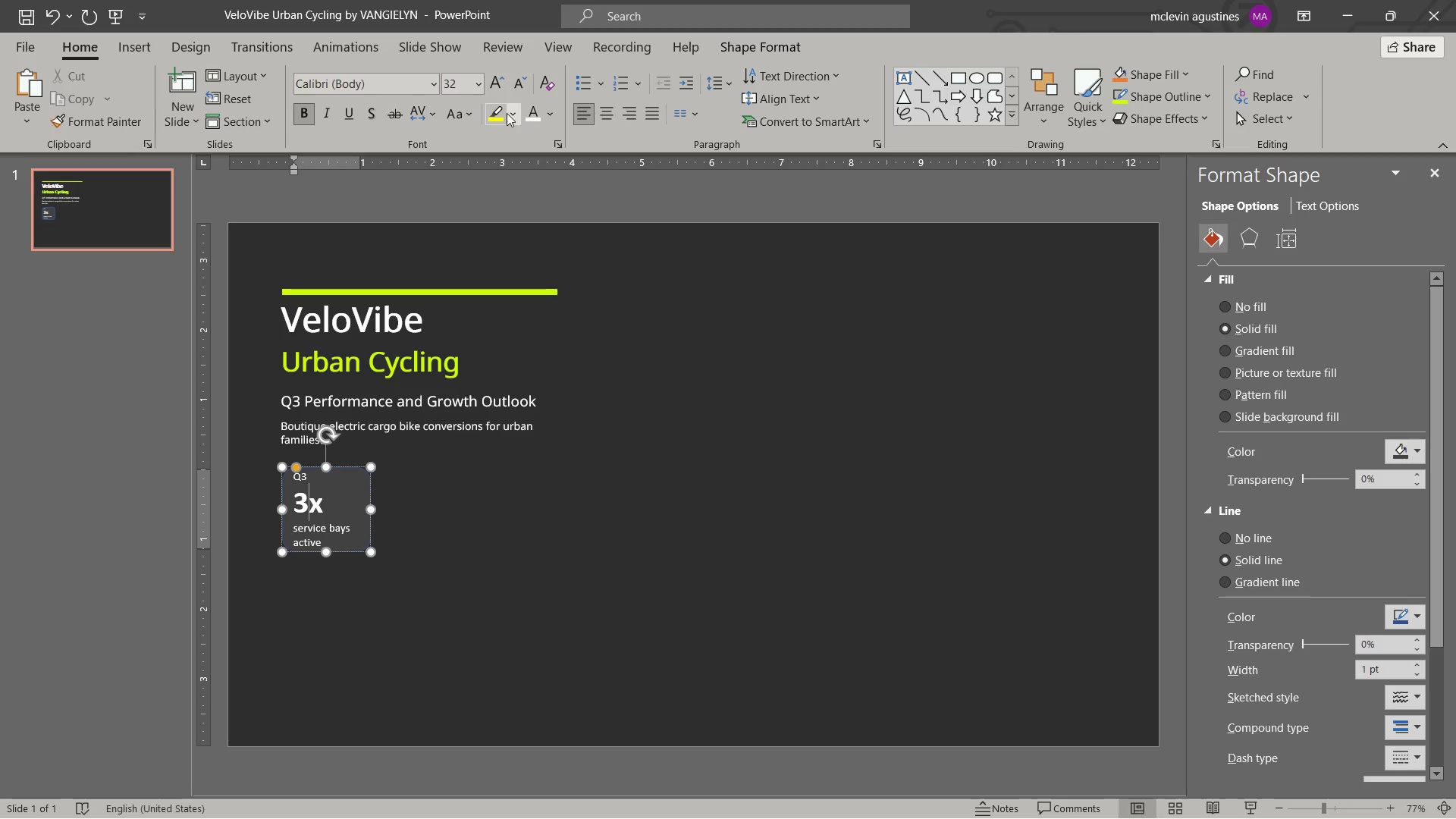 
left_click([543, 115])
 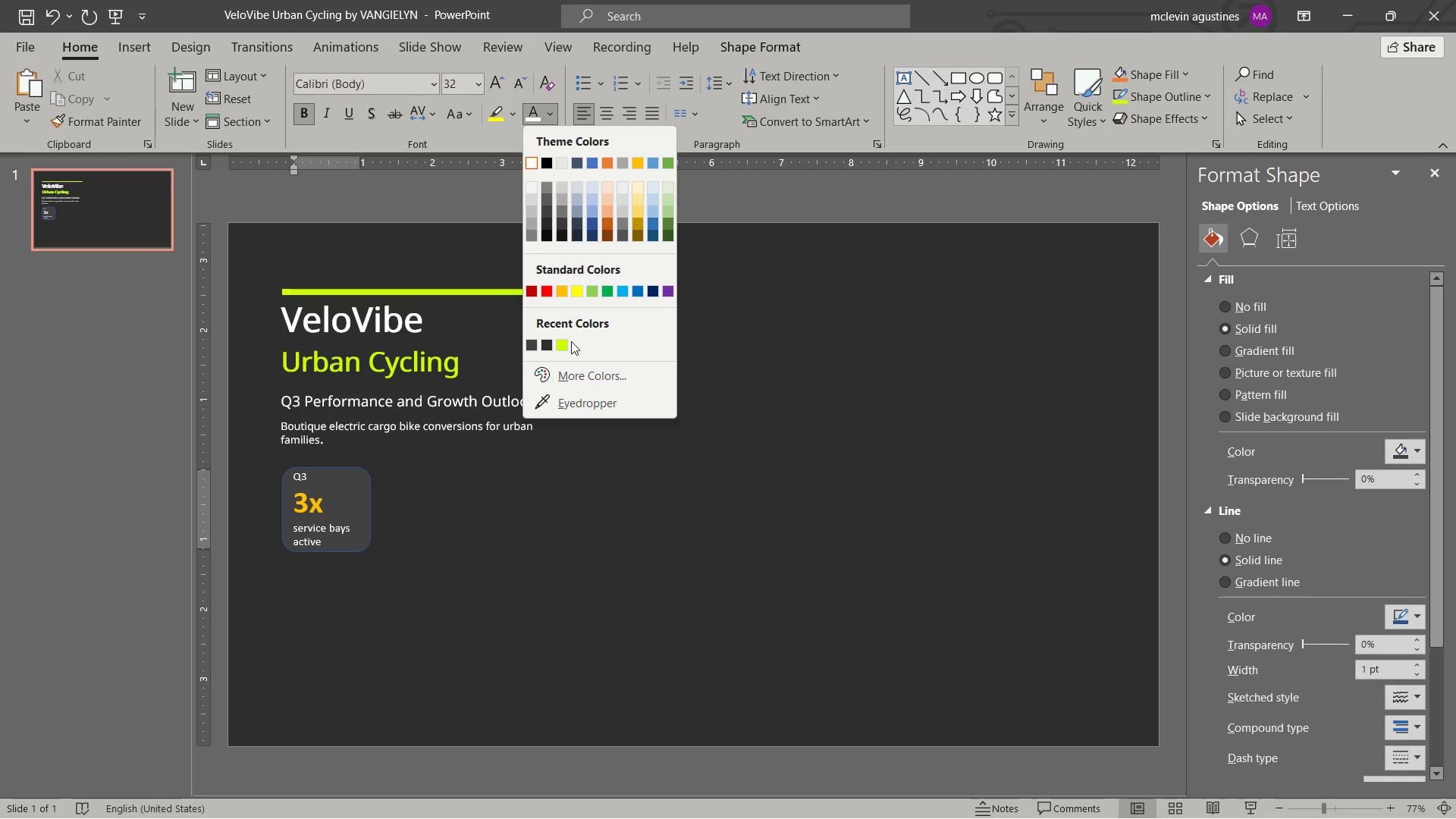 
left_click([563, 345])
 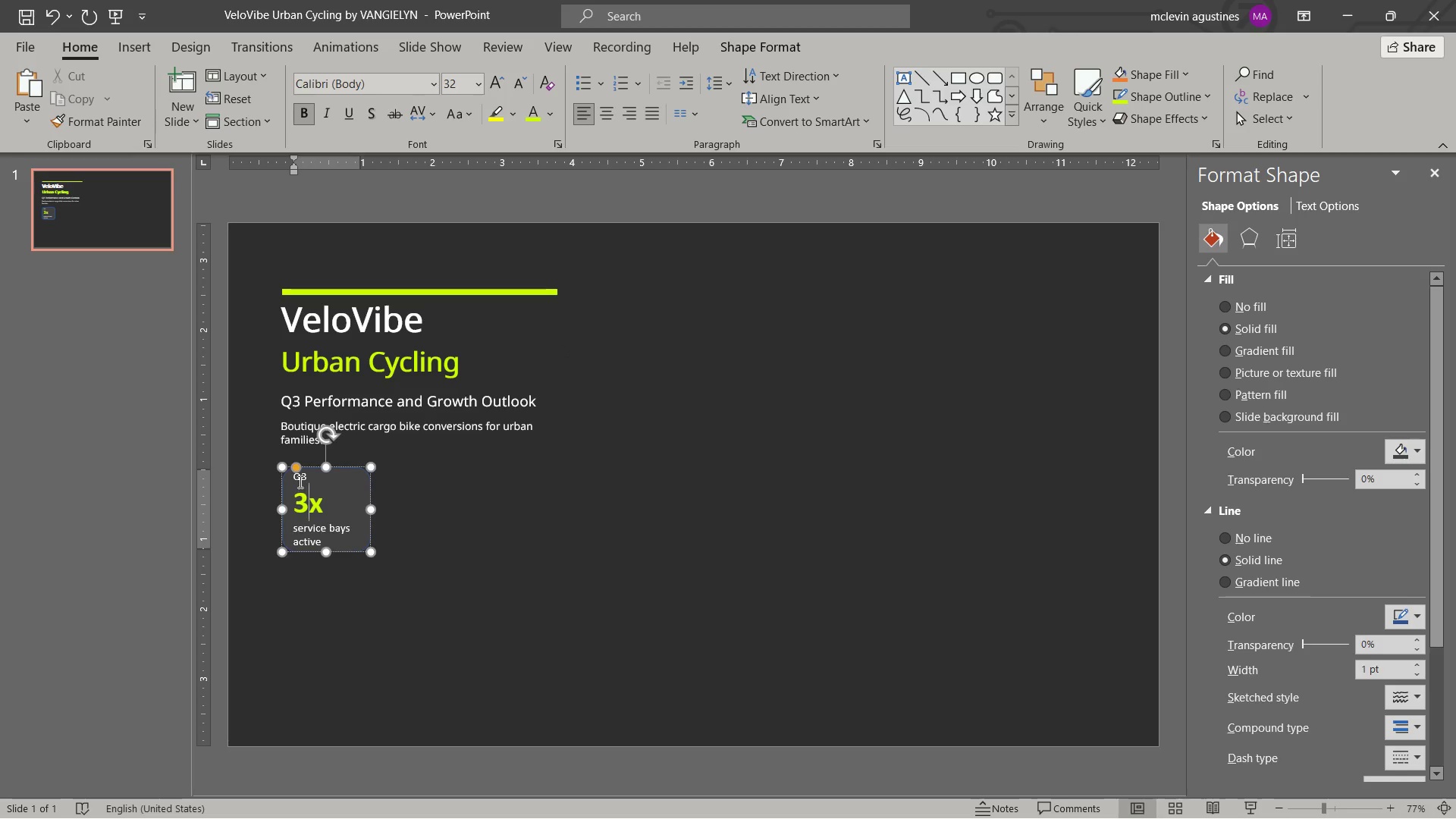 
left_click([310, 469])
 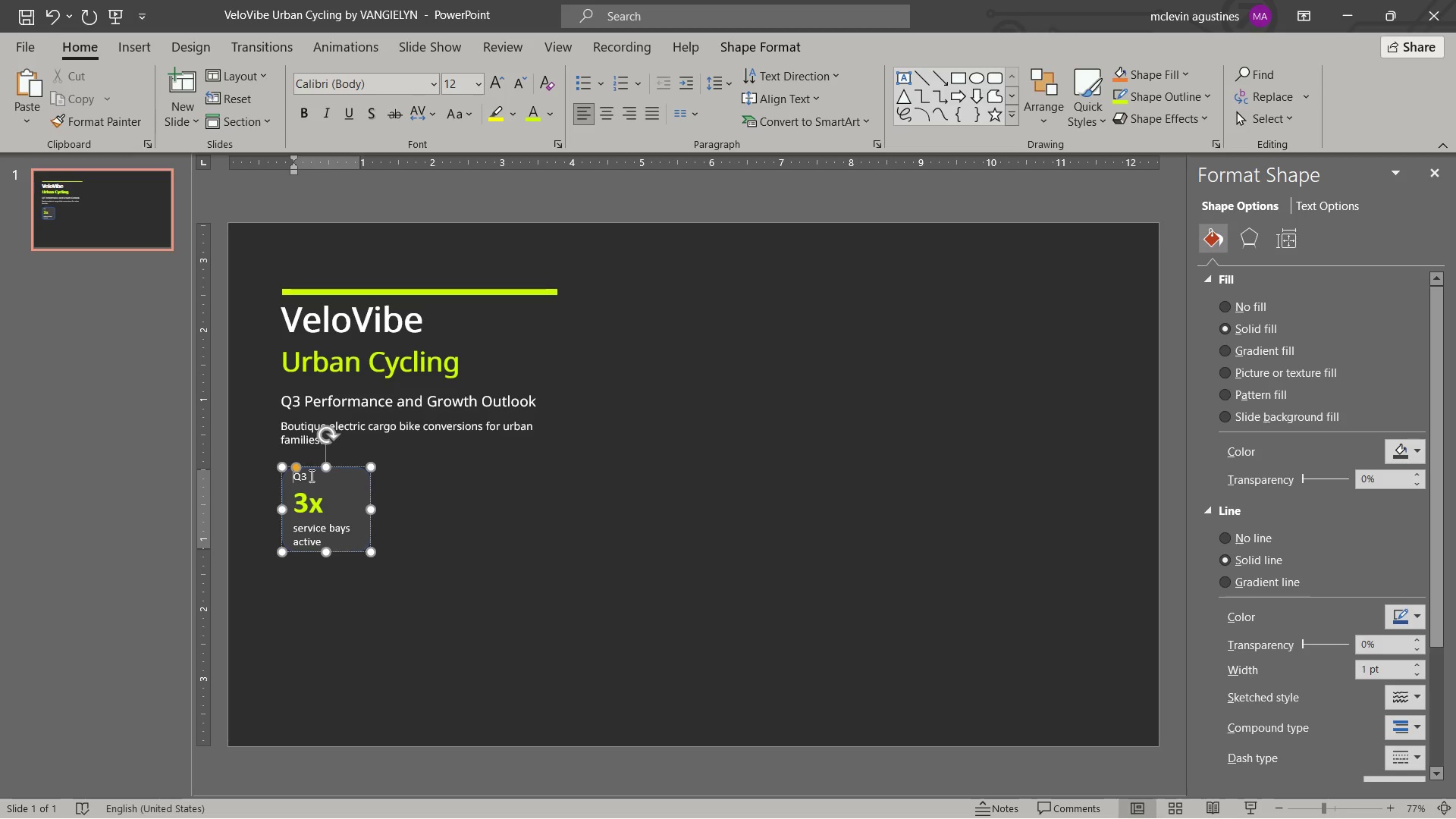 
key(ArrowRight)
 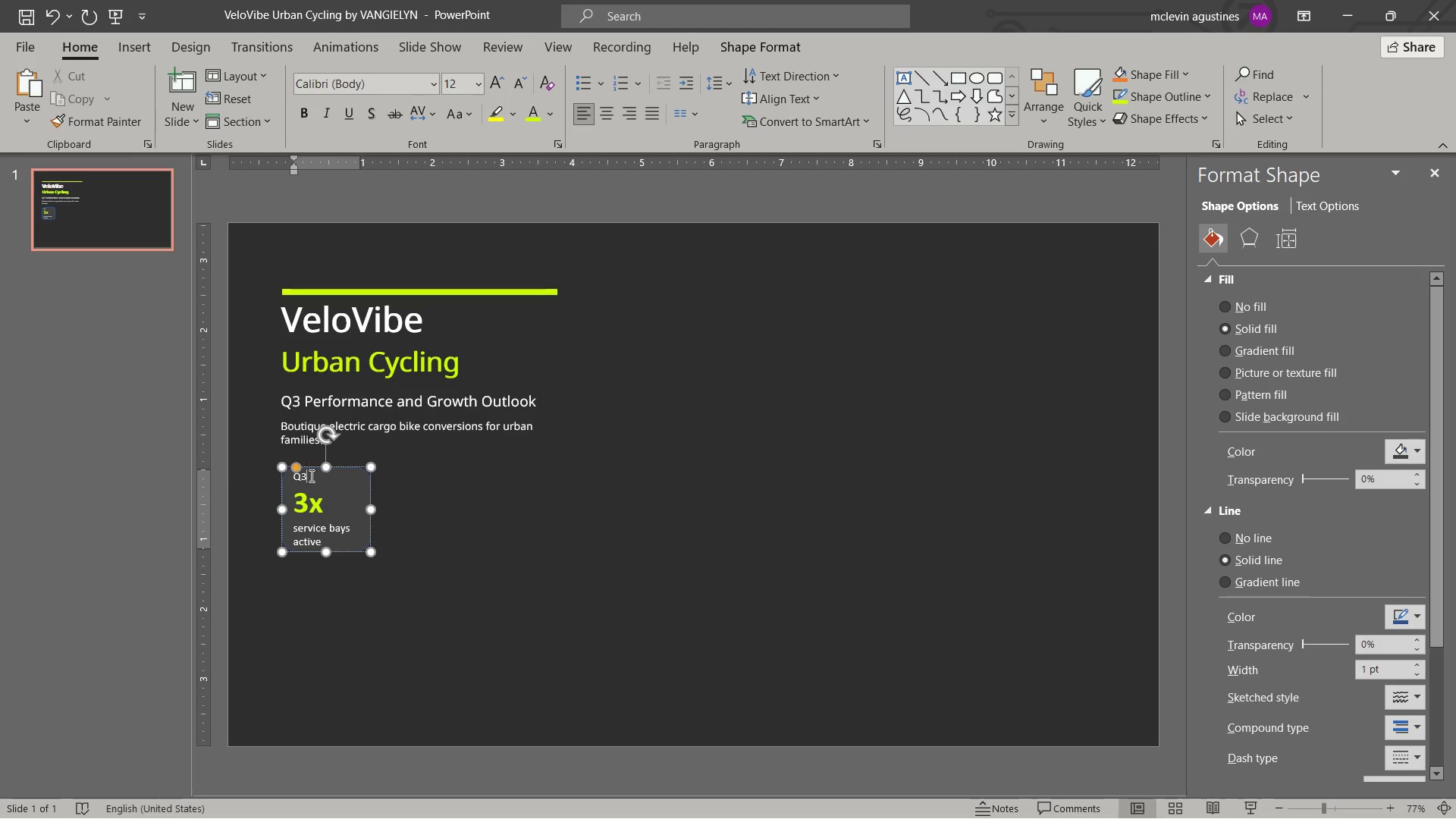 
hold_key(key=ControlLeft, duration=2.28)
 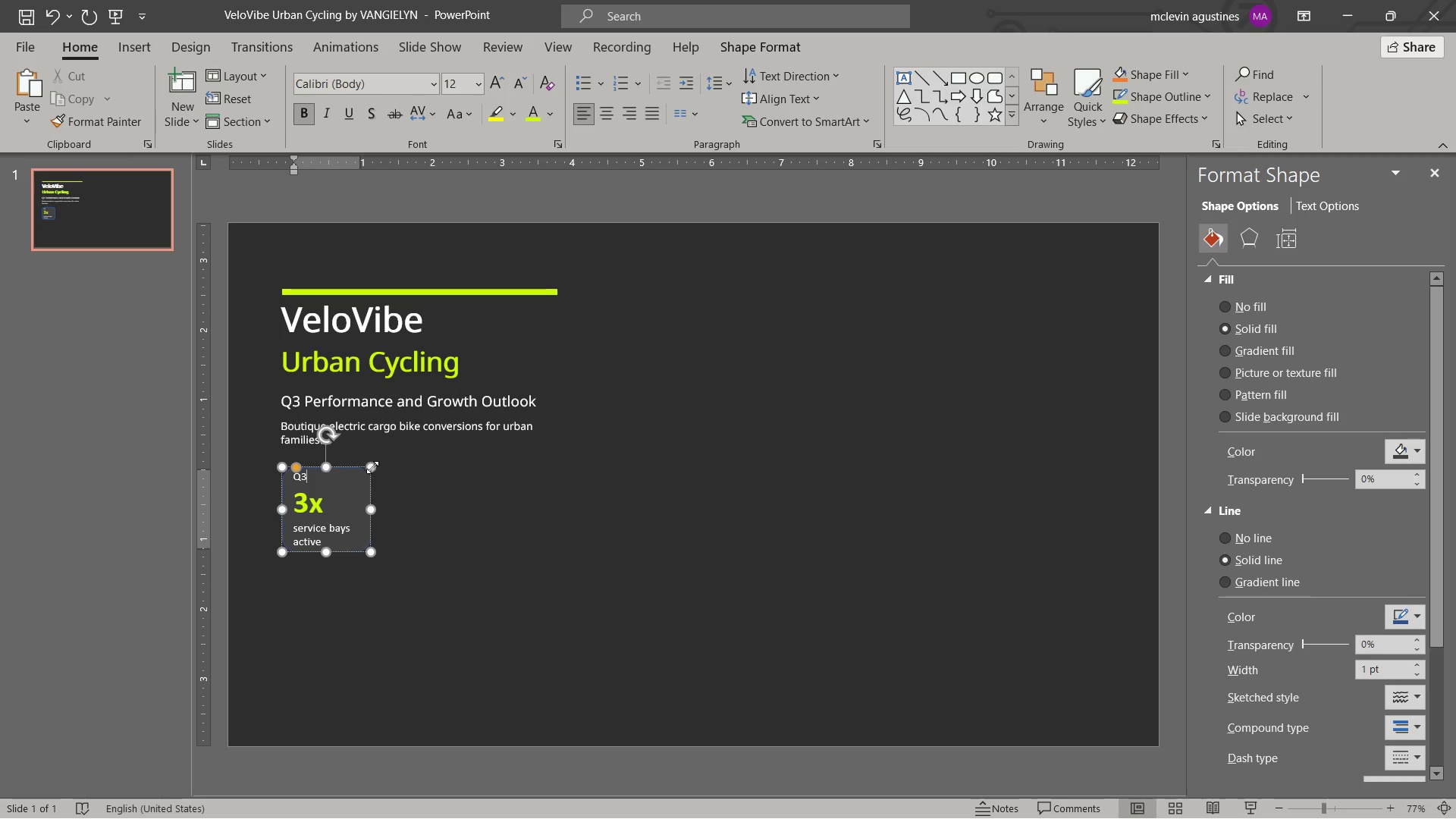 
key(B)
 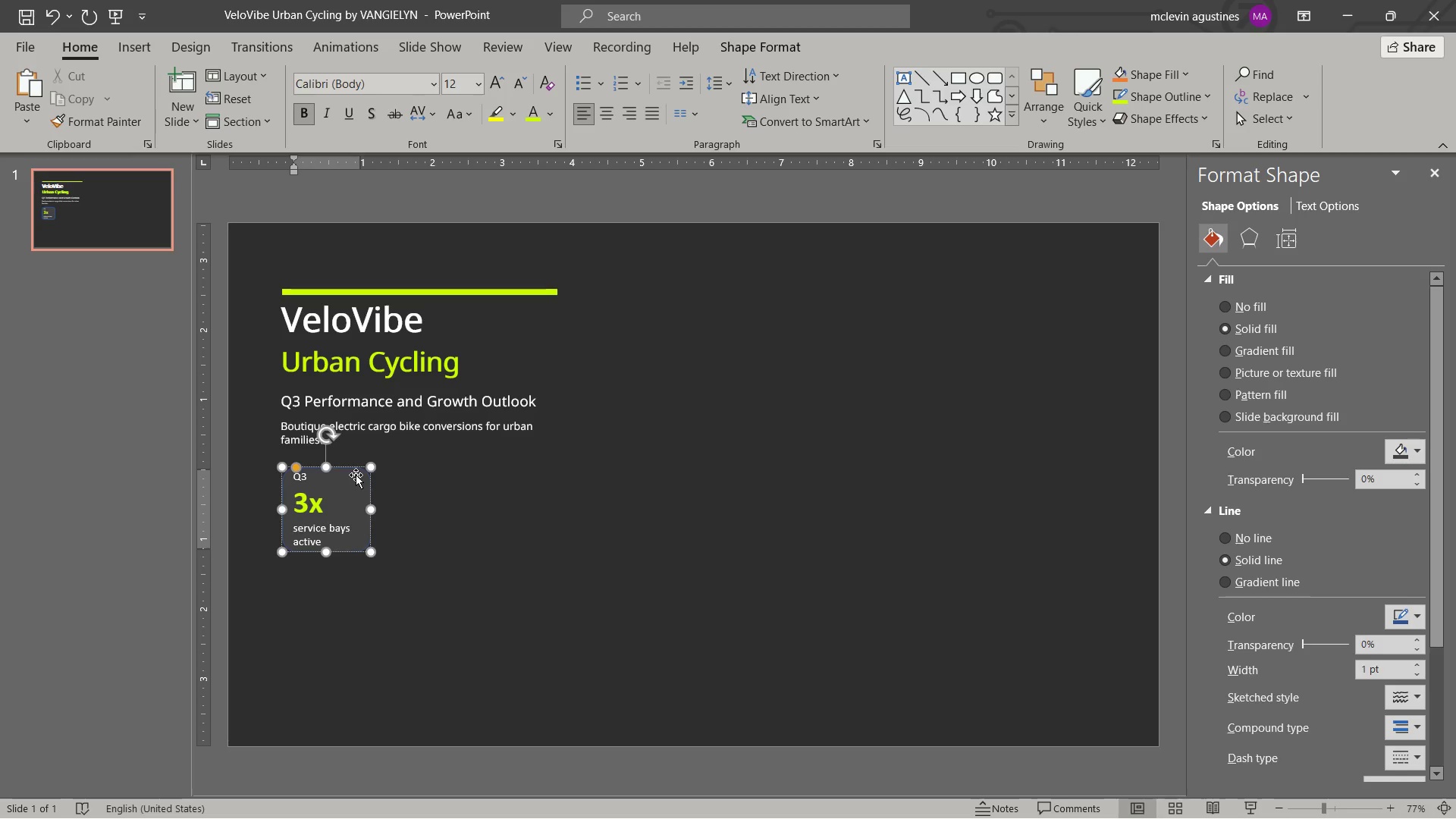 
left_click([356, 468])
 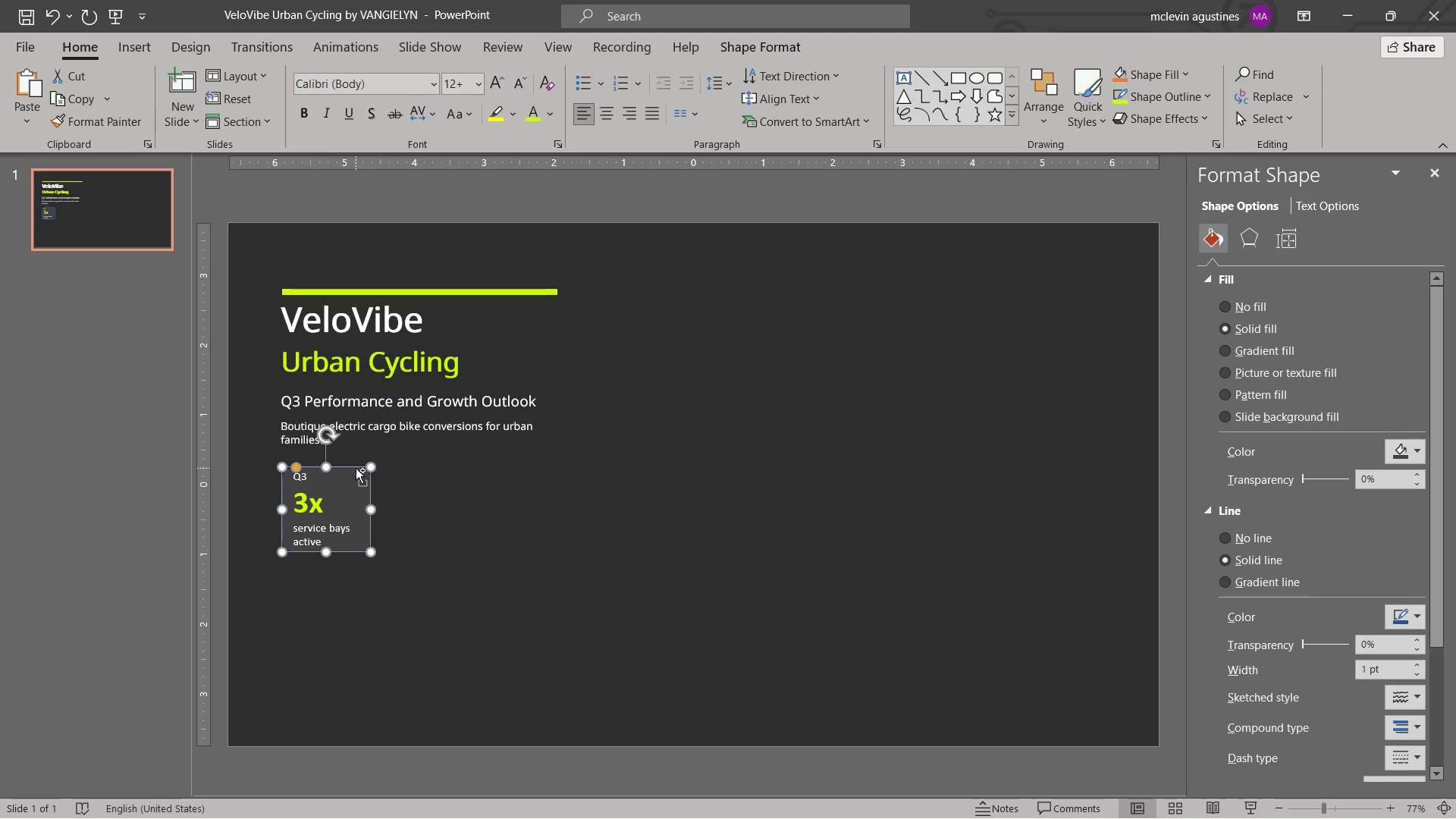 
key(Control+C)
 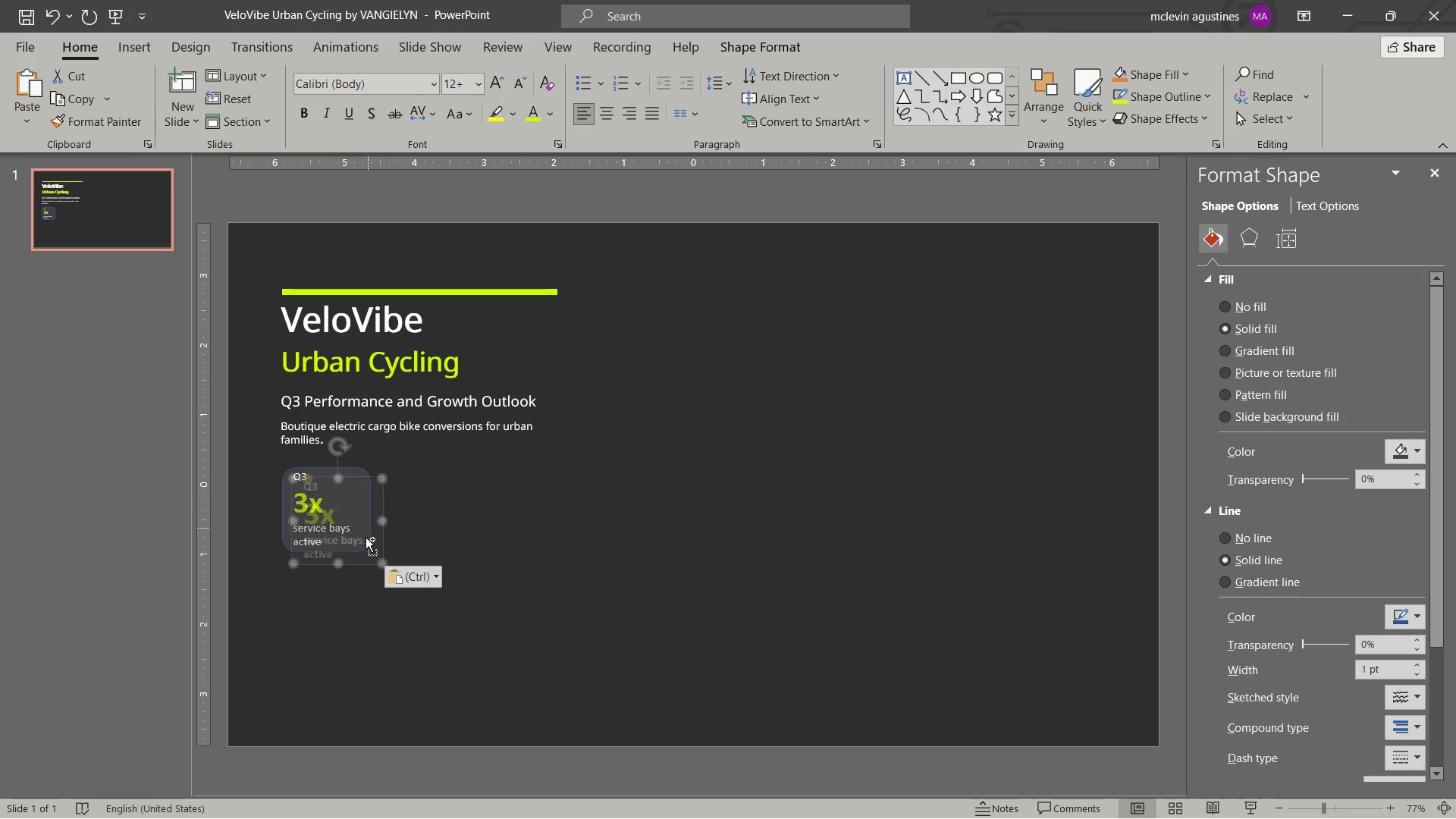 
key(Control+V)
 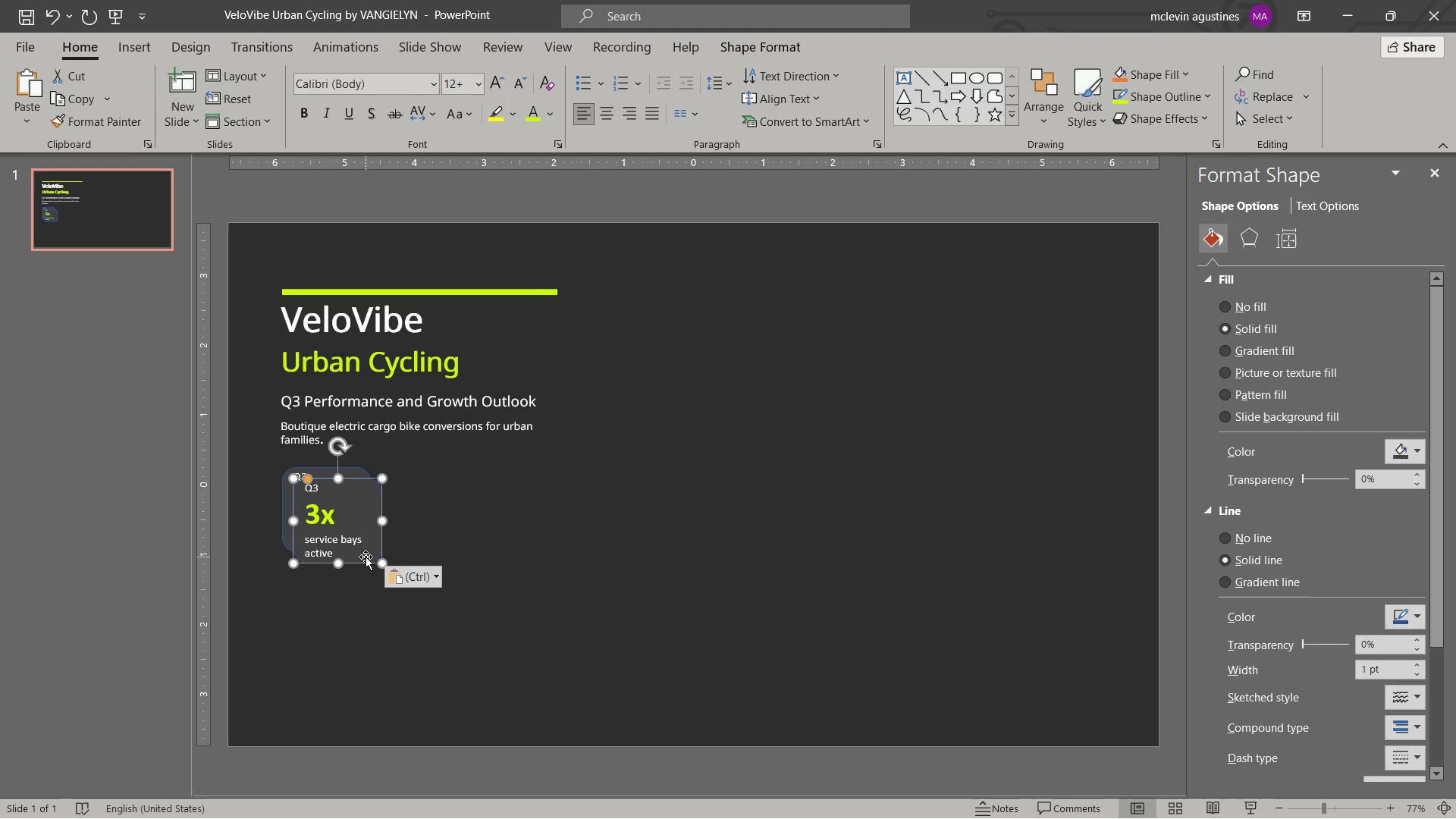 
left_click_drag(start_coordinate=[366, 557], to_coordinate=[450, 545])
 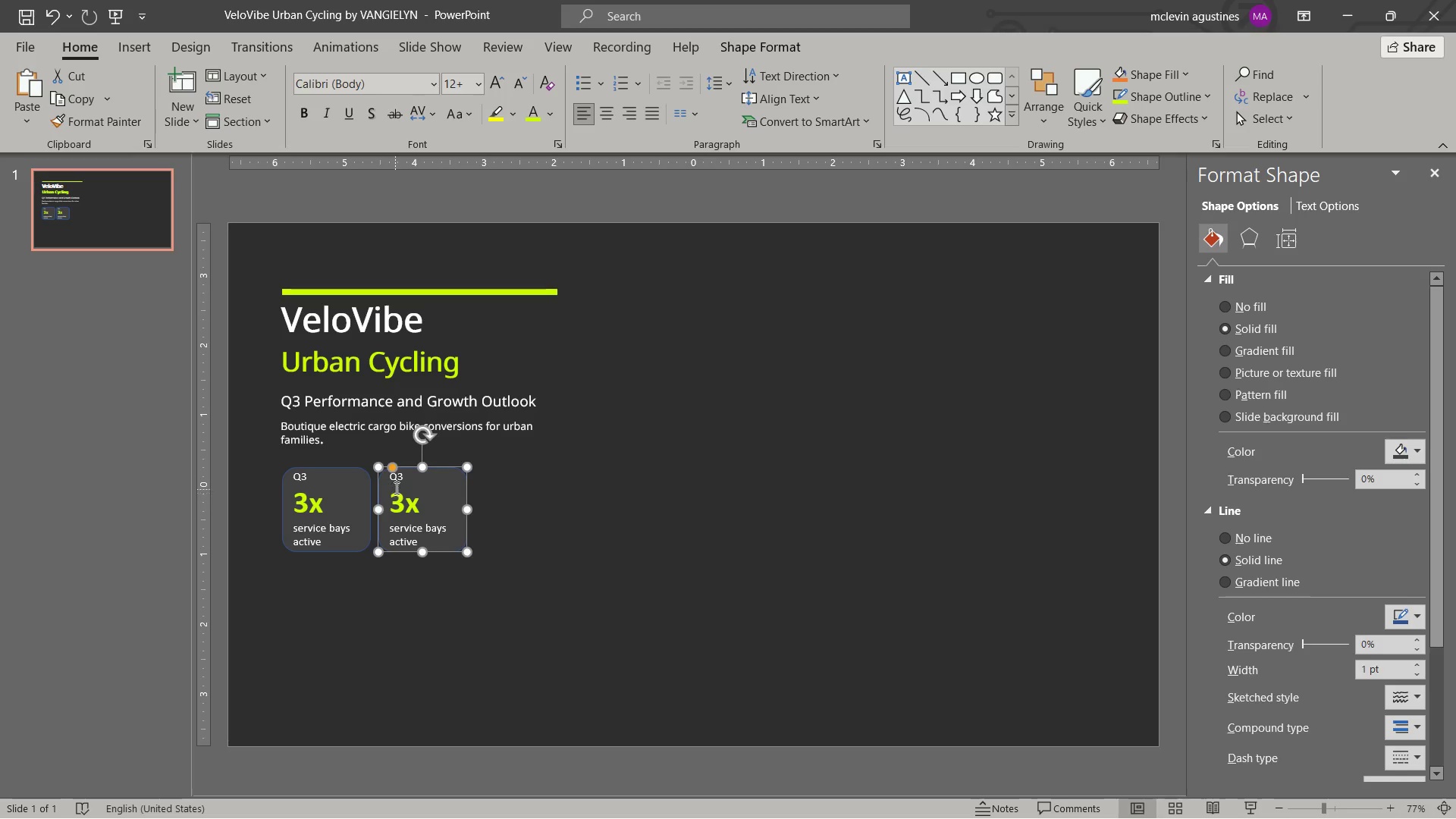 
double_click([394, 474])
 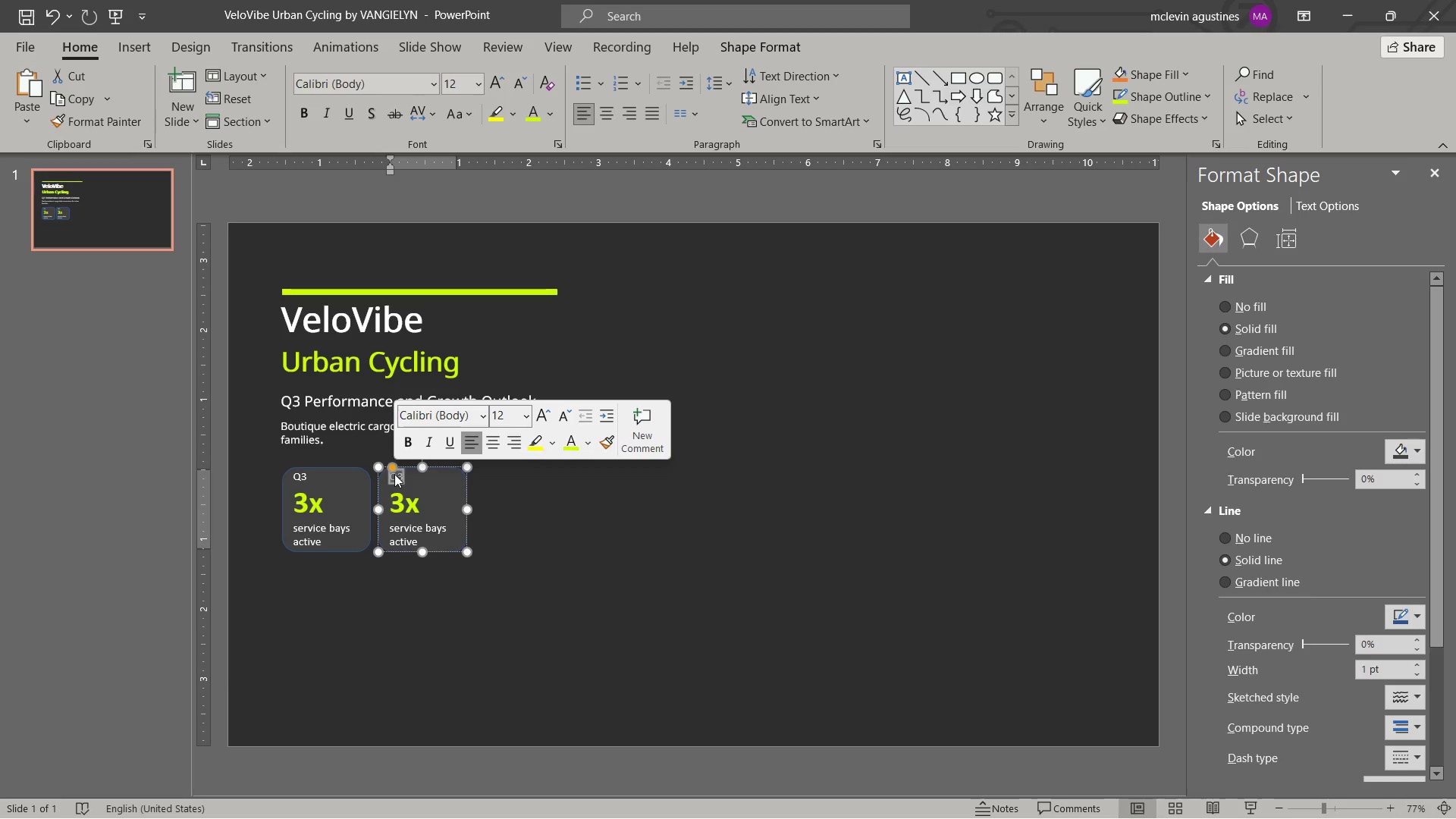 
type(growth )
 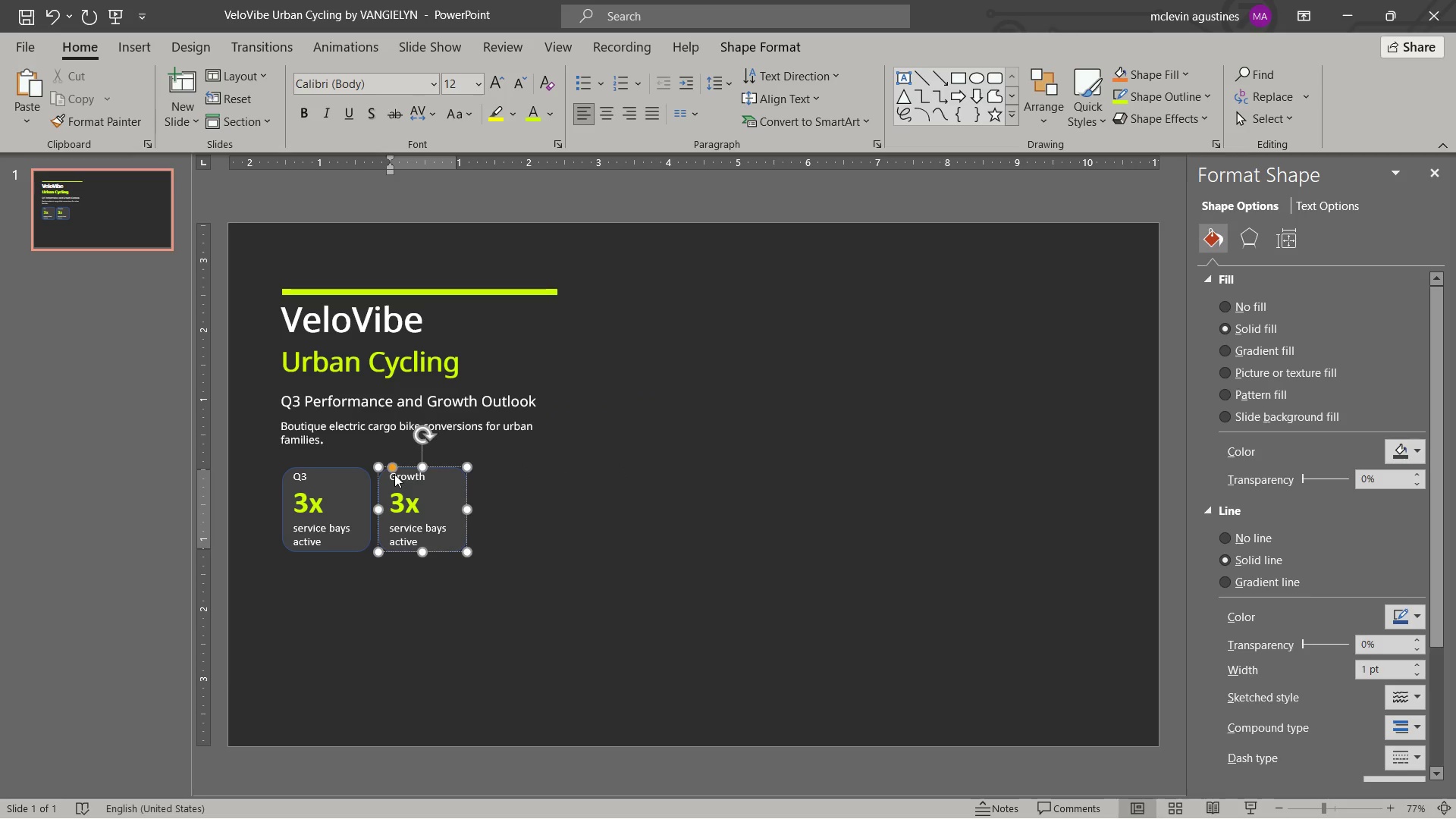 
key(ArrowDown)
 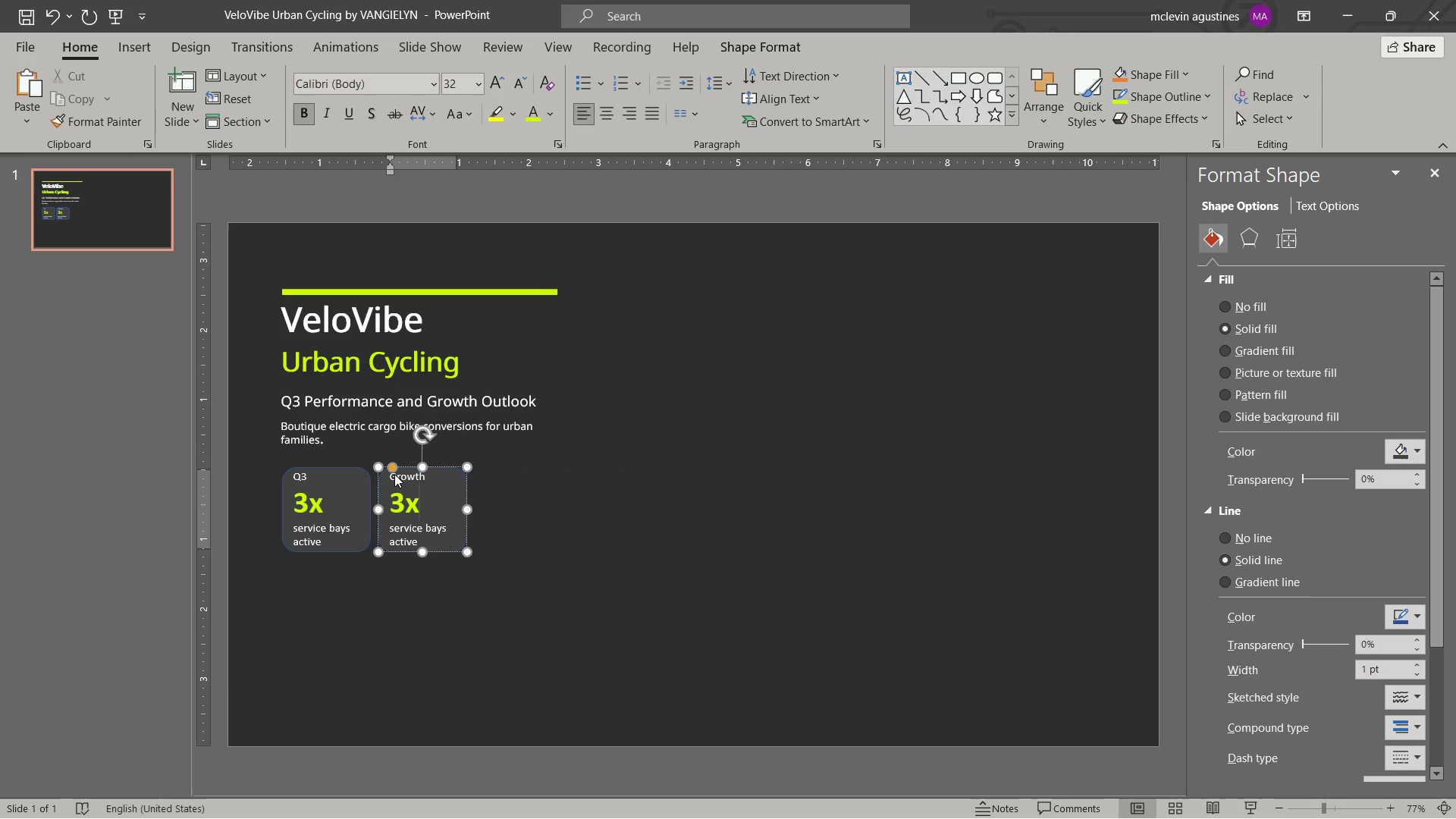 
key(ArrowLeft)
 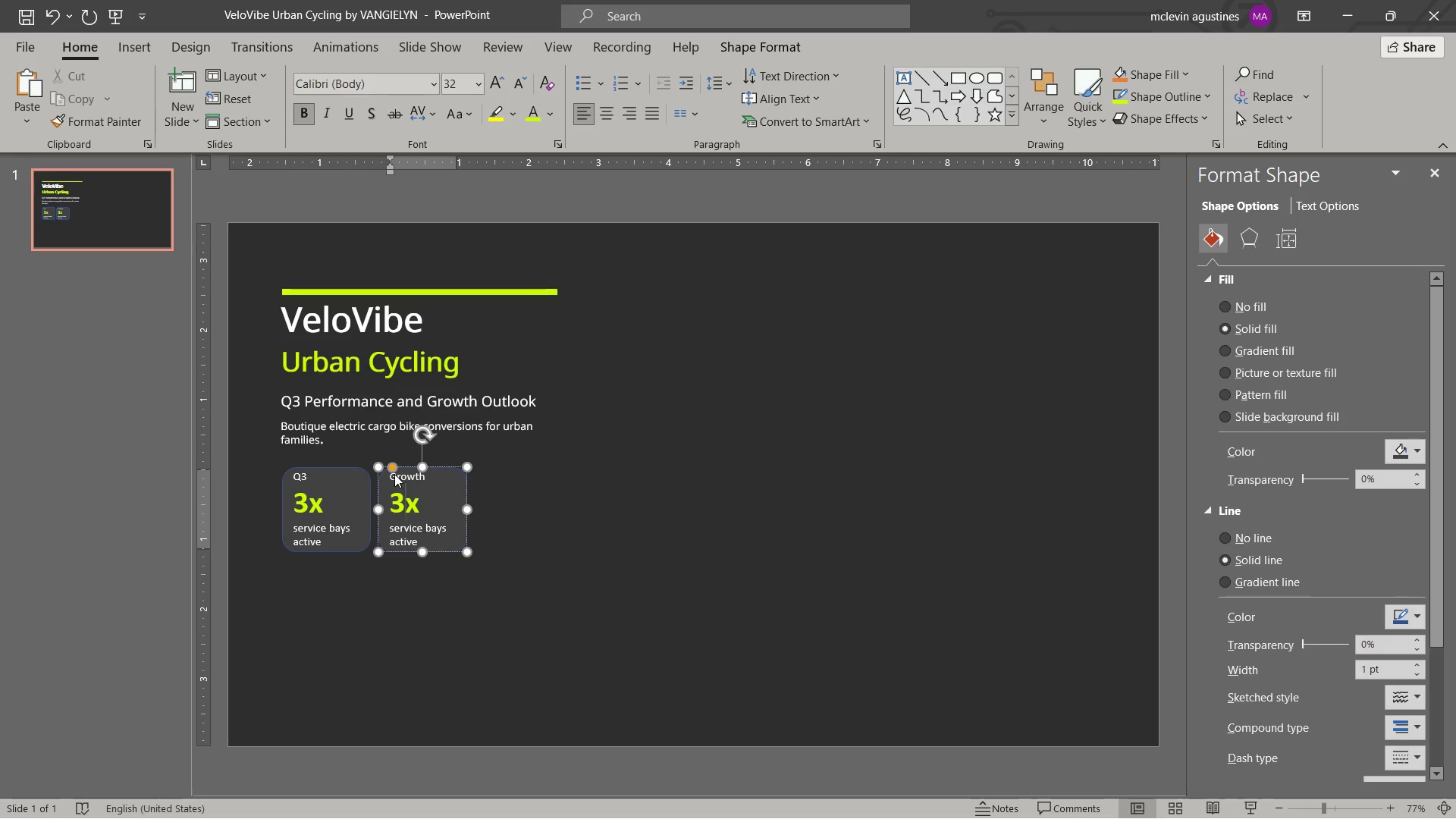 
key(ArrowRight)
 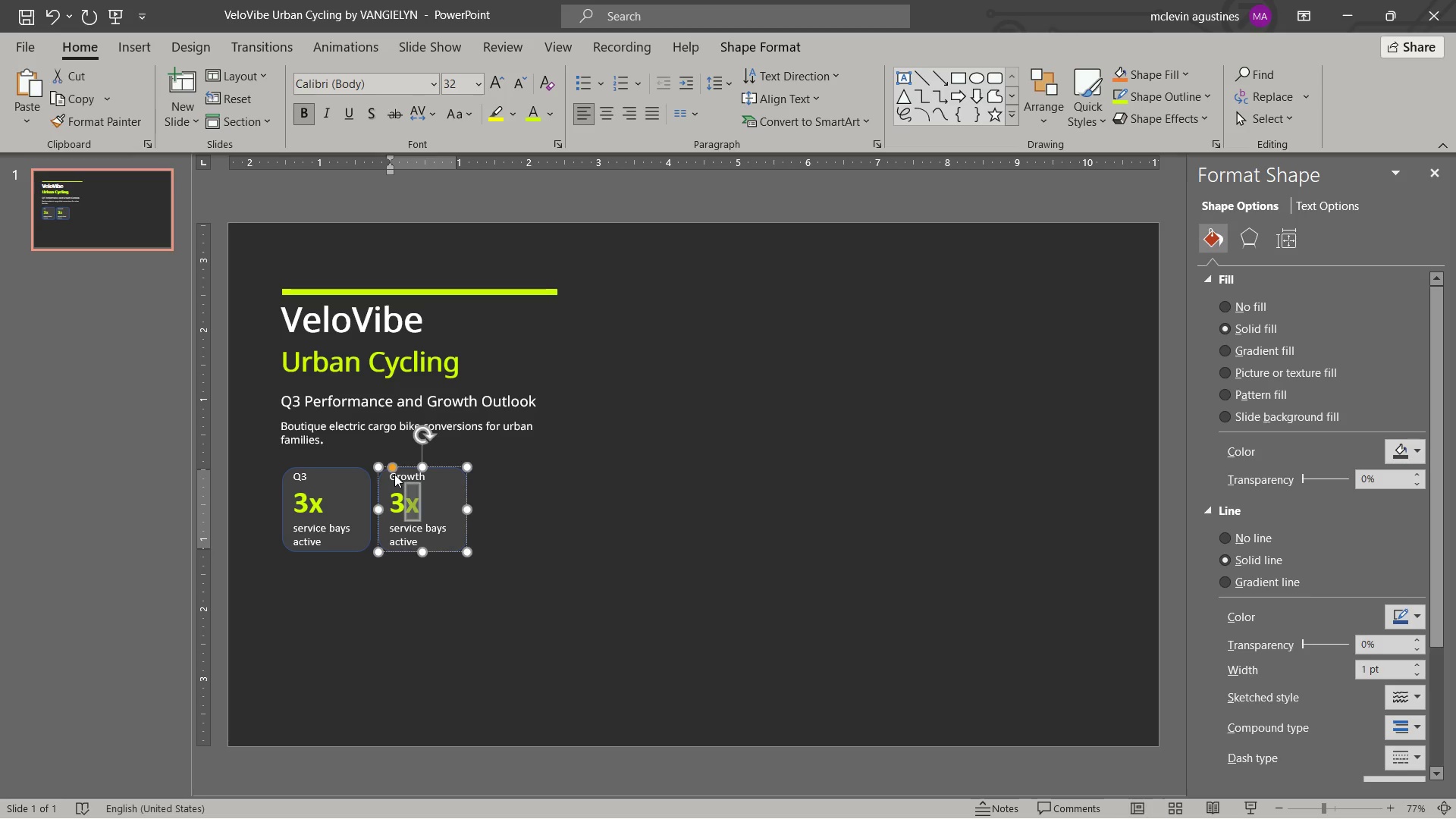 
key(Shift+ArrowLeft)
 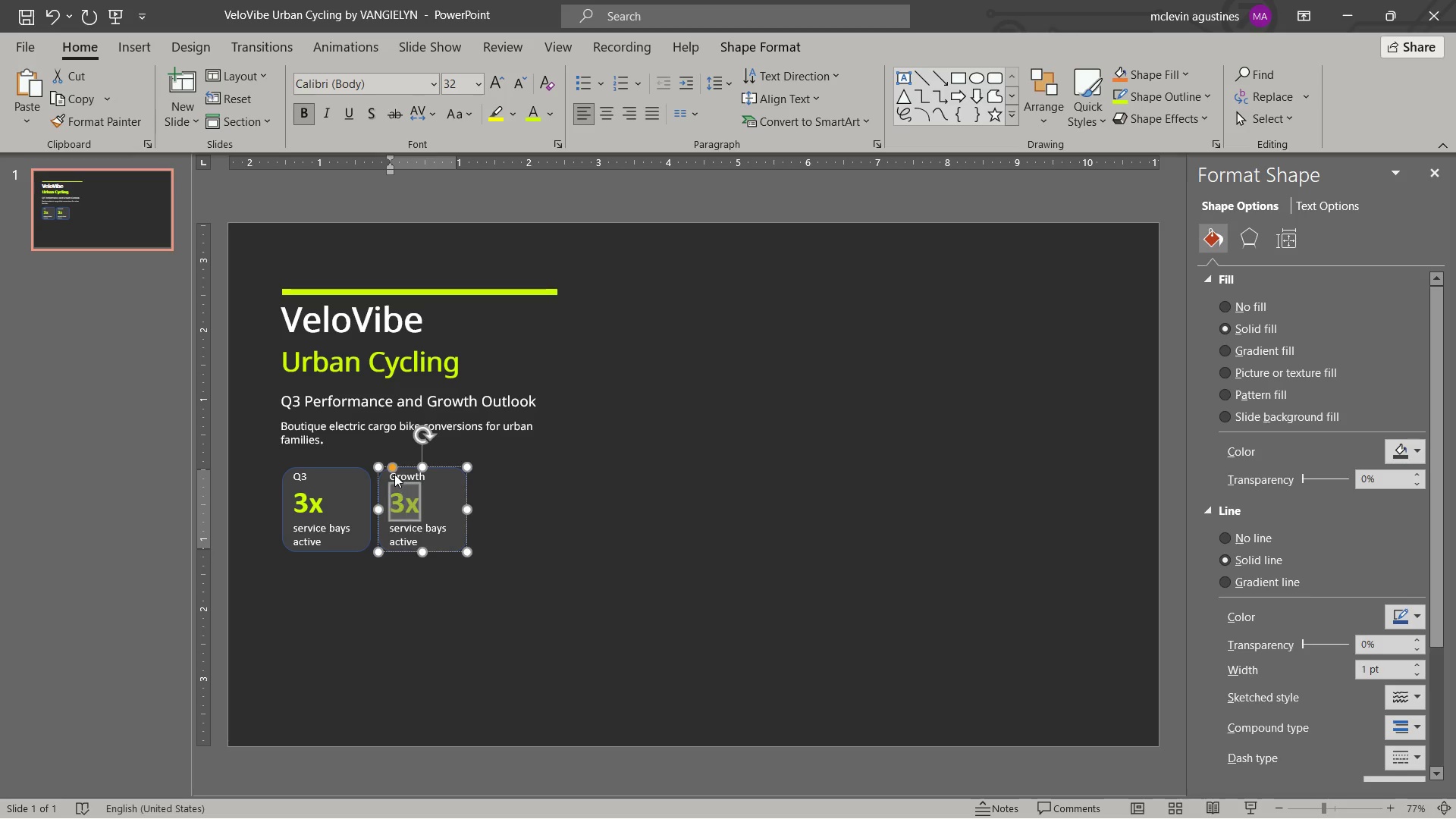 
key(Shift+ArrowLeft)
 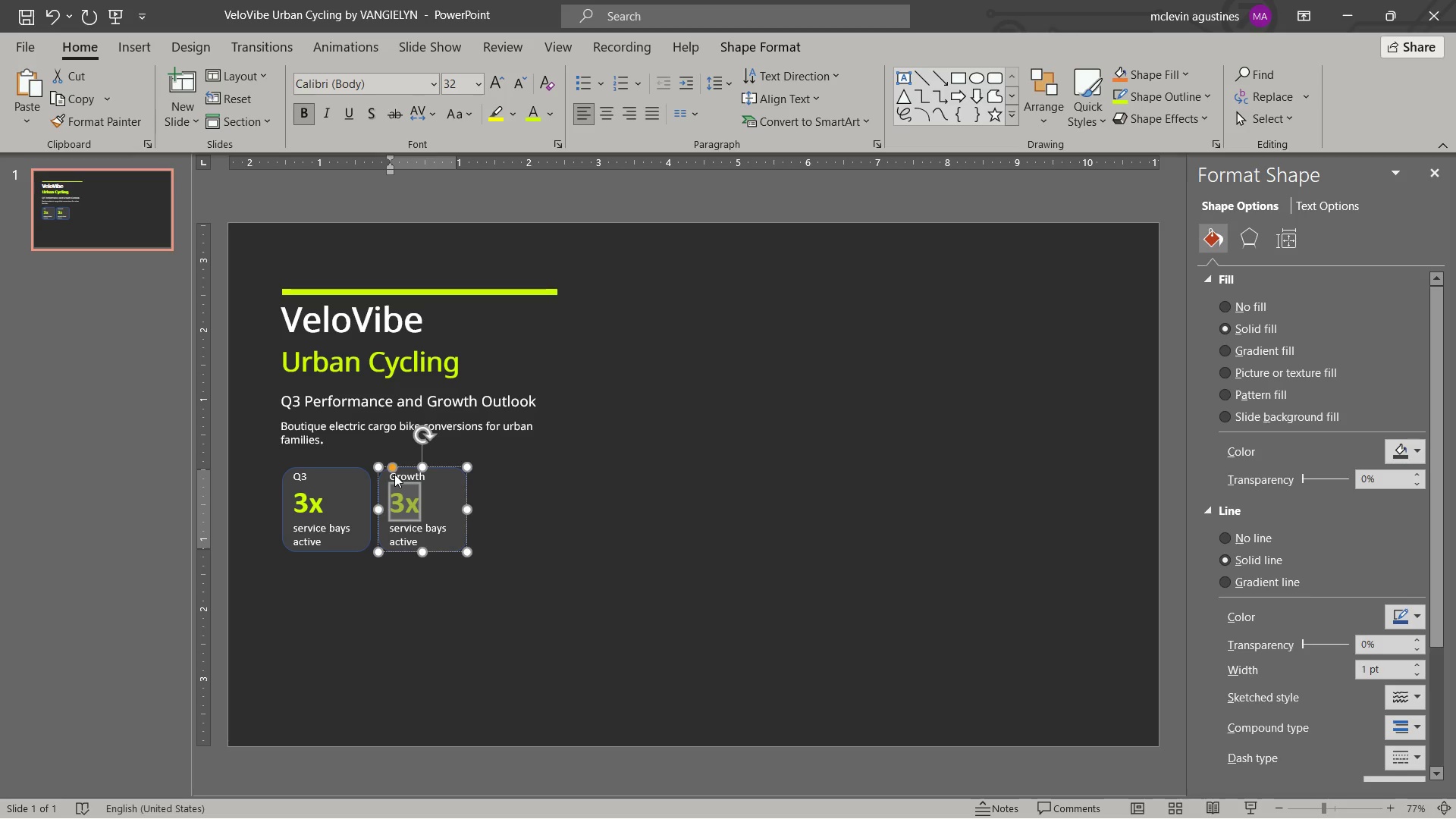 
key(NumpadAdd)
 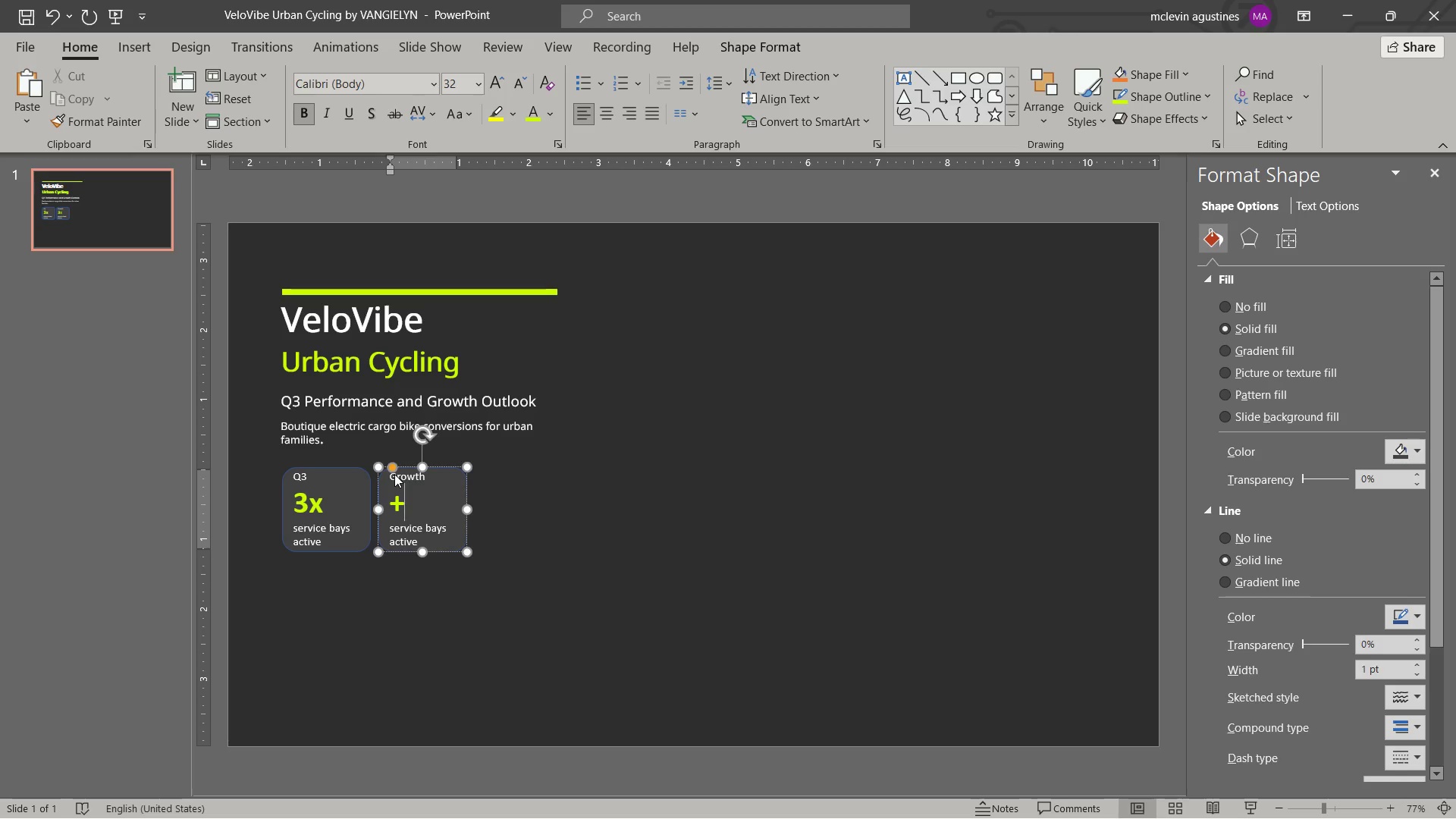 
key(Numpad5)
 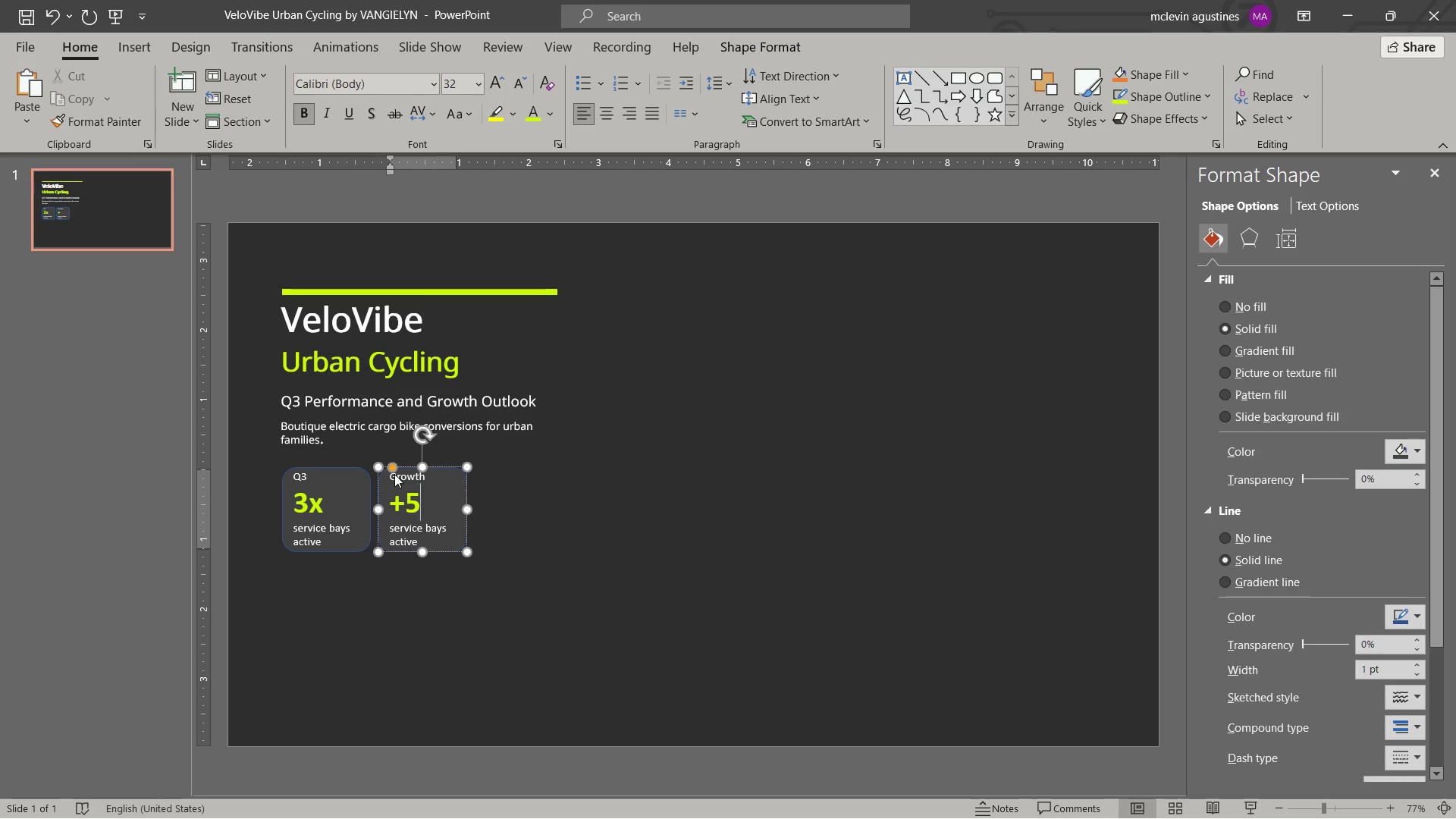 
key(Numpad1)
 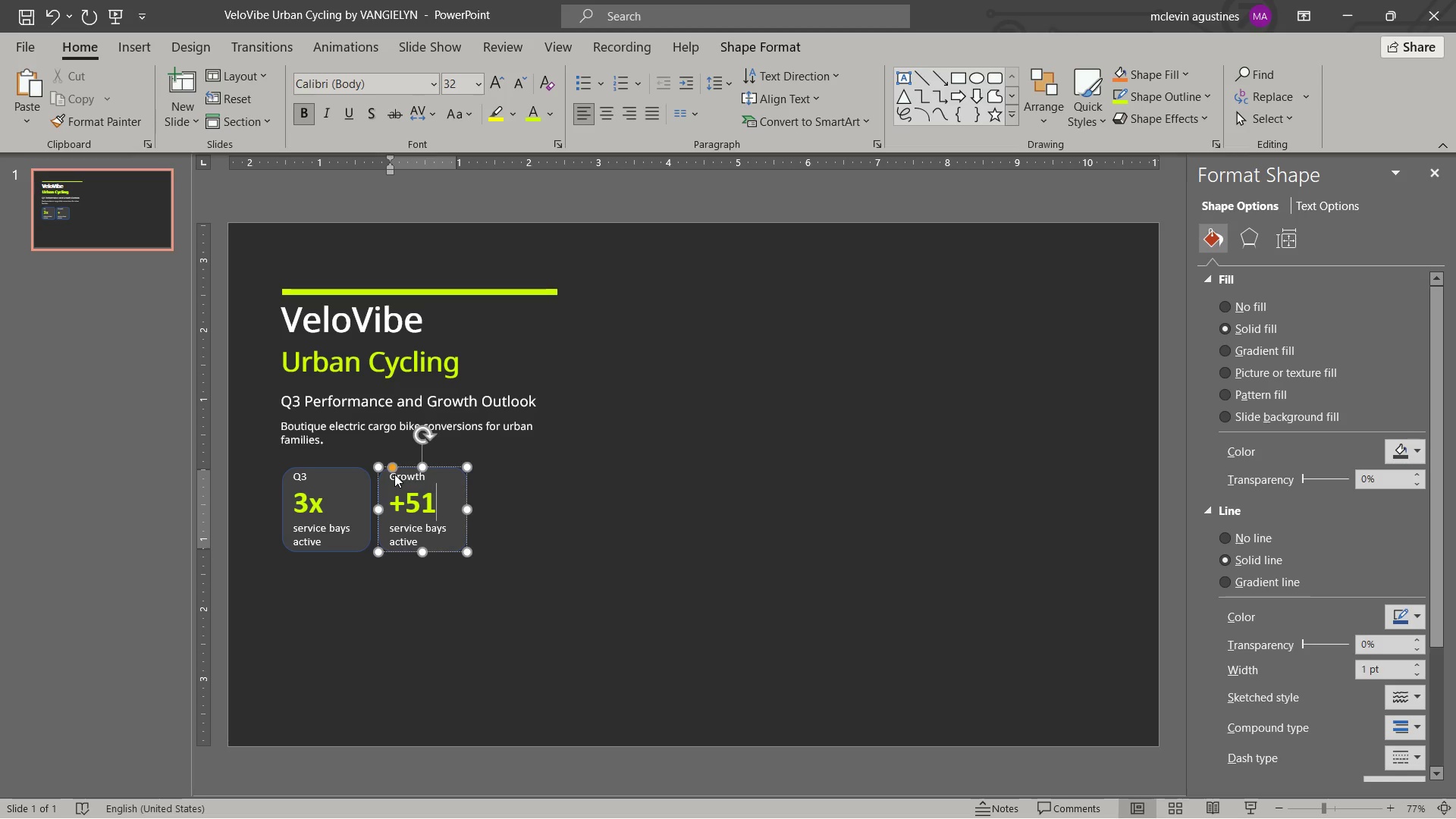 
key(Shift+5)
 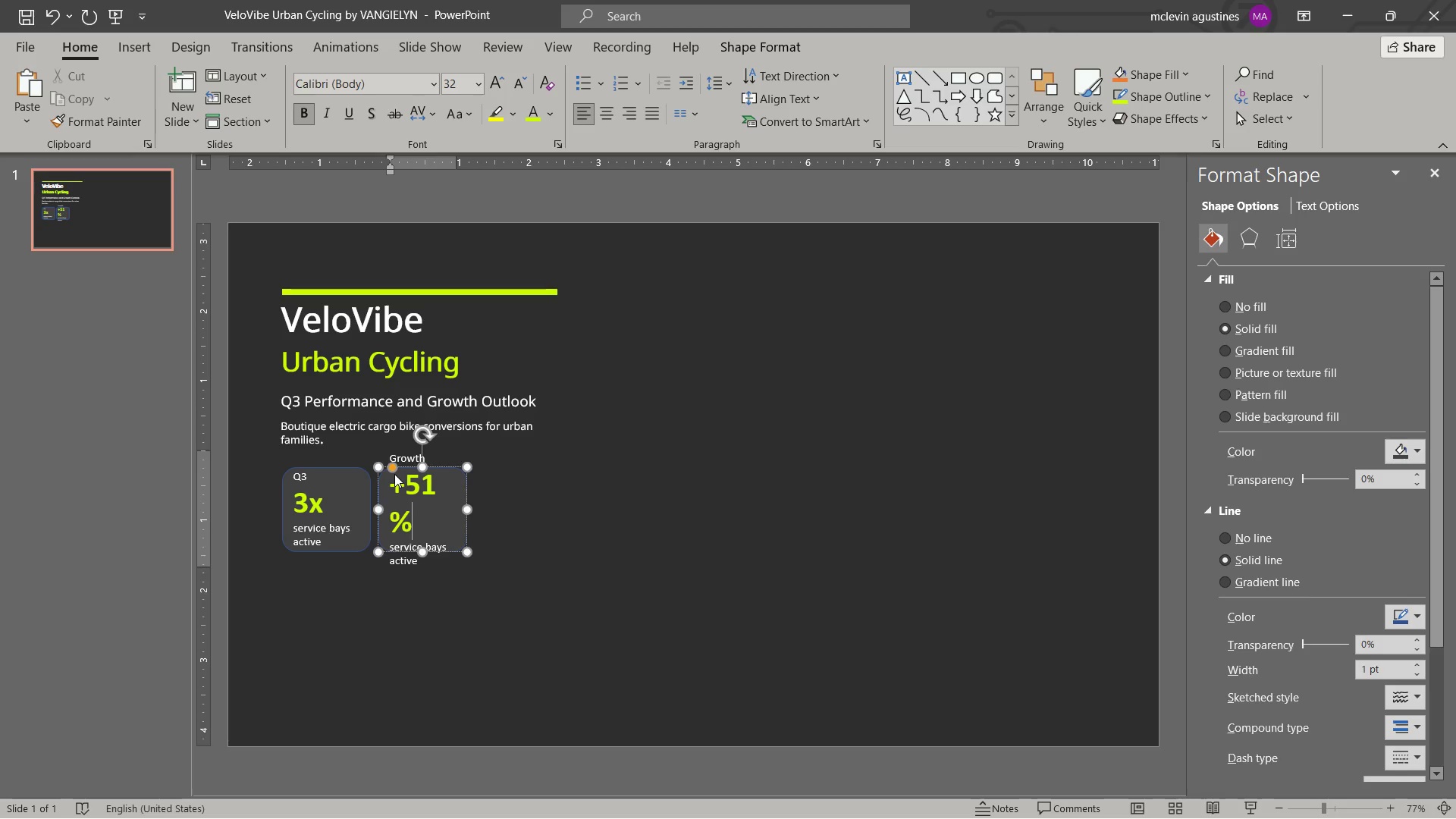 
key(Shift+ArrowUp)
 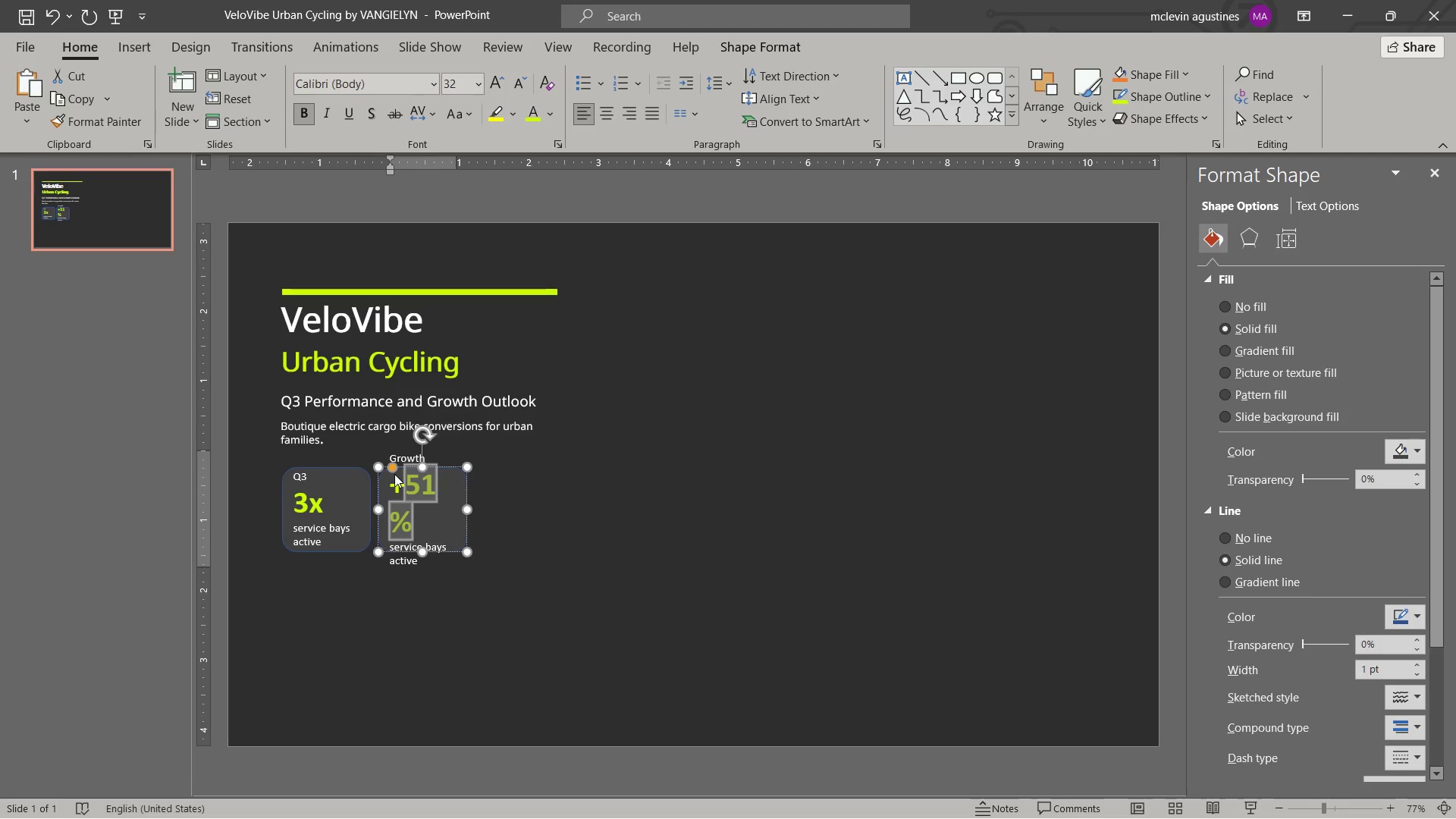 
key(Control+Shift+ControlLeft)
 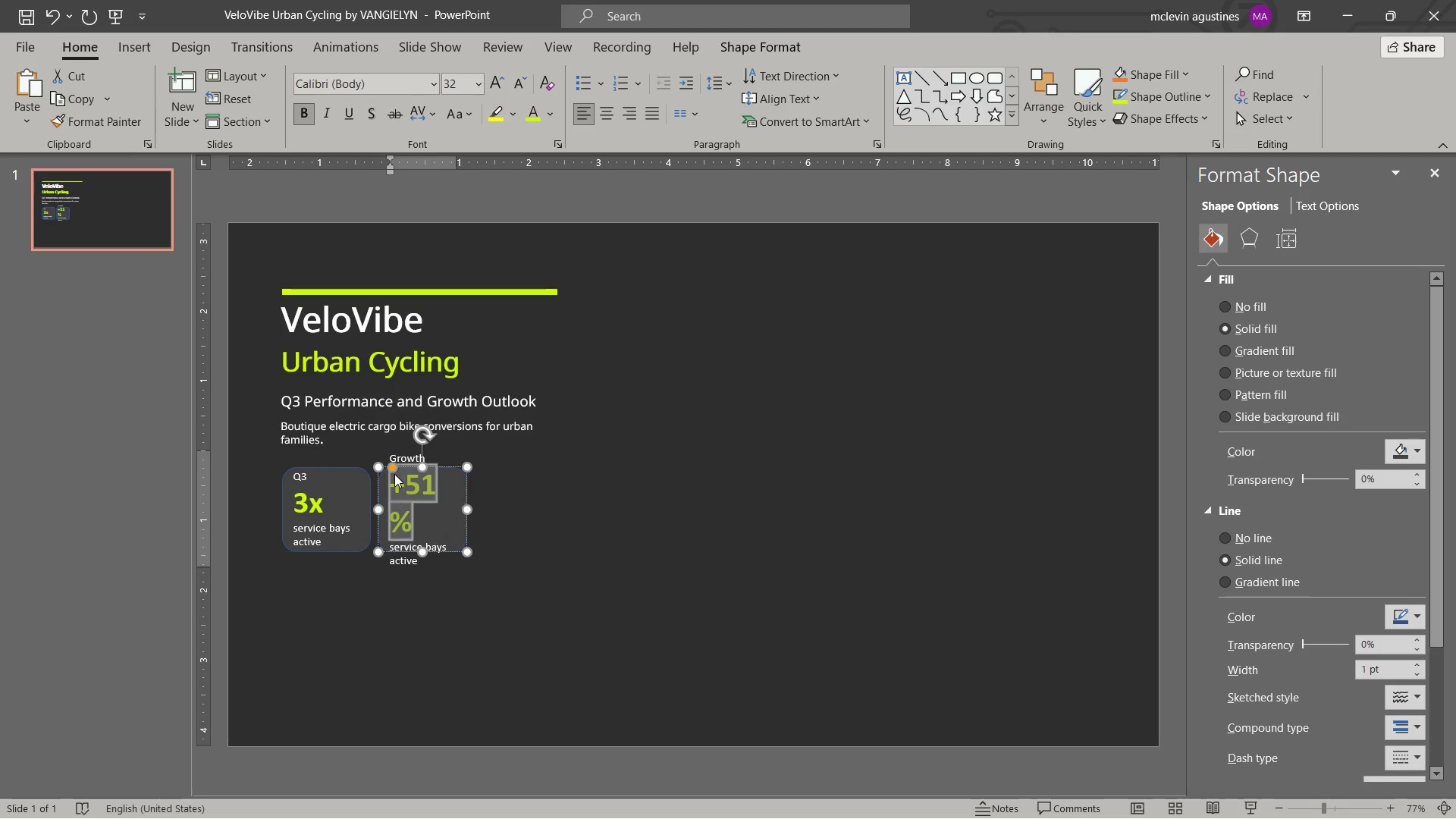 
key(Shift+ArrowLeft)
 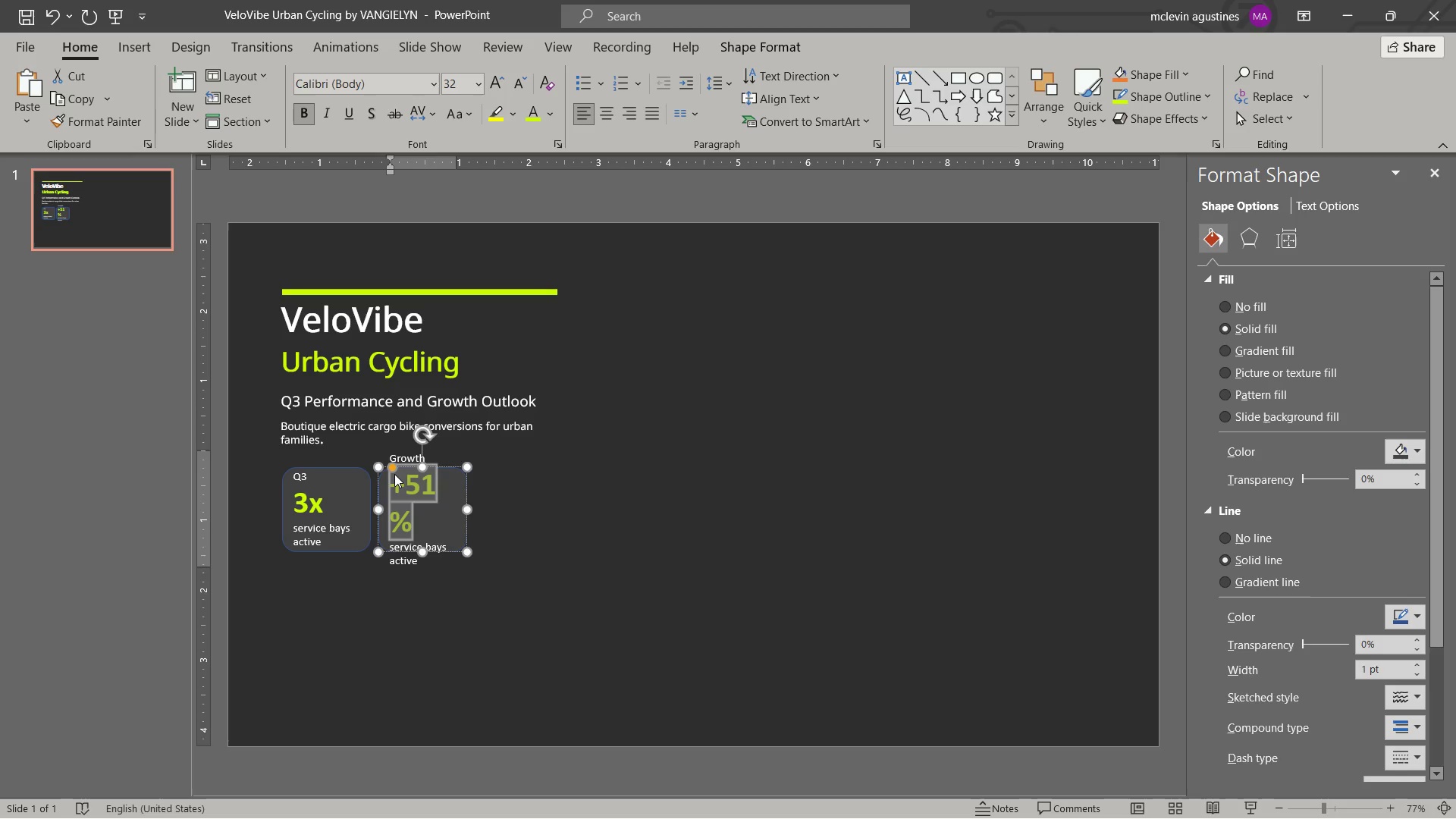 
key(Control+BracketLeft)
 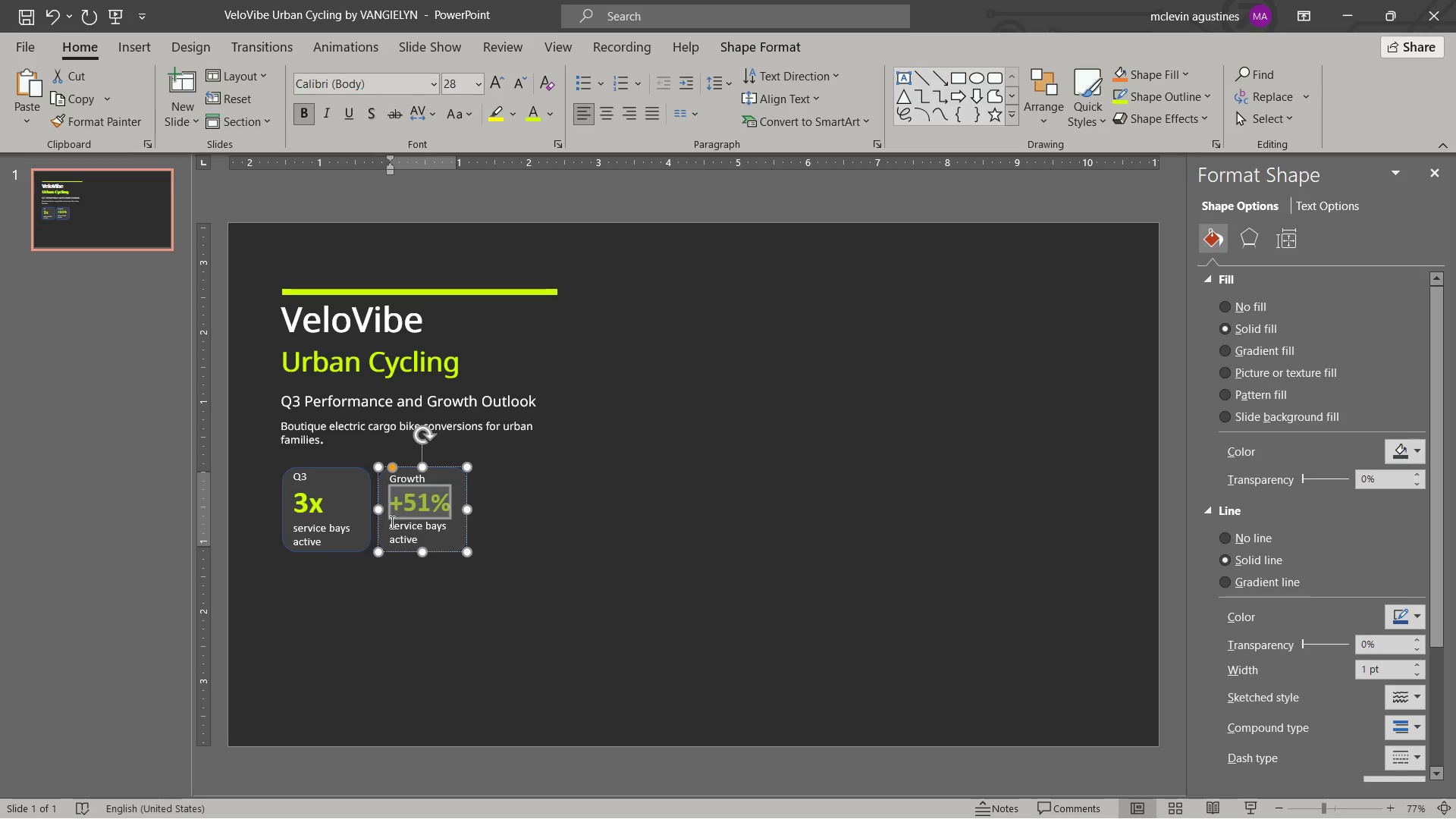 
wait(6.66)
 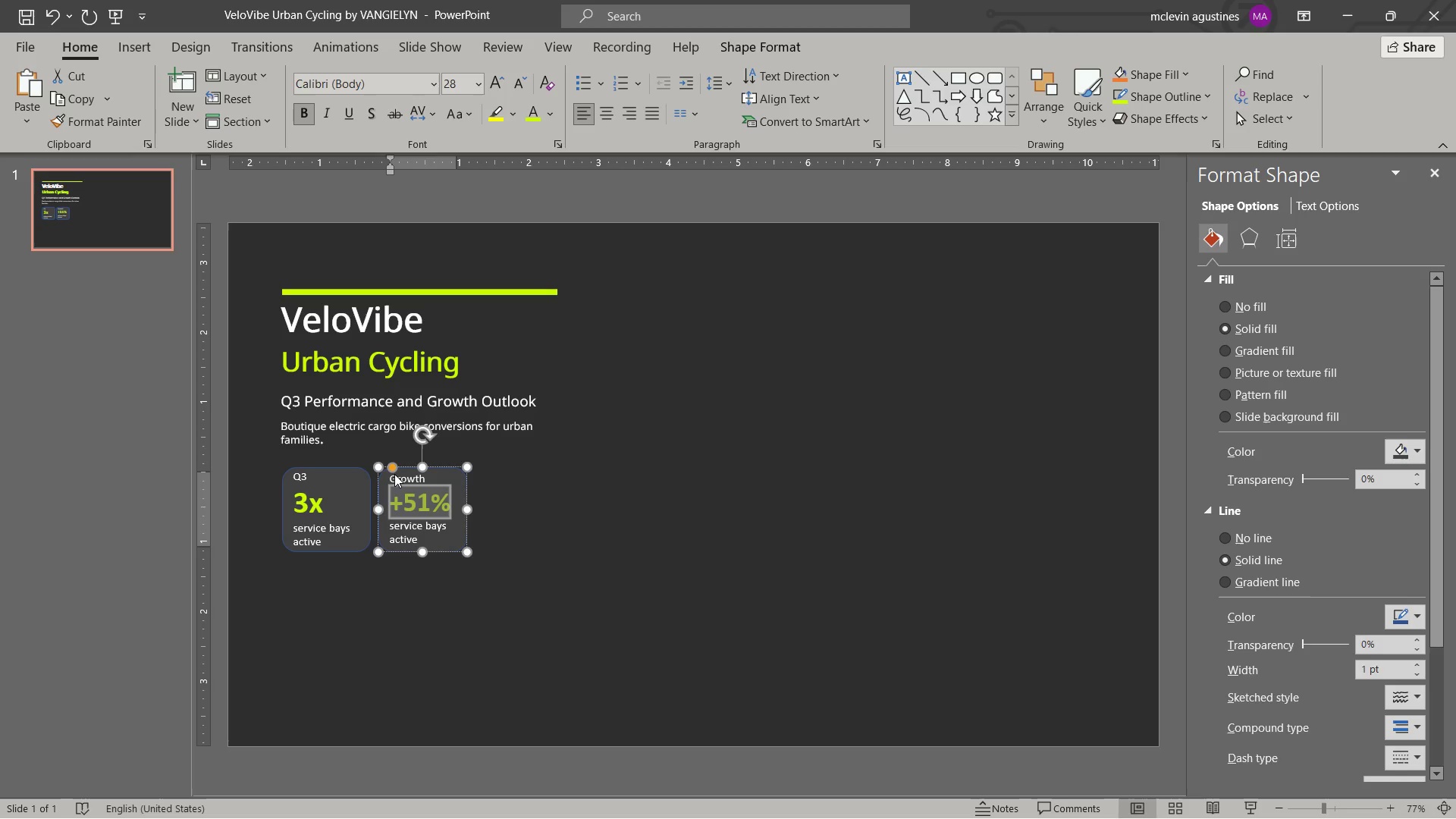 
left_click_drag(start_coordinate=[390, 528], to_coordinate=[422, 541])
 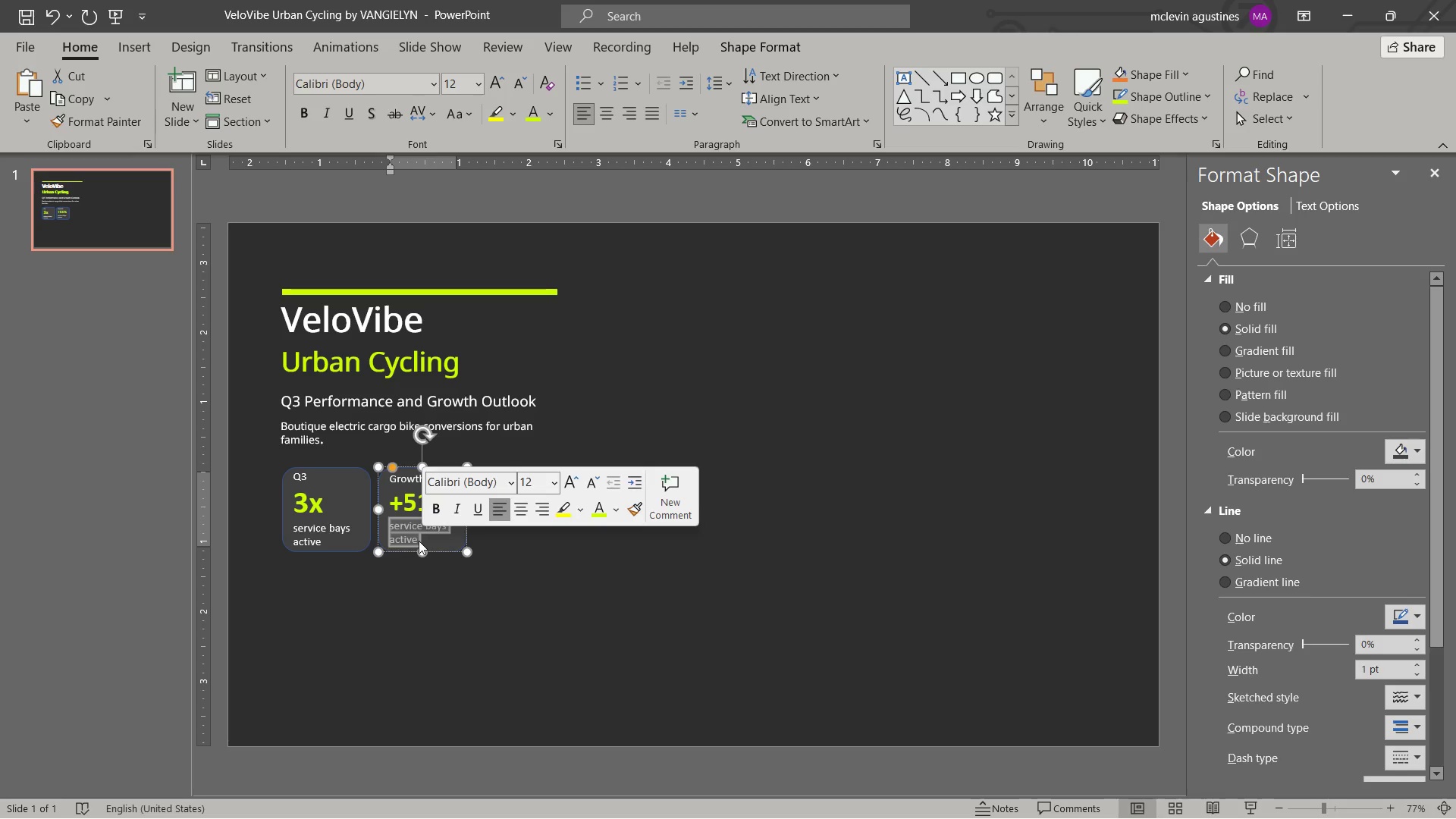 
type(revenue vs. july)
 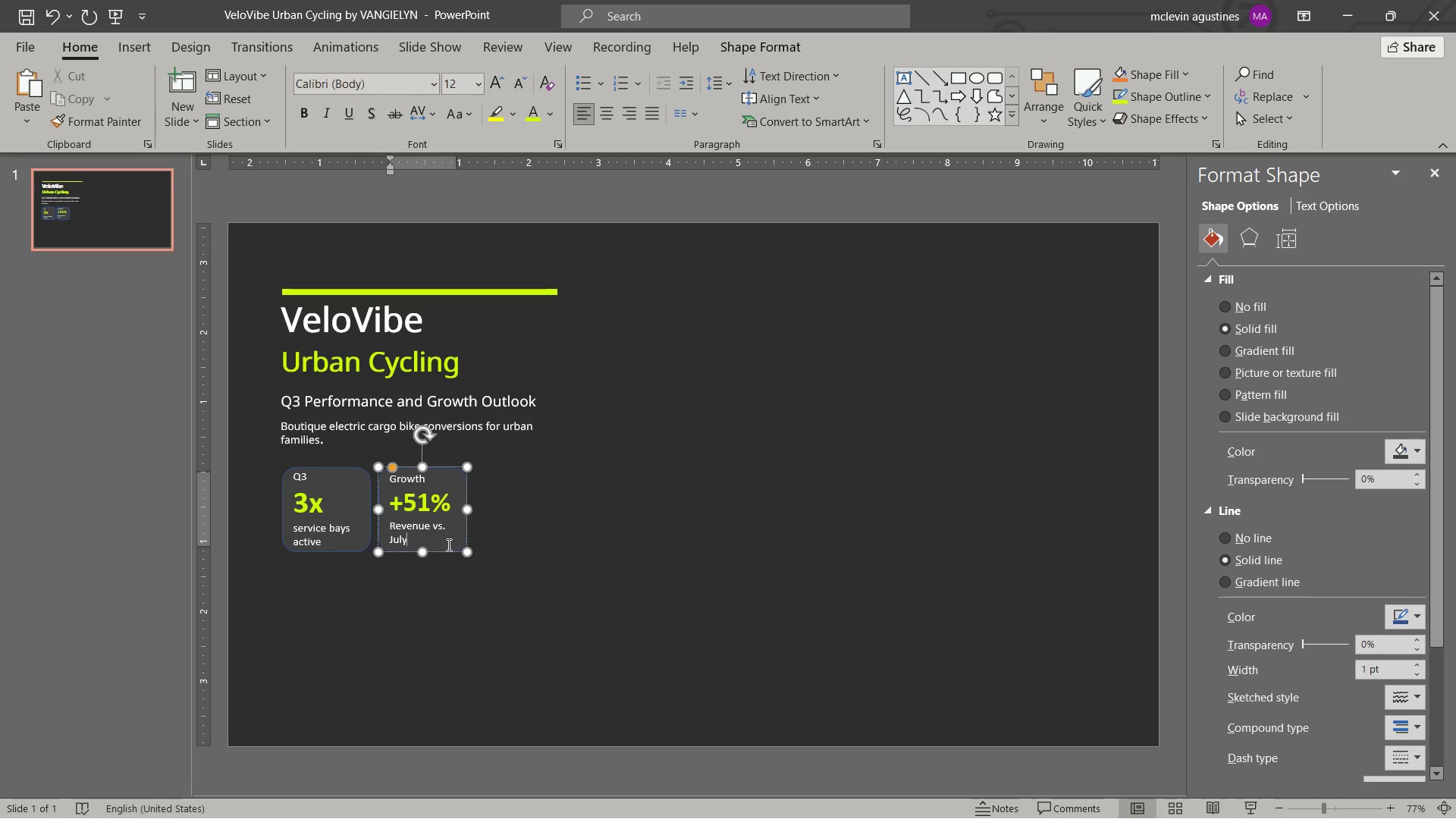 
left_click([447, 548])
 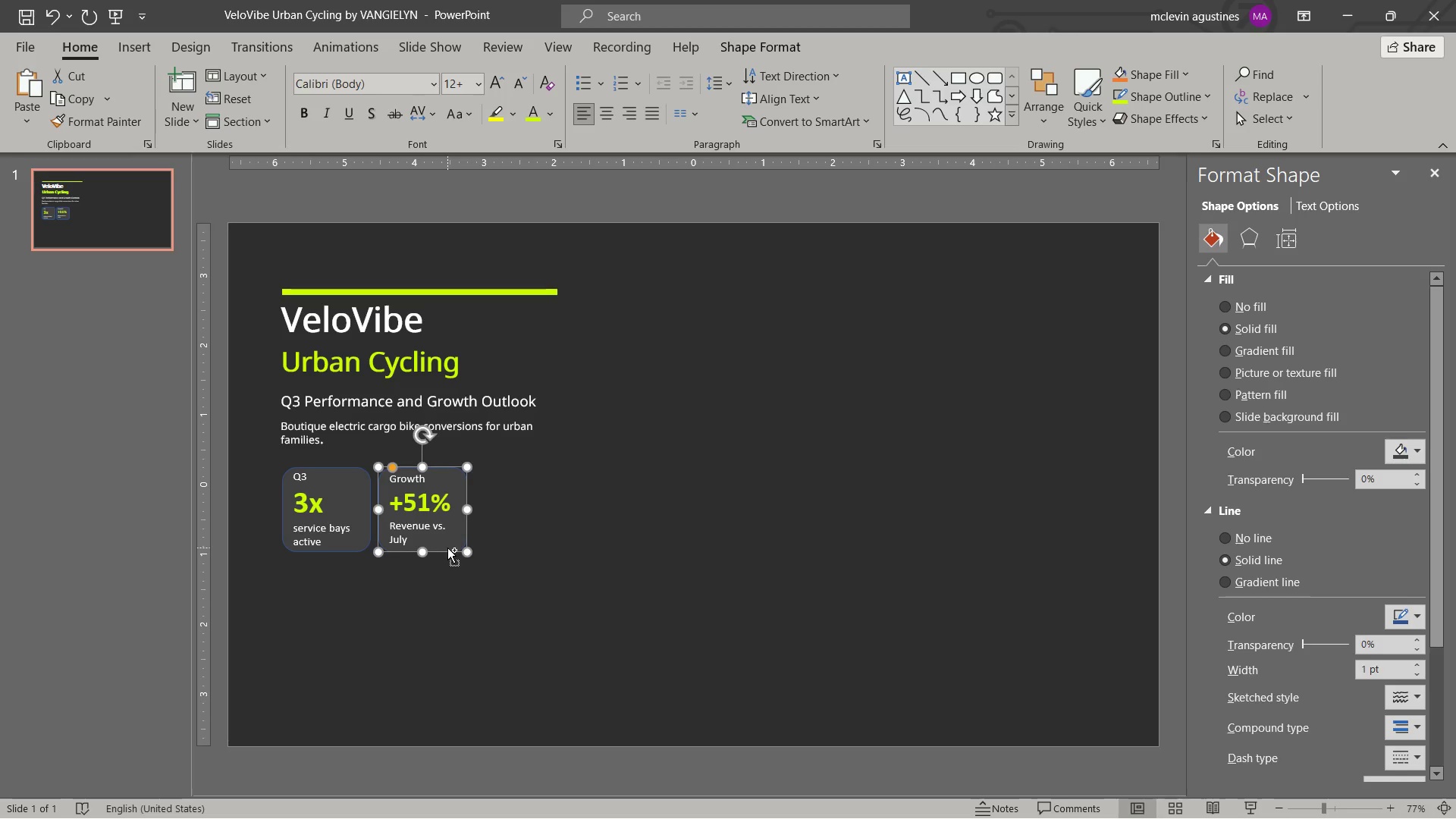 
key(Control+C)
 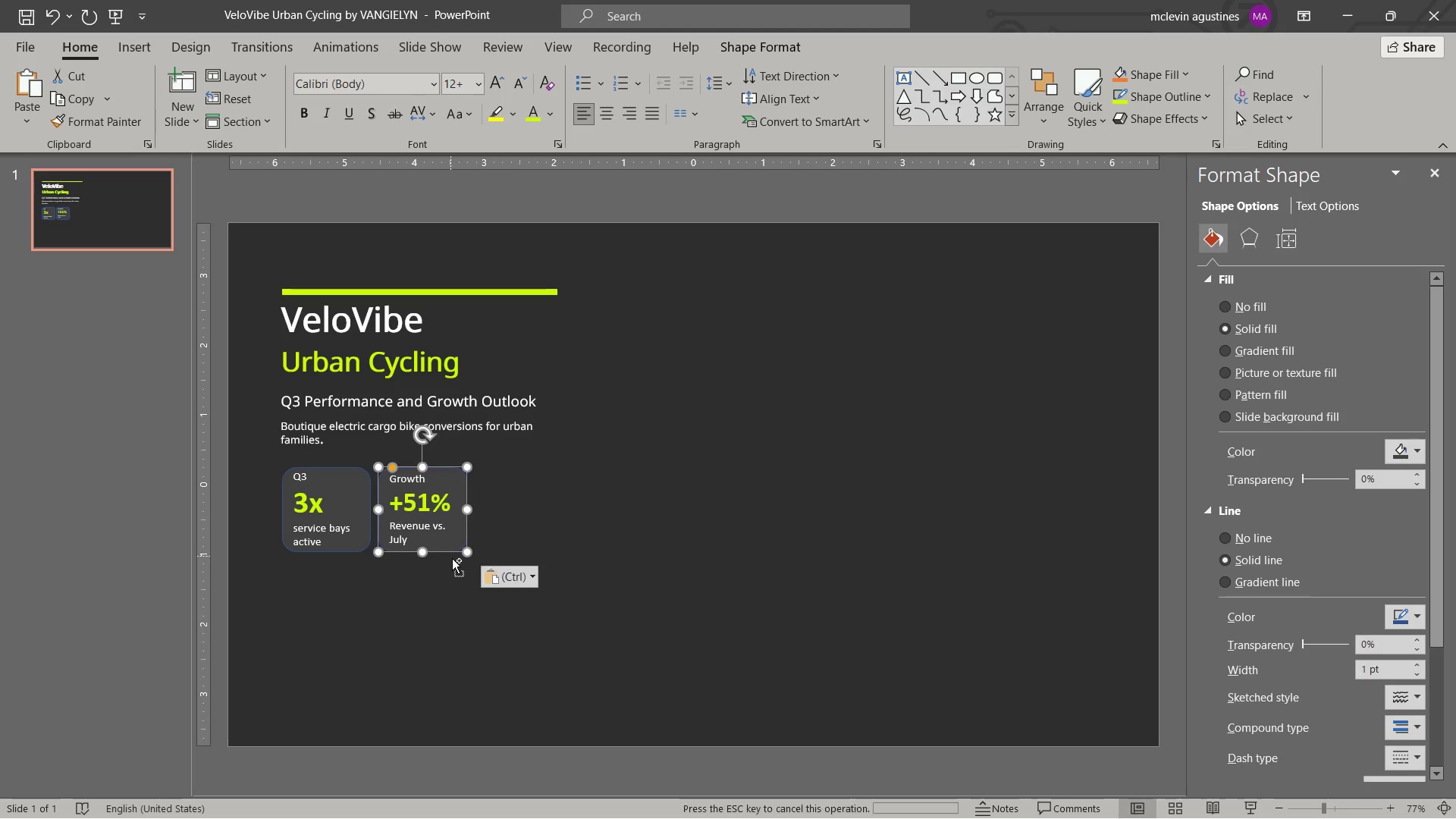 
key(Control+V)
 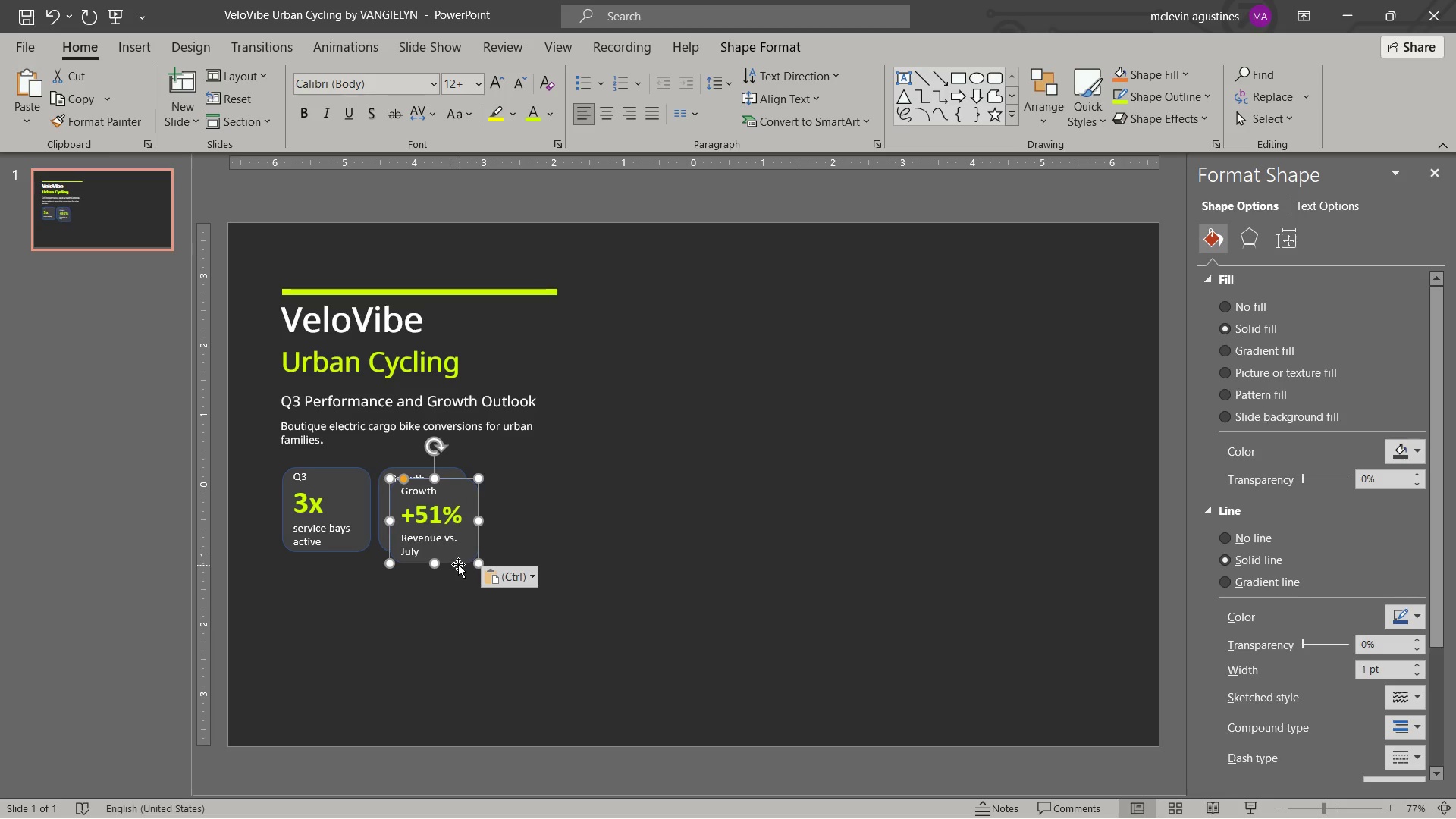 
left_click_drag(start_coordinate=[459, 563], to_coordinate=[544, 551])
 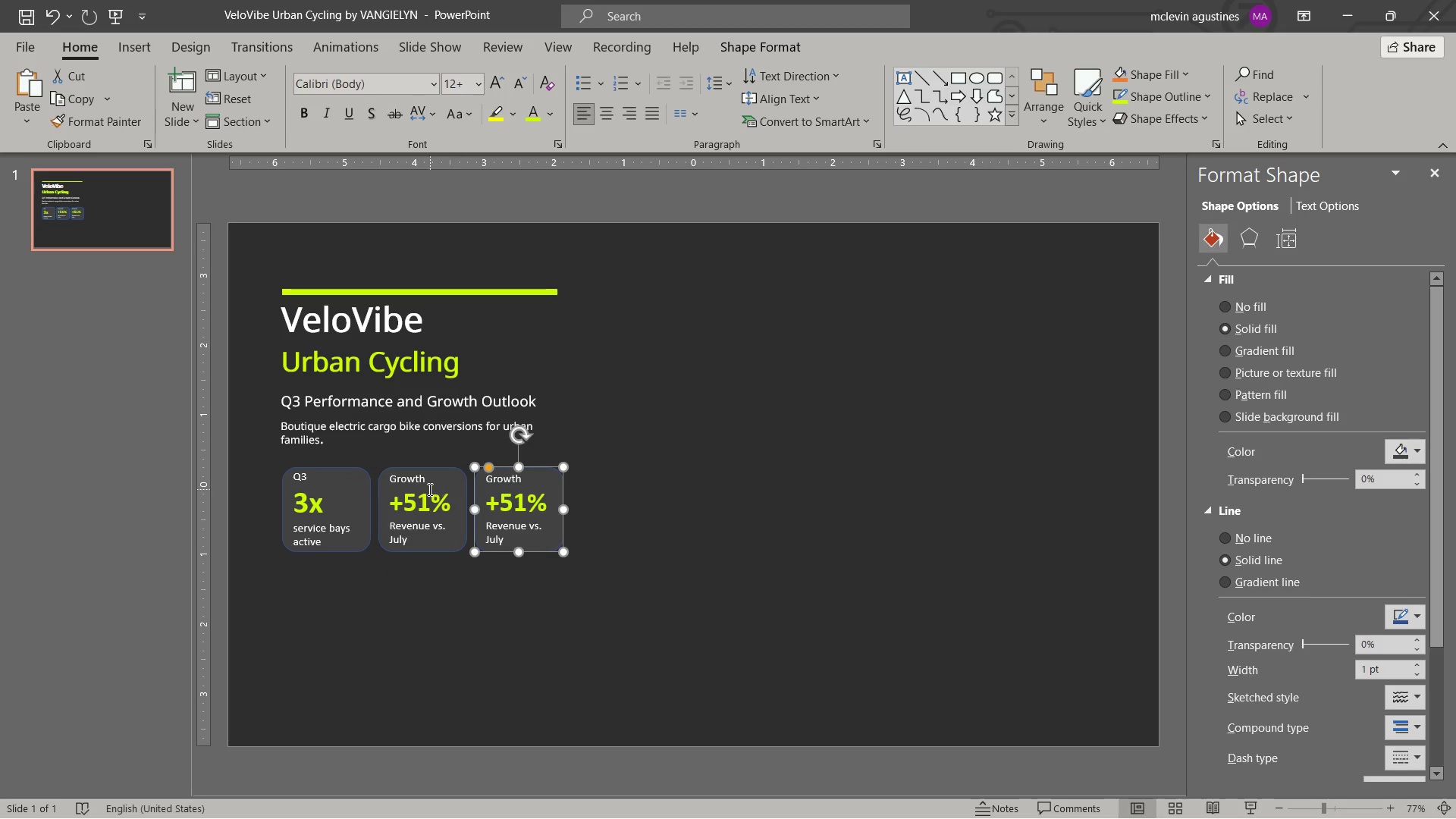 
double_click([407, 479])
 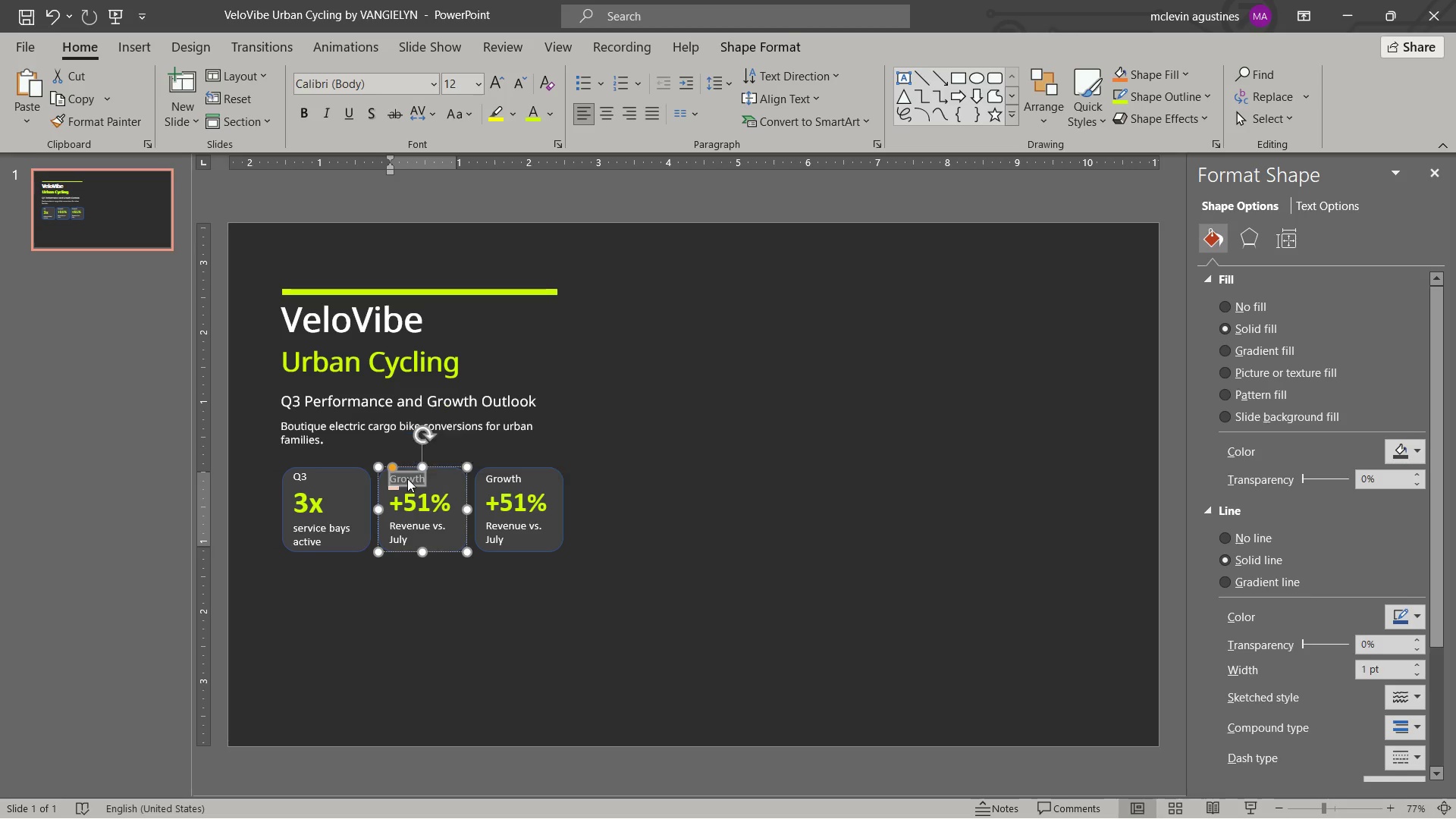 
type(GRIWTH)
 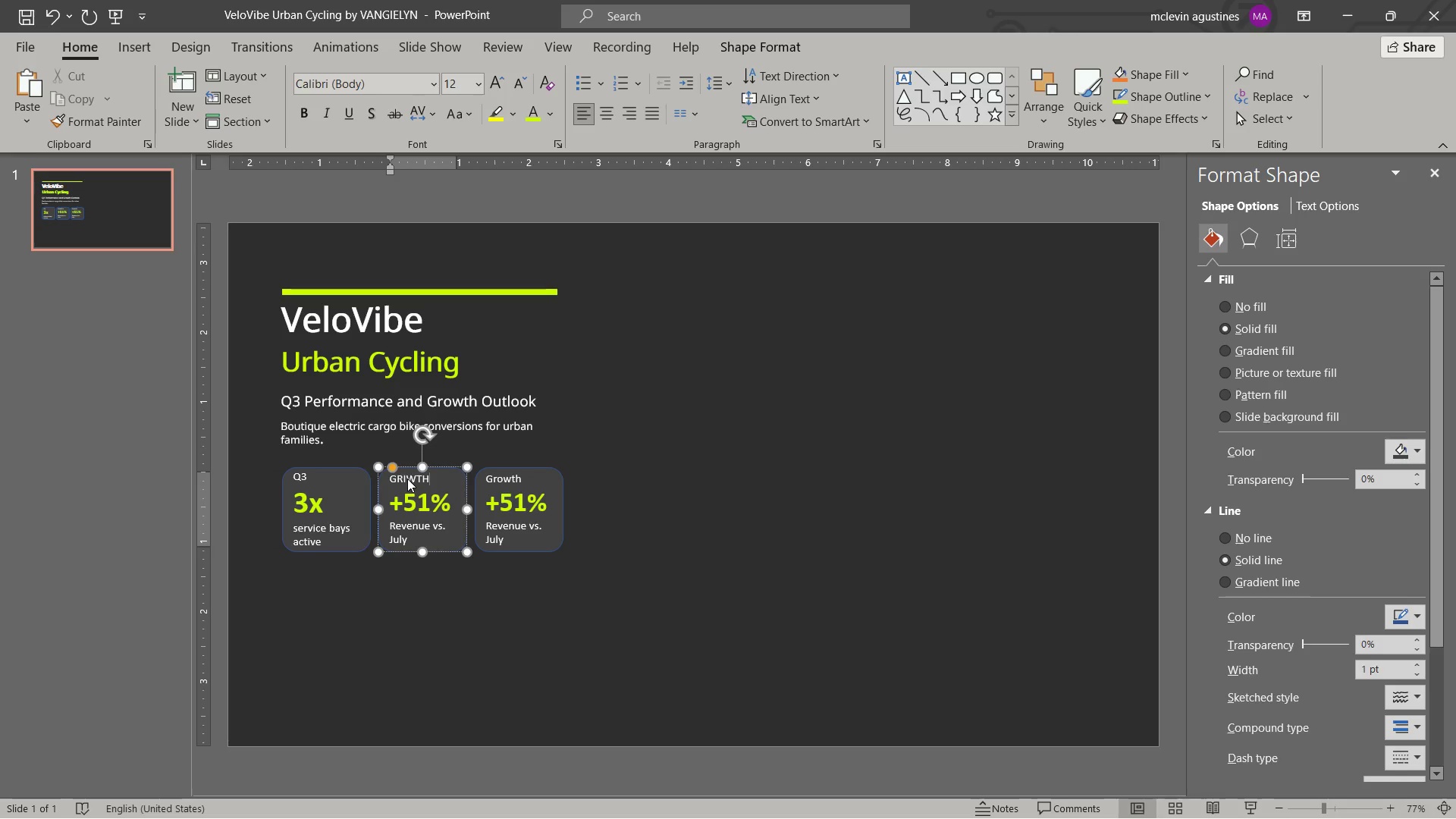 
key(ArrowLeft)
 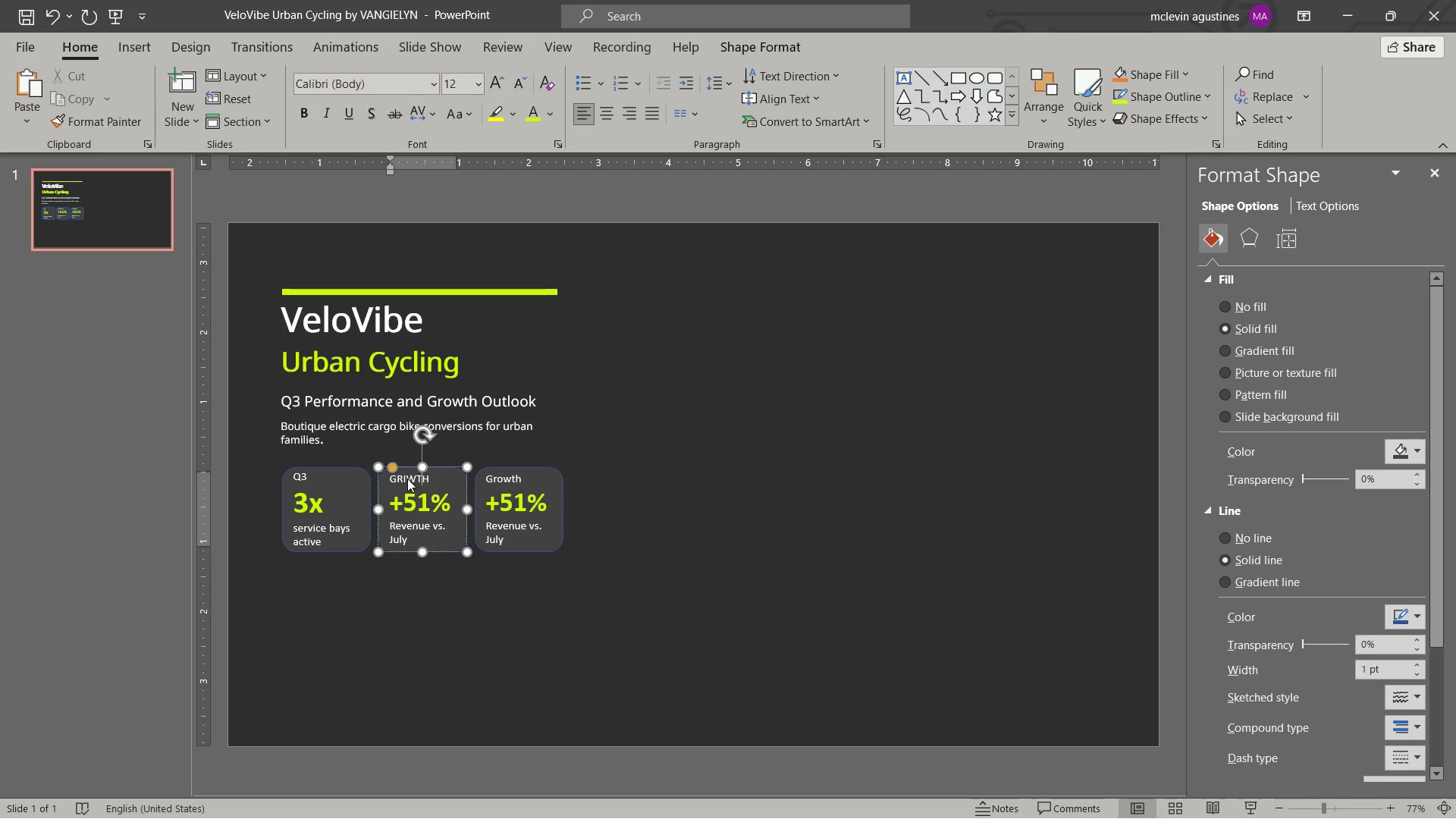 
key(ArrowLeft)
 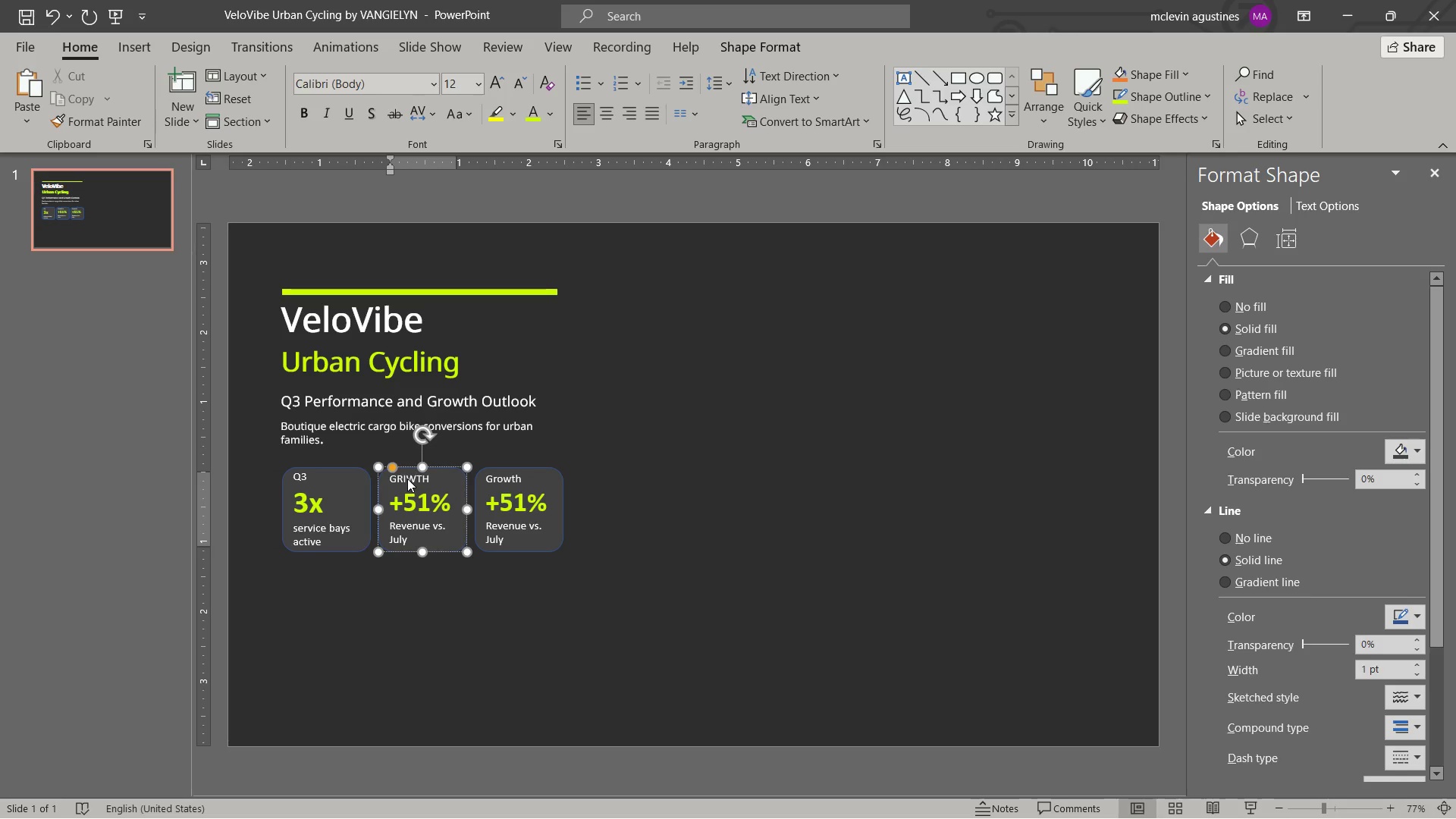 
key(ArrowLeft)
 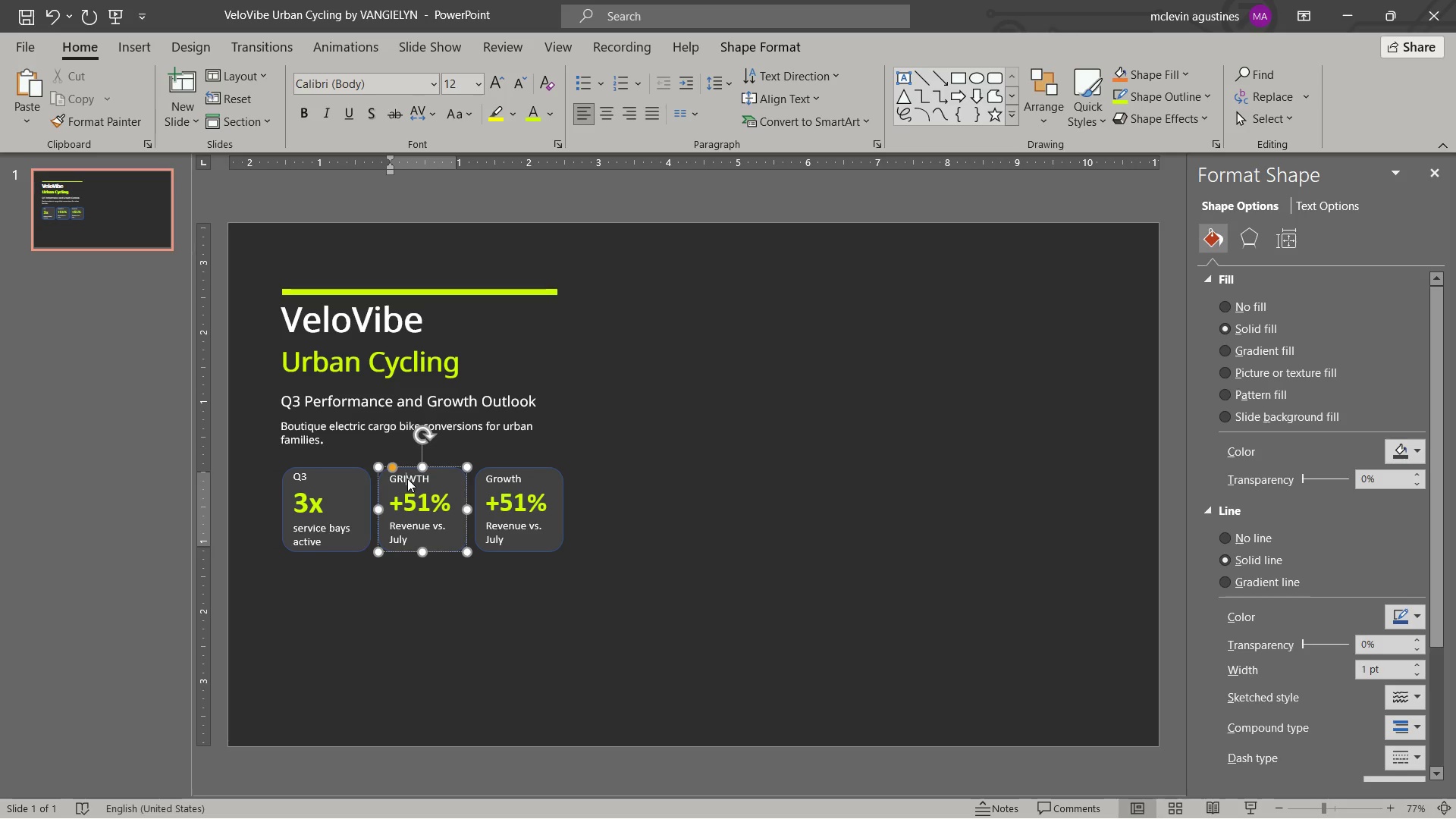 
key(Shift+ShiftLeft)
 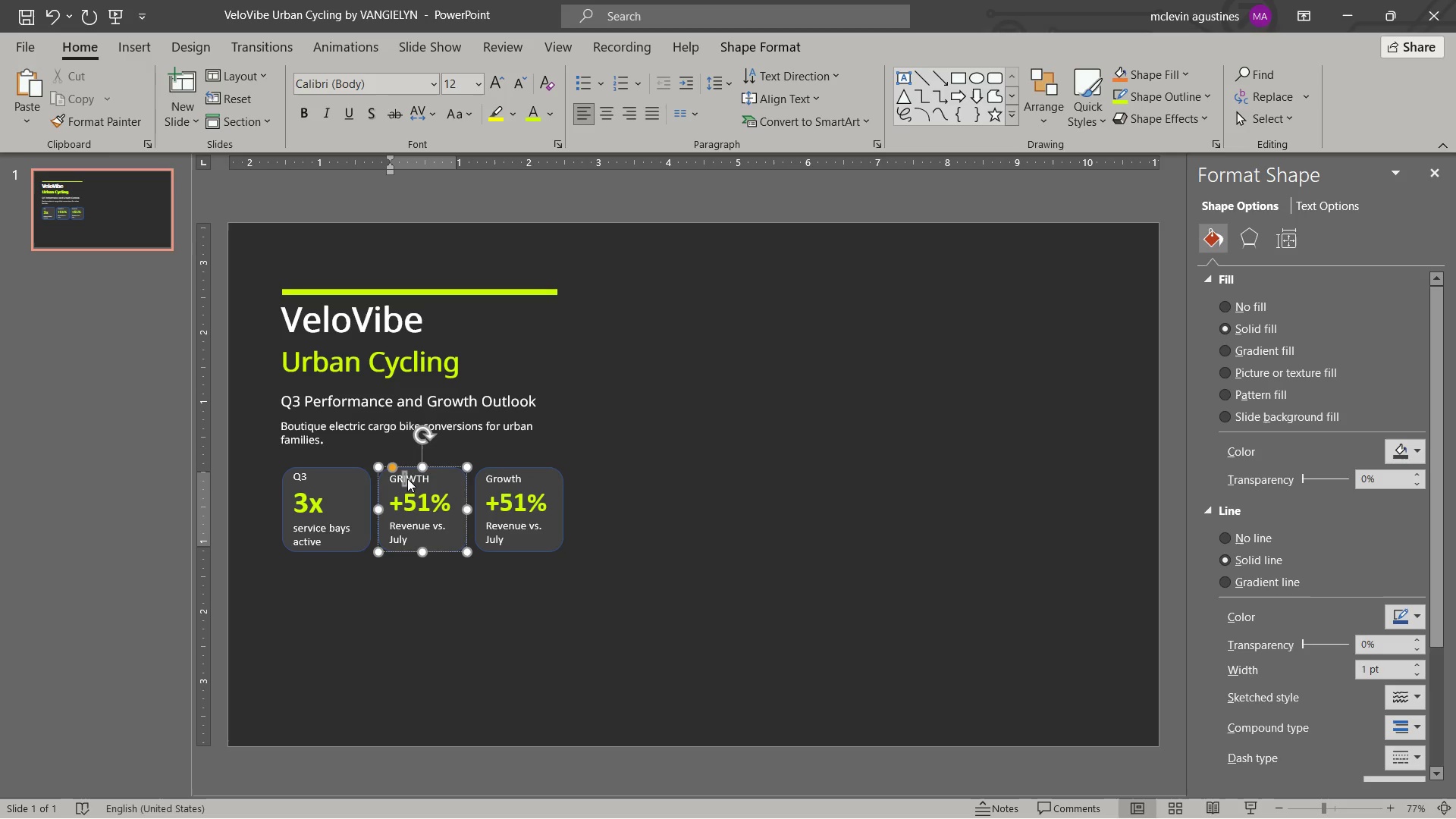 
key(Shift+ArrowLeft)
 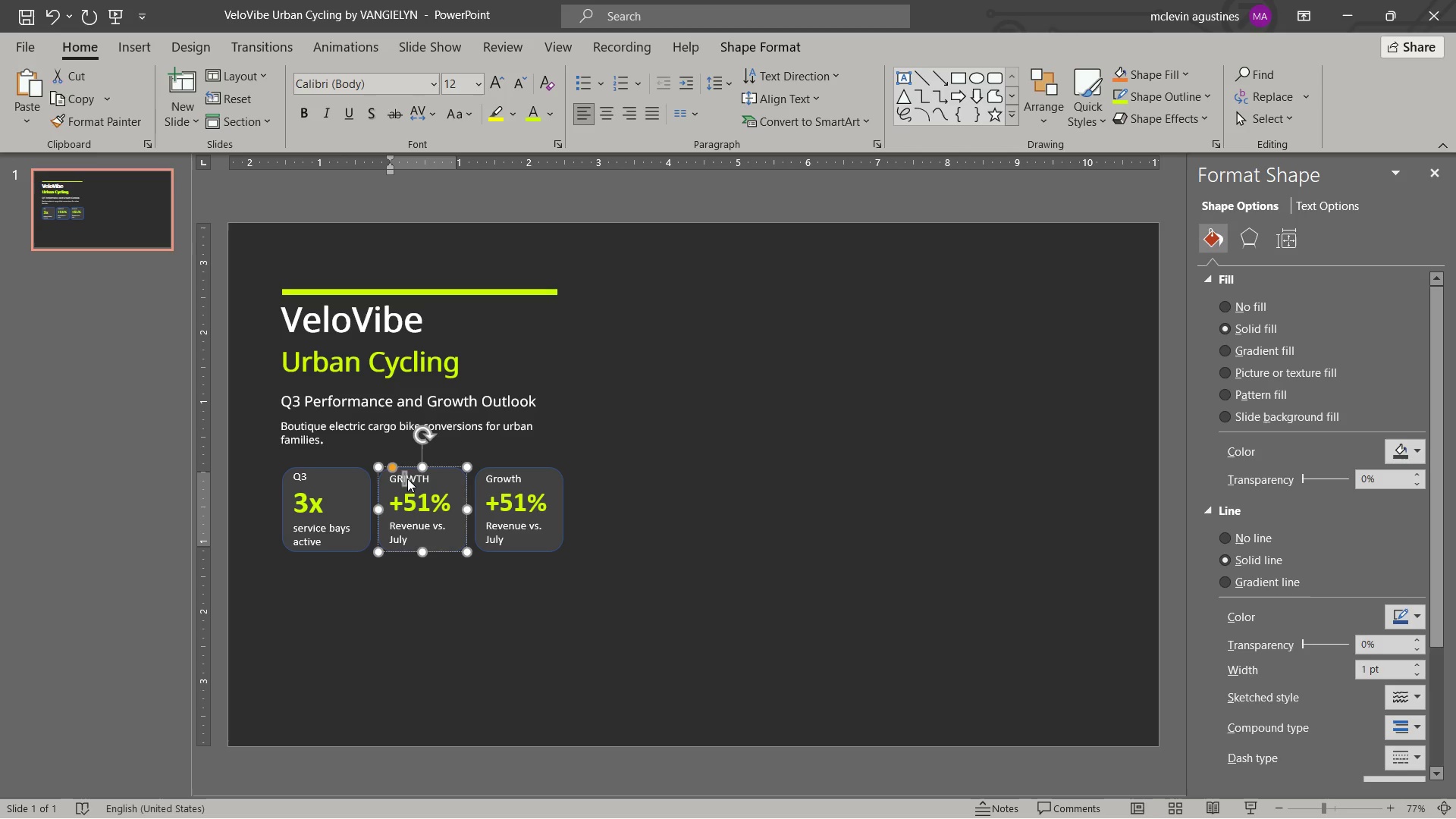 
key(O)
 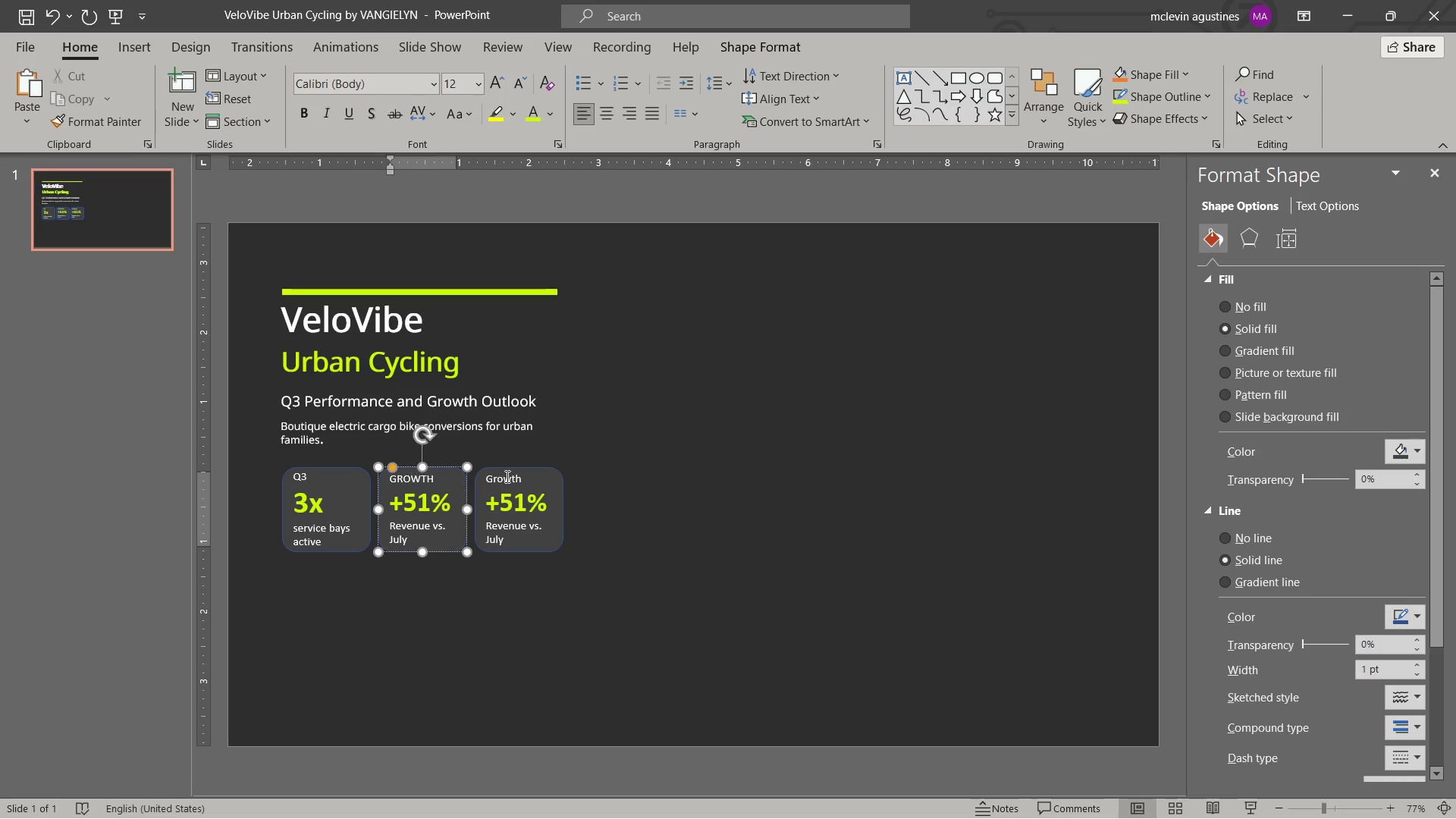 
double_click([506, 476])
 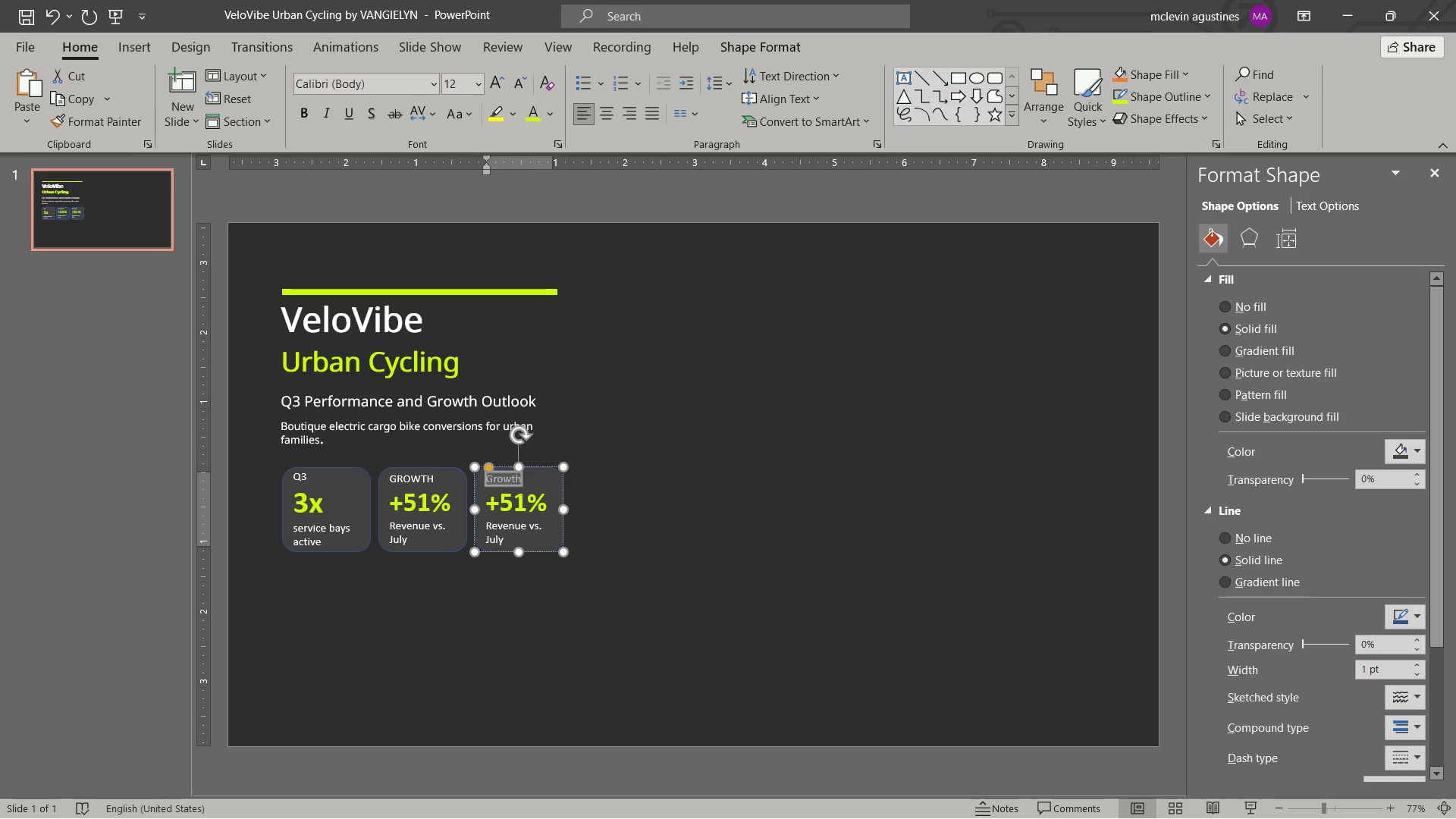 
type(FOCUS)
 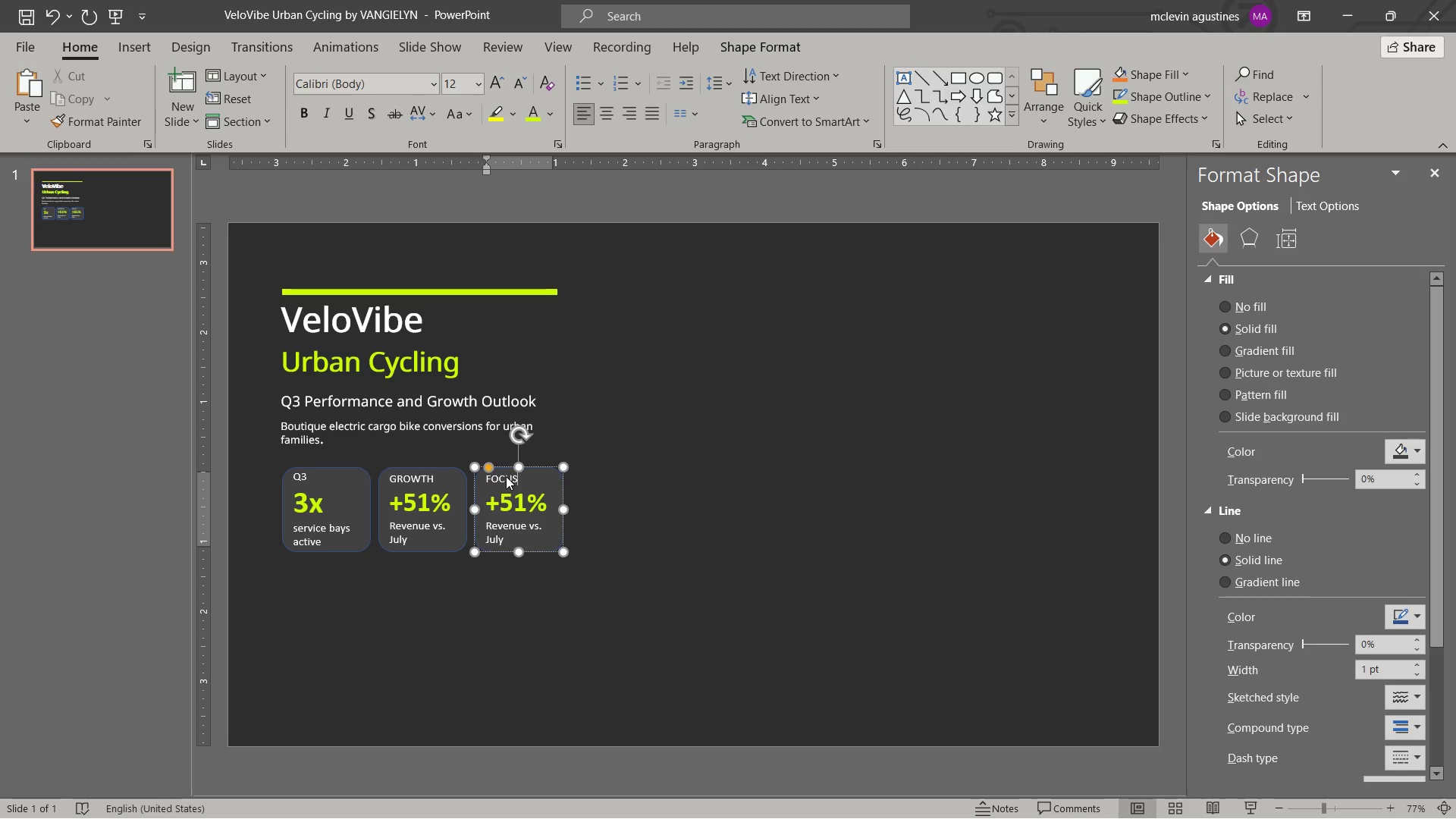 
key(ArrowDown)
 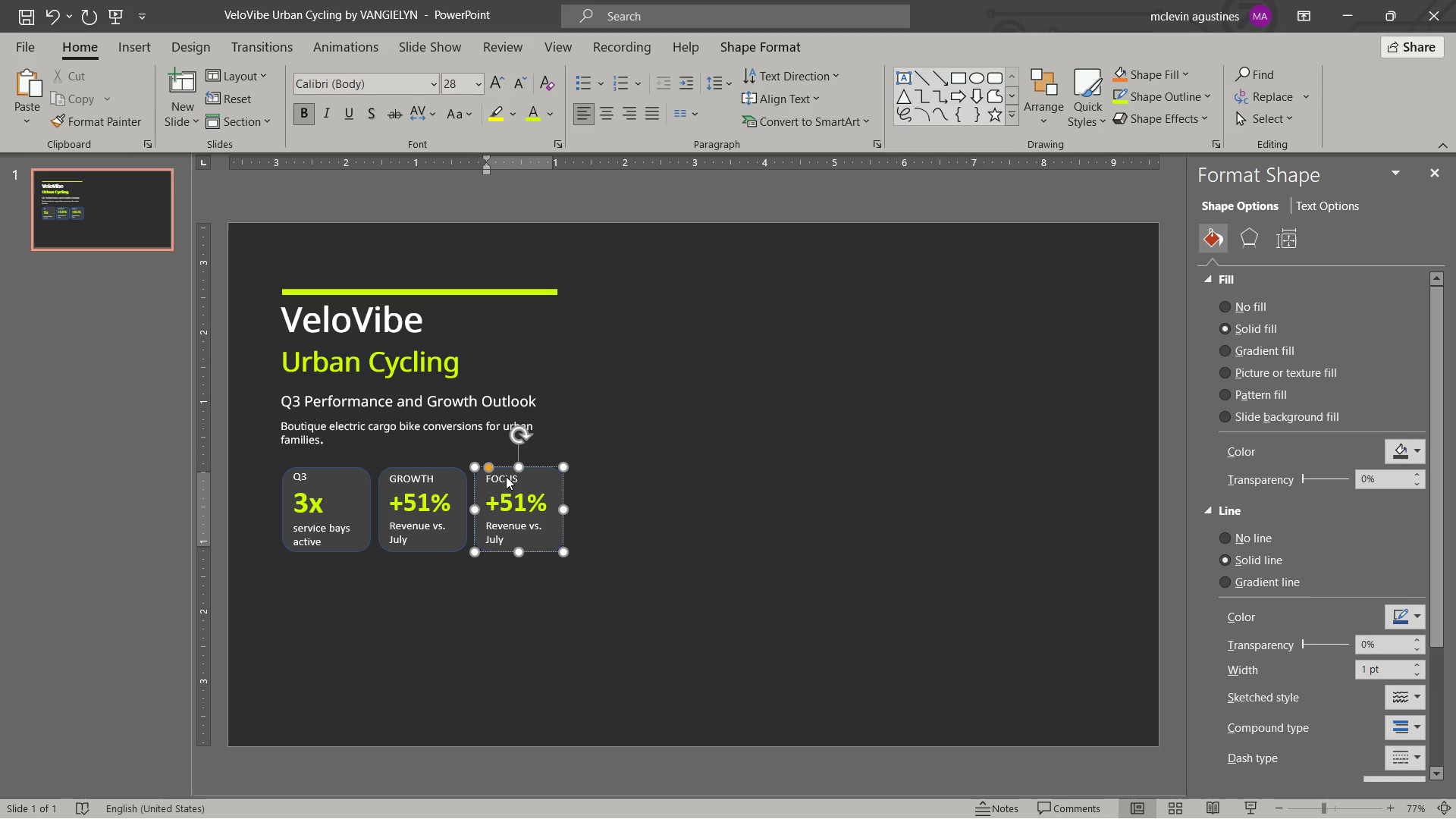 
key(Control+ArrowLeft)
 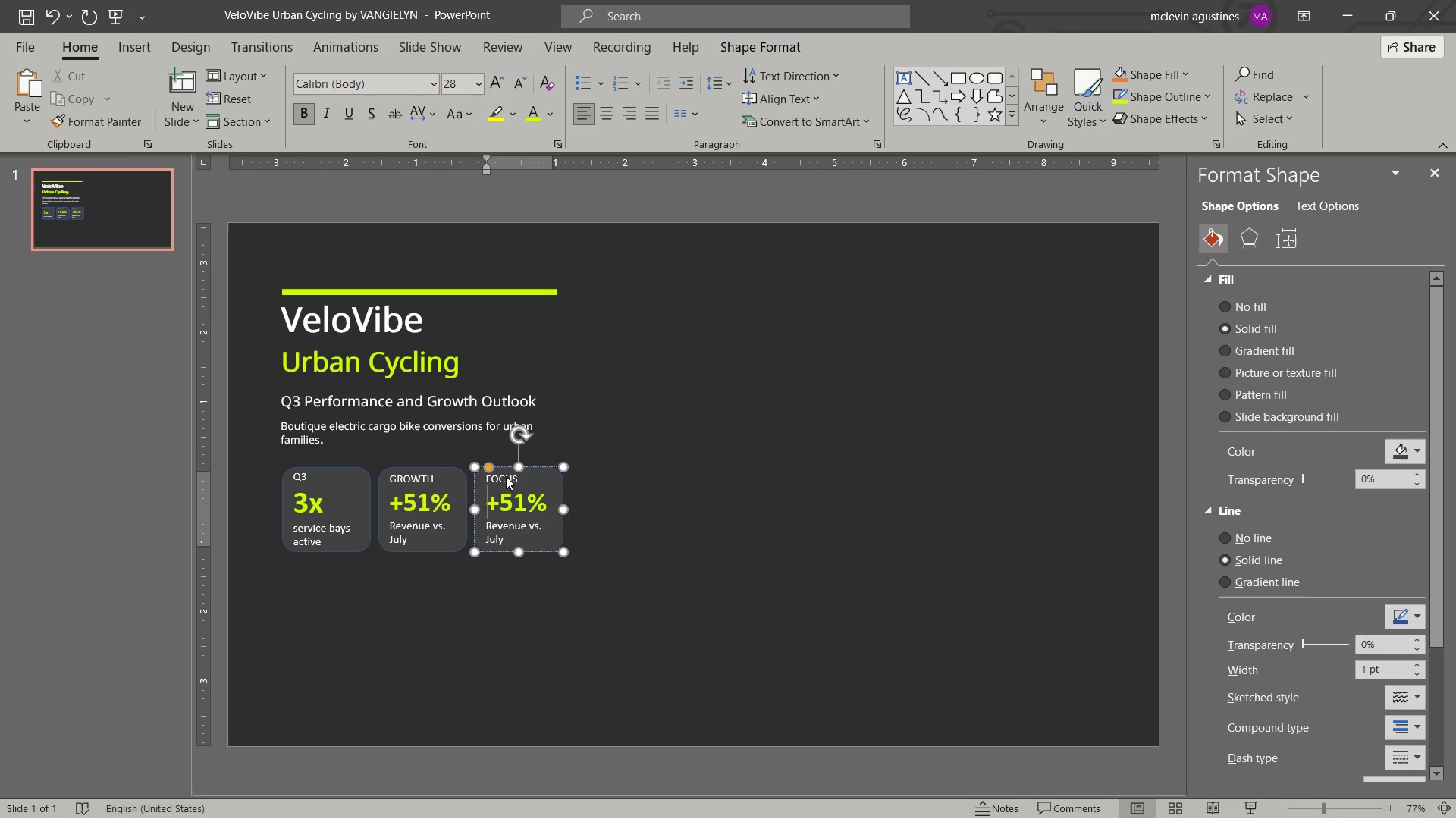 
key(Control+ArrowLeft)
 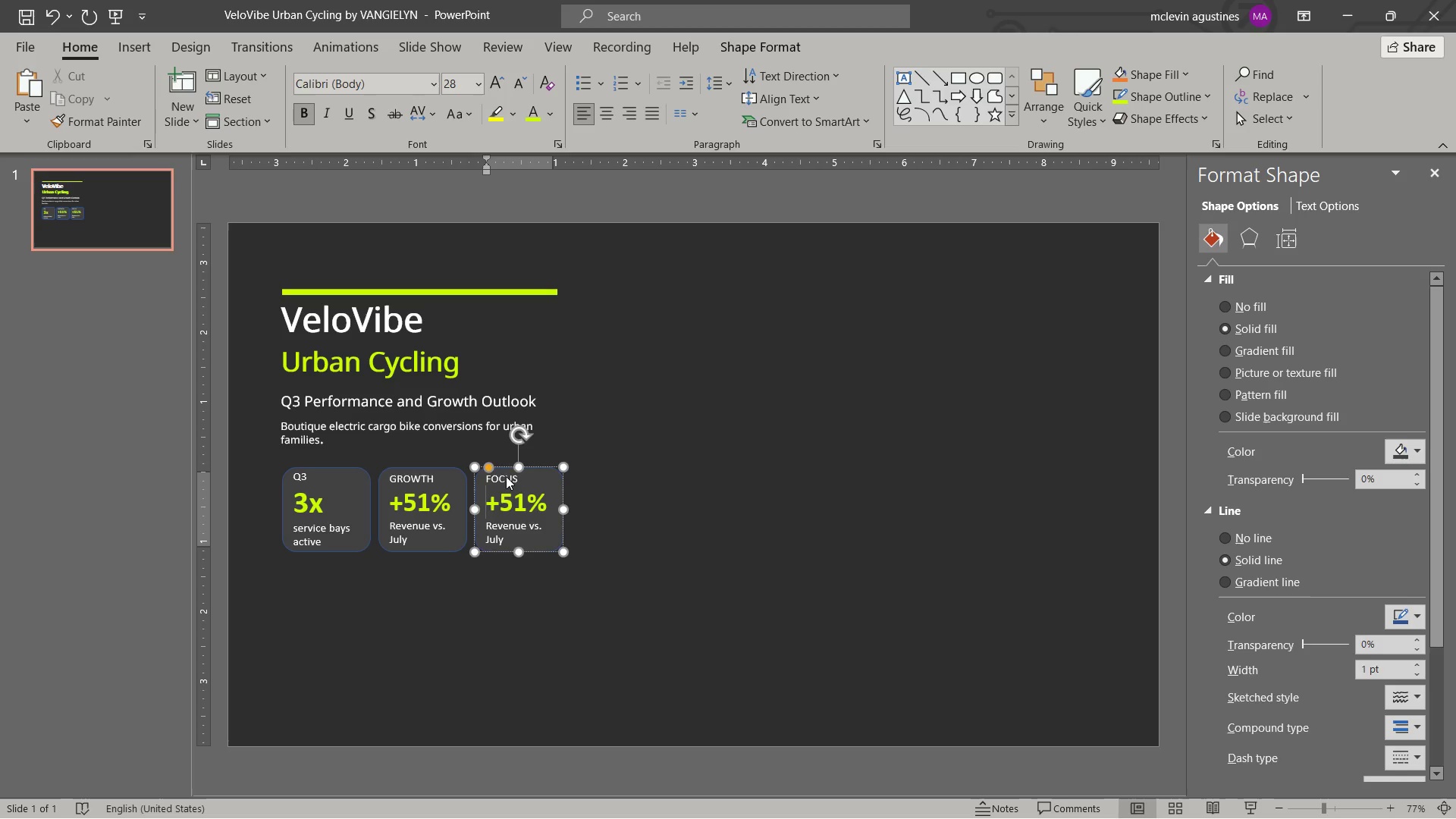 
key(Control+Shift+ArrowRight)
 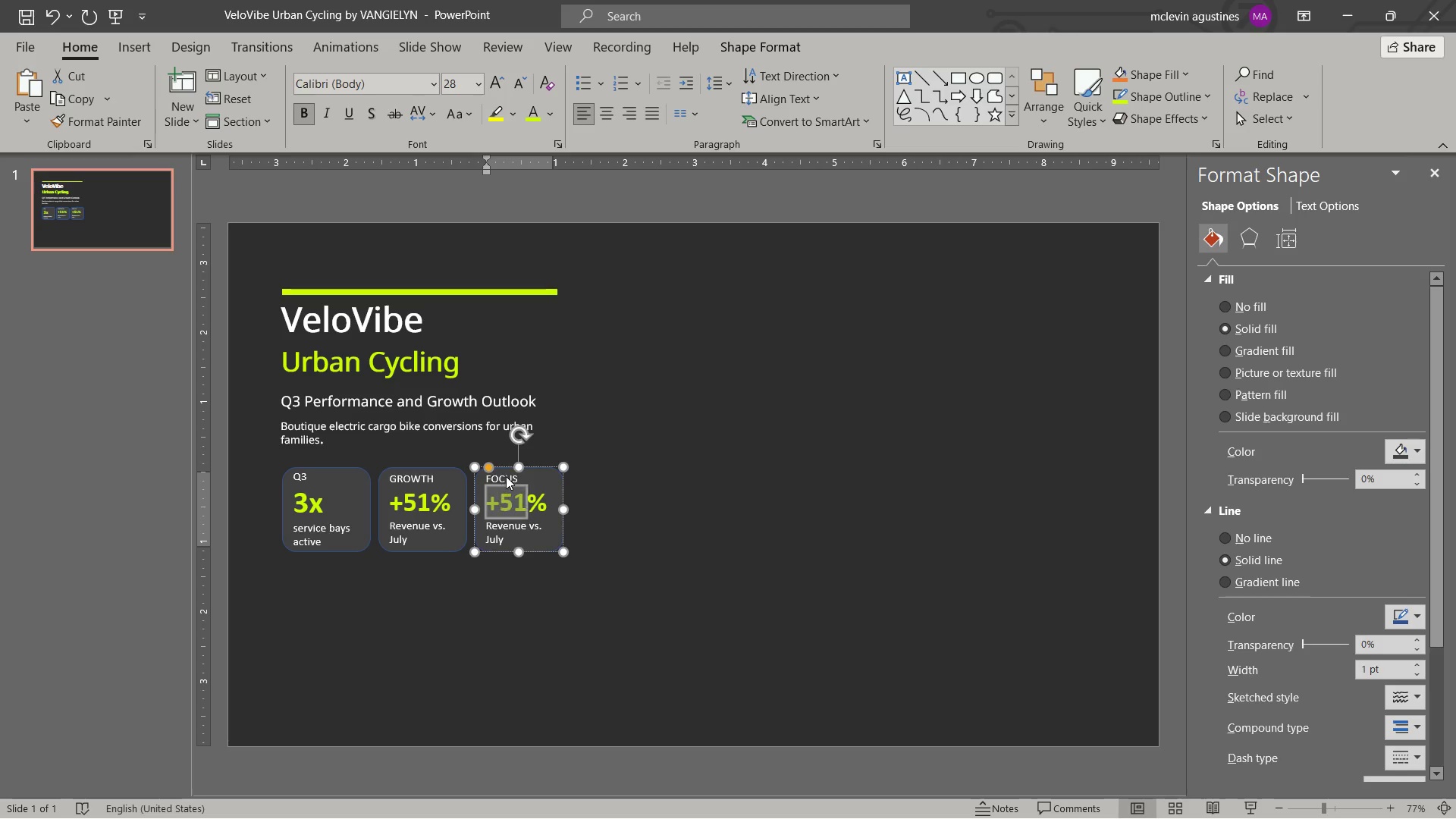 
key(Control+Shift+ArrowRight)
 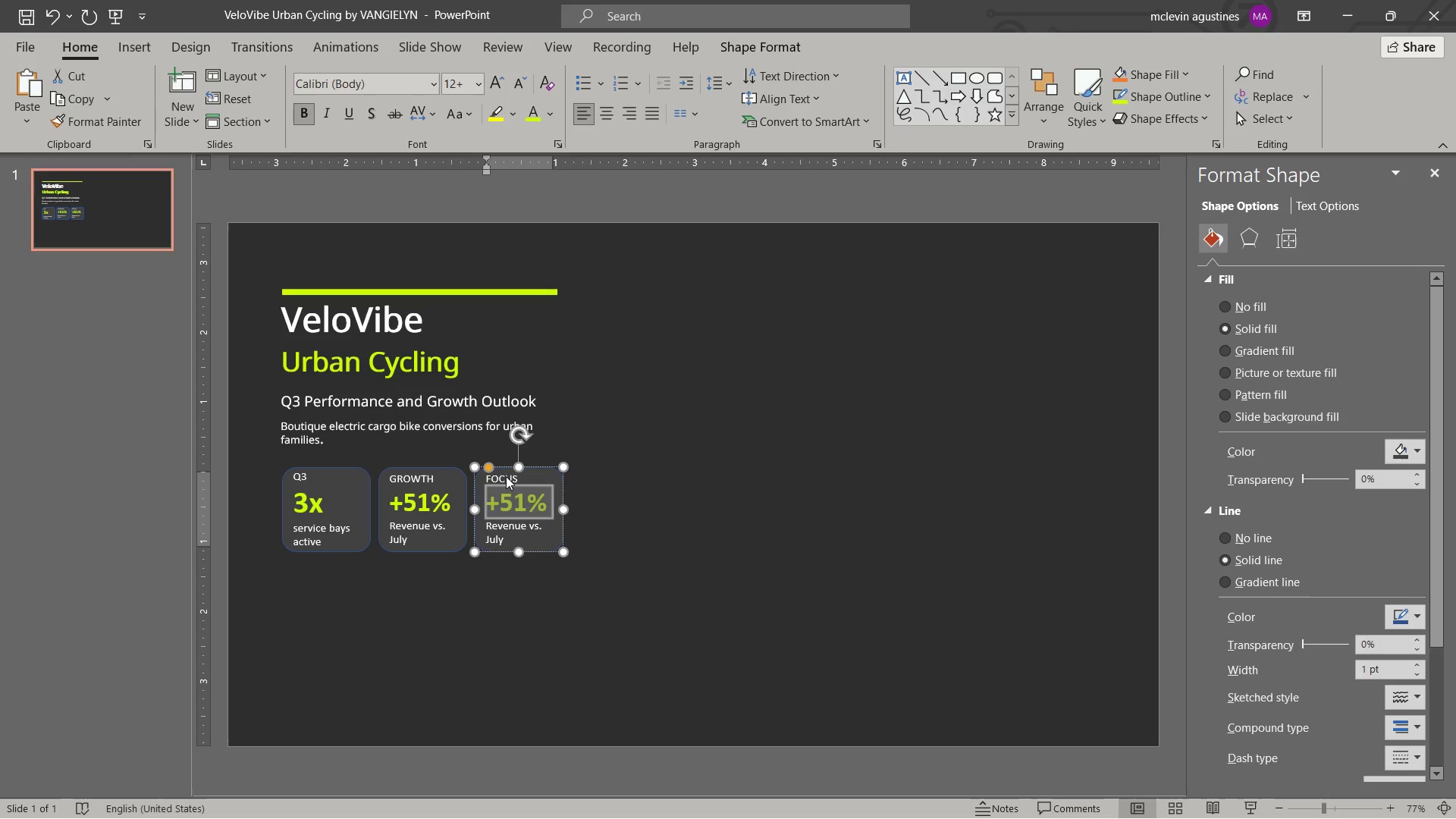 
key(Control+Shift+ArrowRight)
 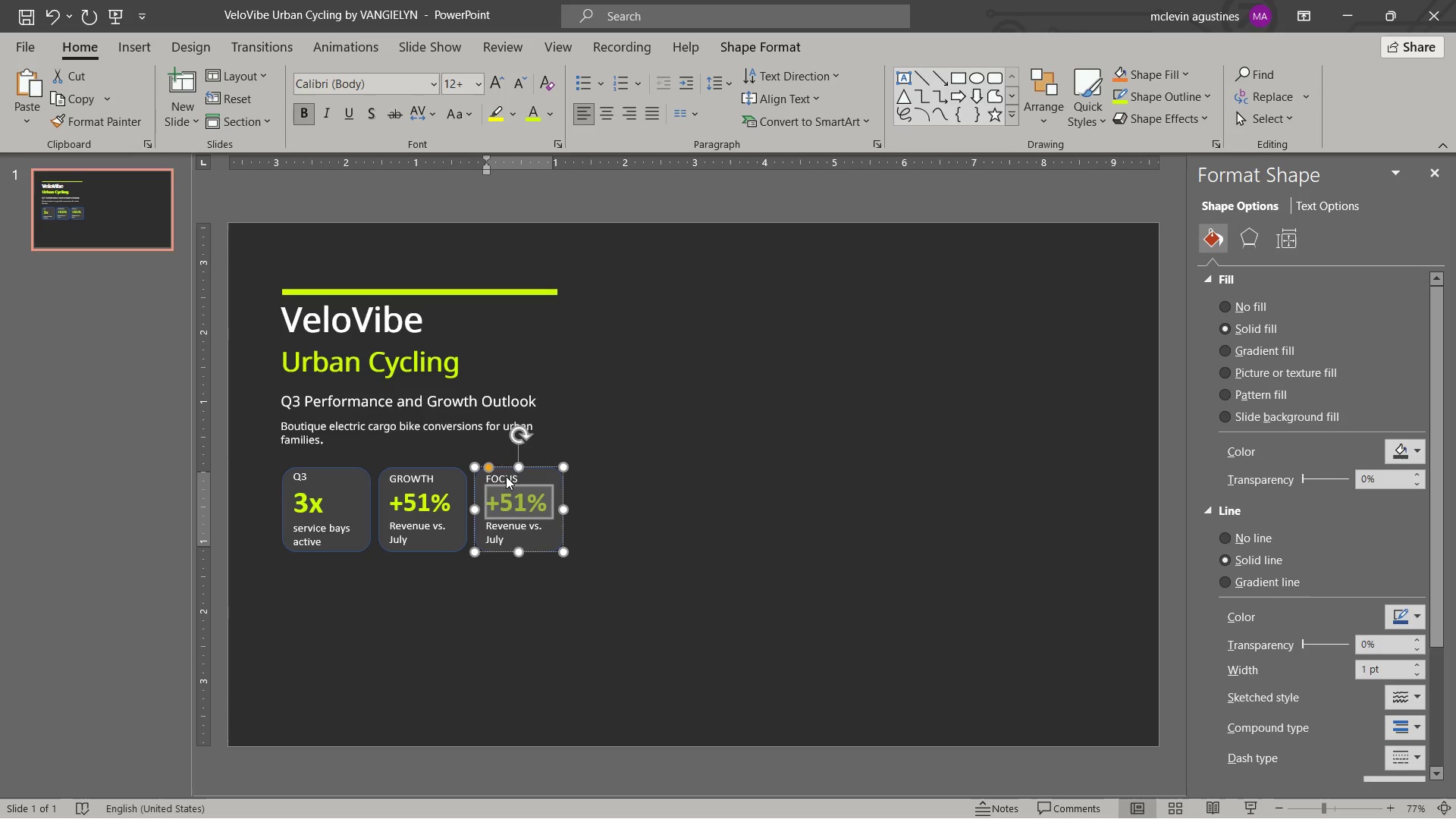 
key(Control+BracketRight)
 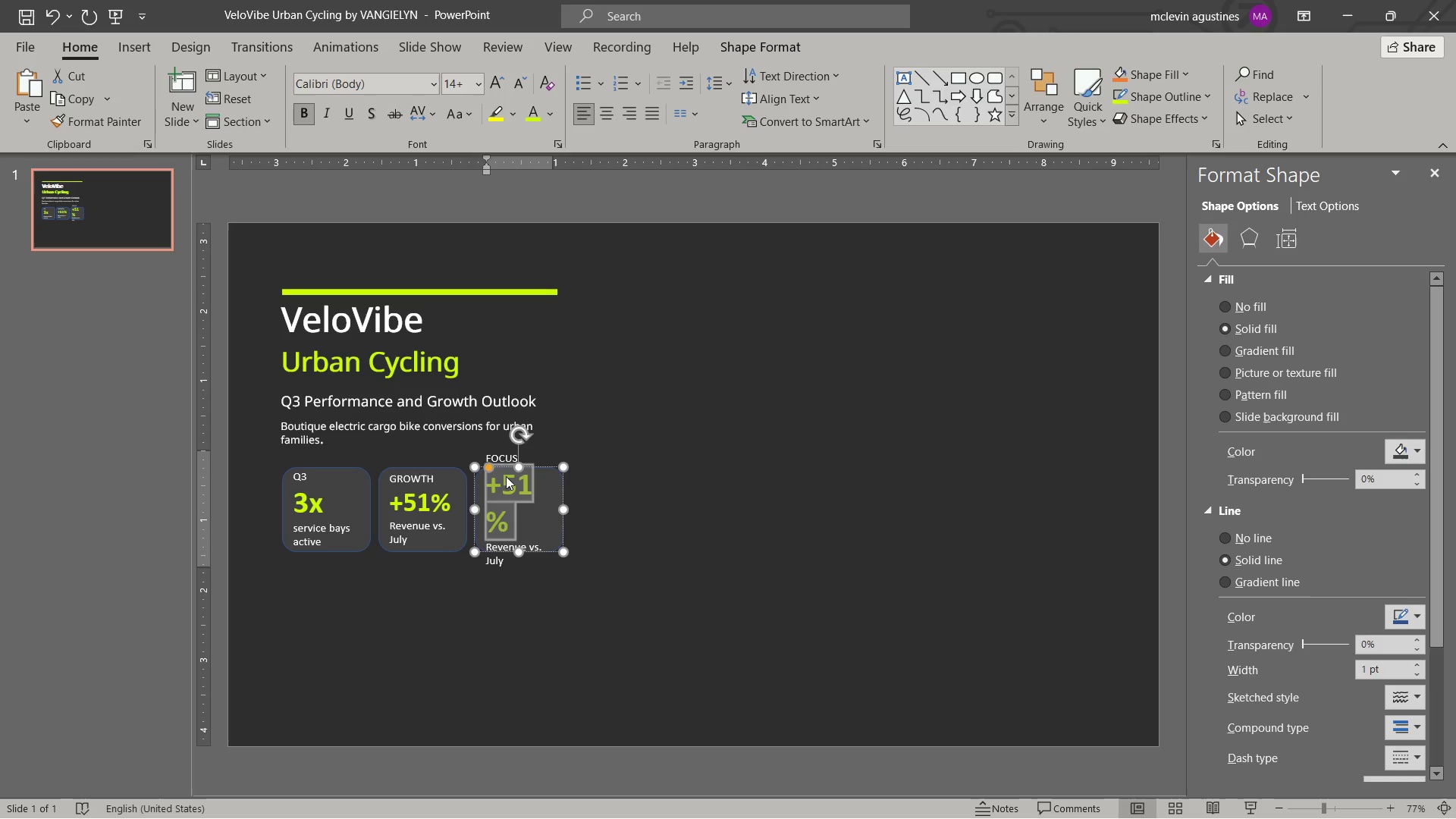 
hold_key(key=ShiftLeft, duration=0.39)
 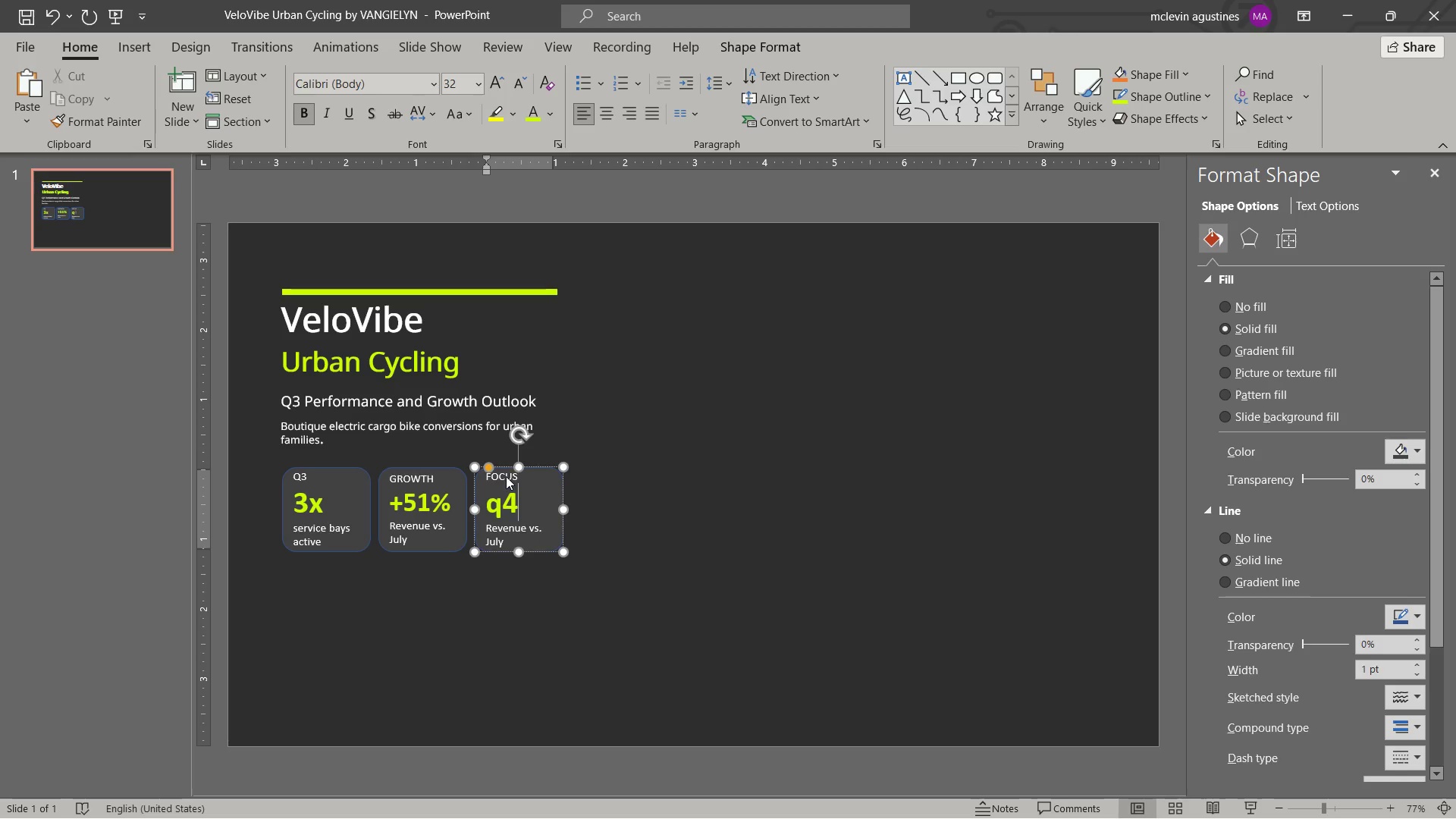 
type(Q4)
 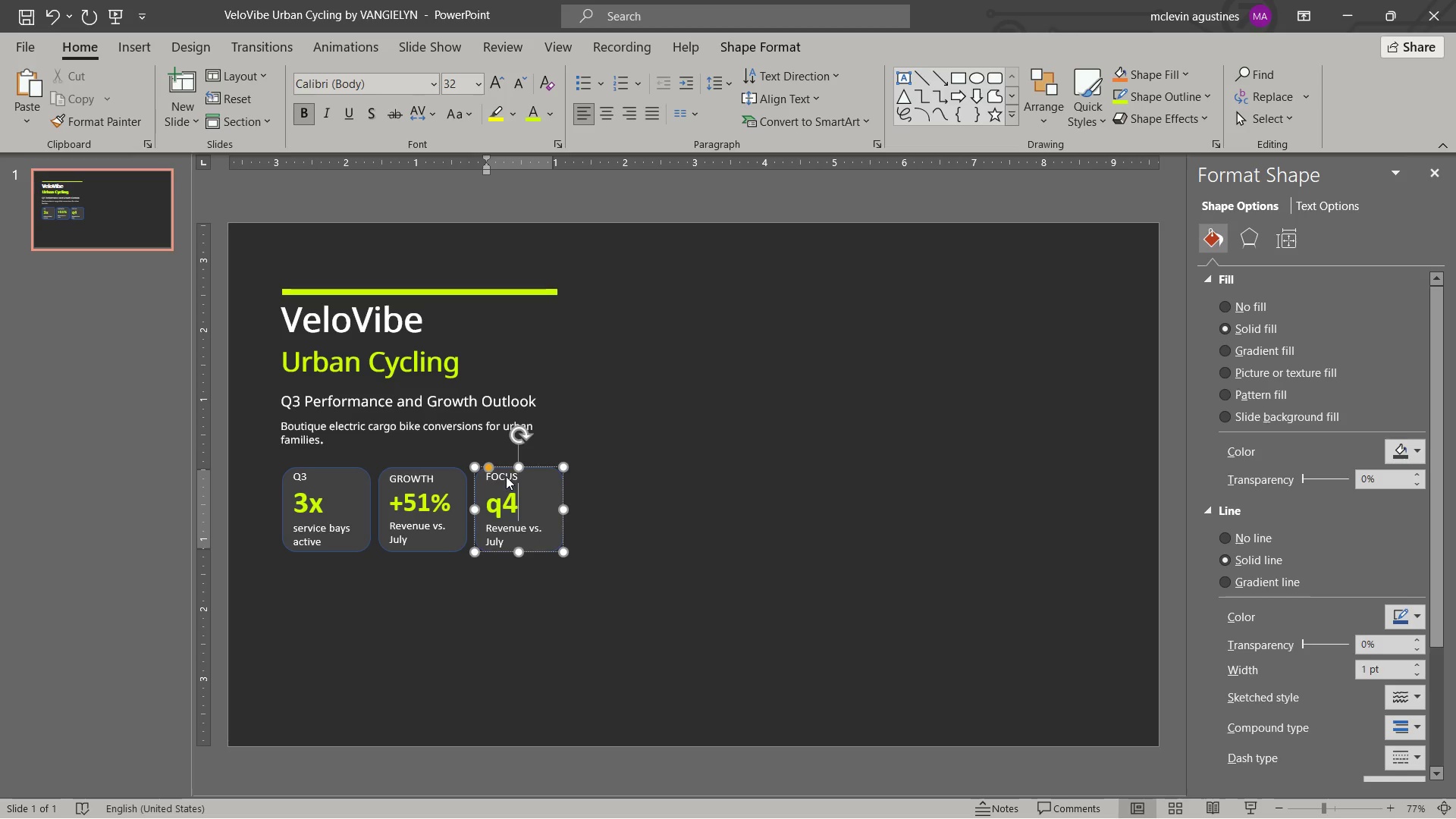 
key(ArrowLeft)
 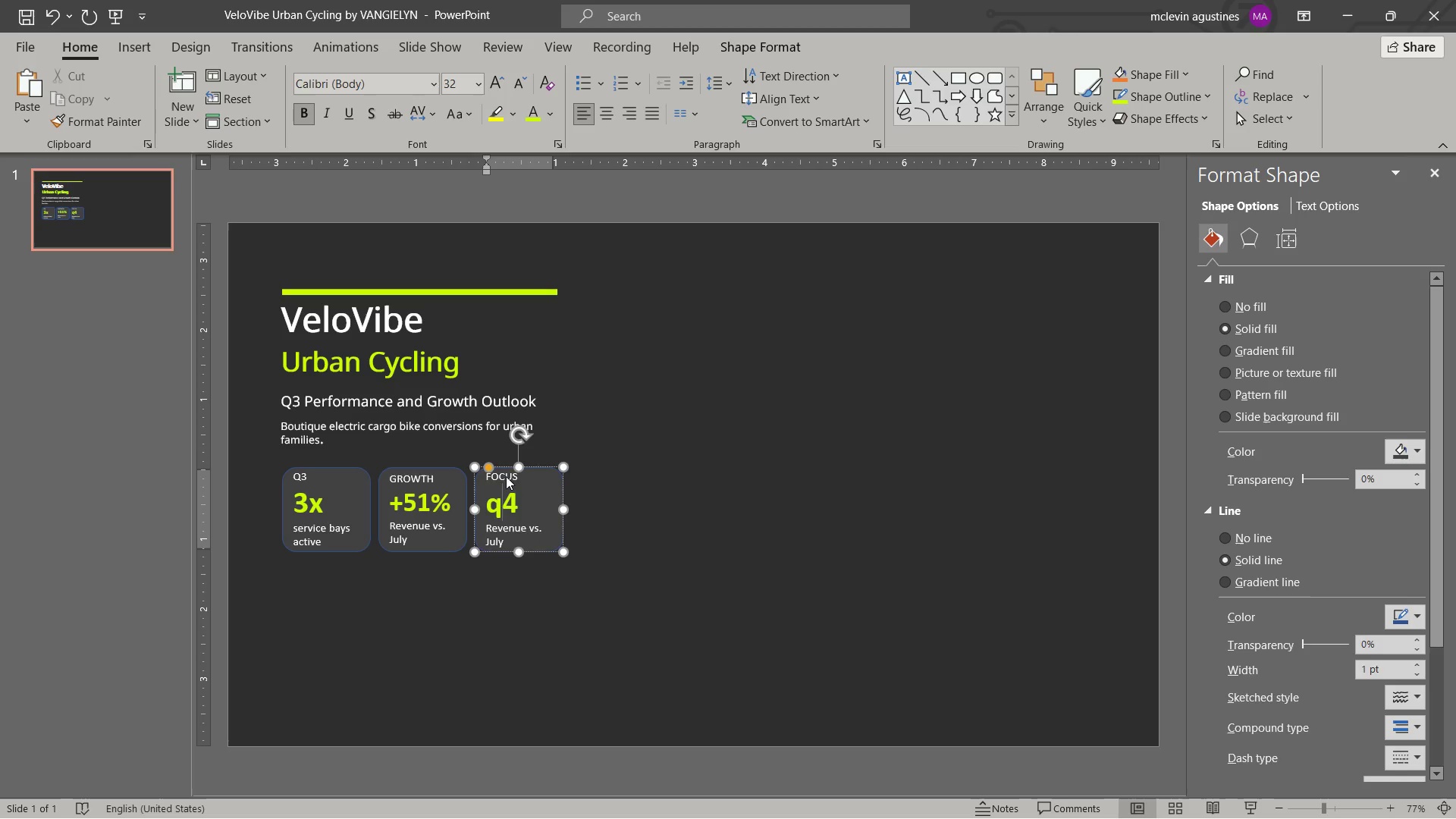 
key(Shift+ShiftLeft)
 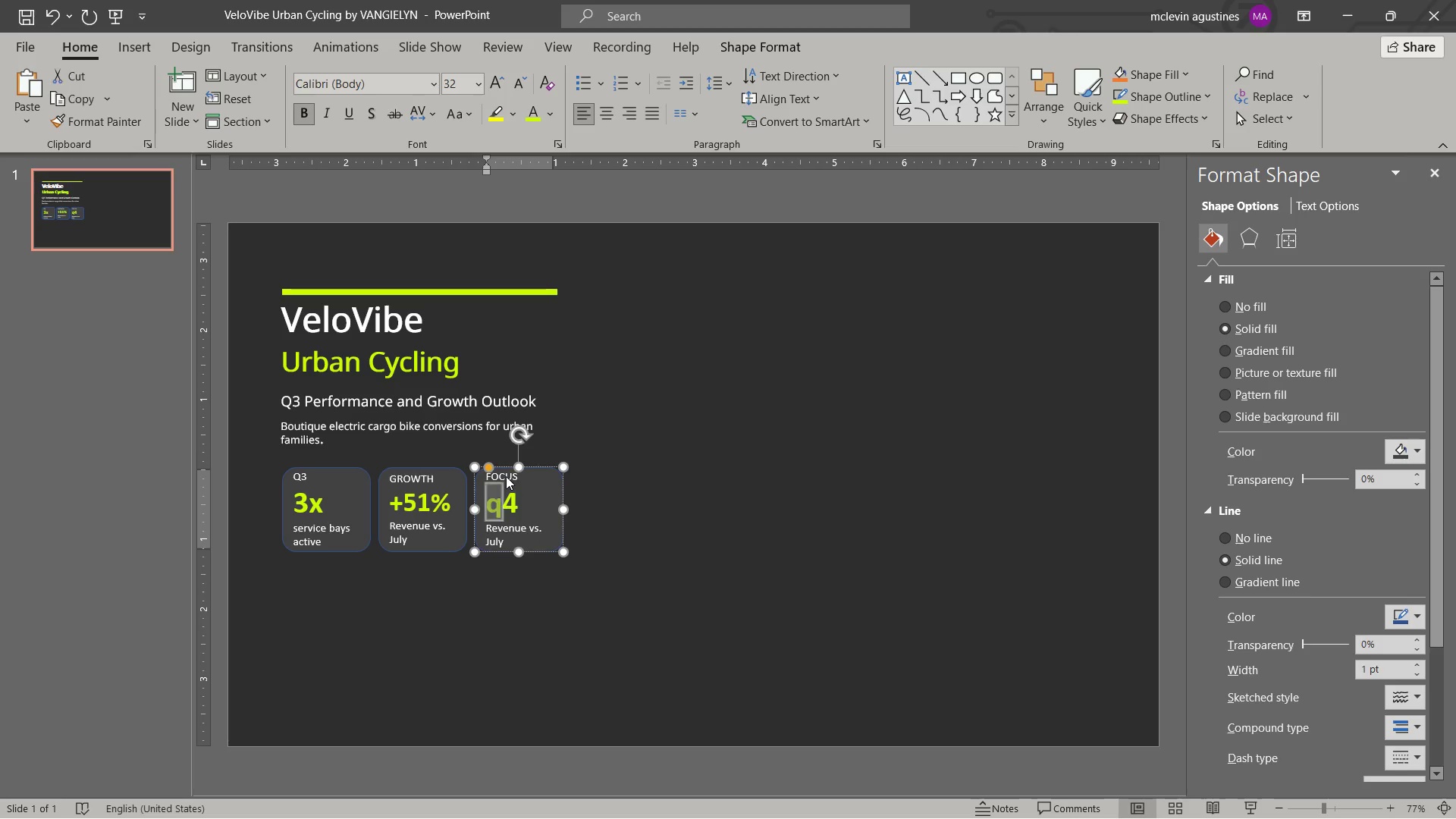 
key(Shift+ArrowLeft)
 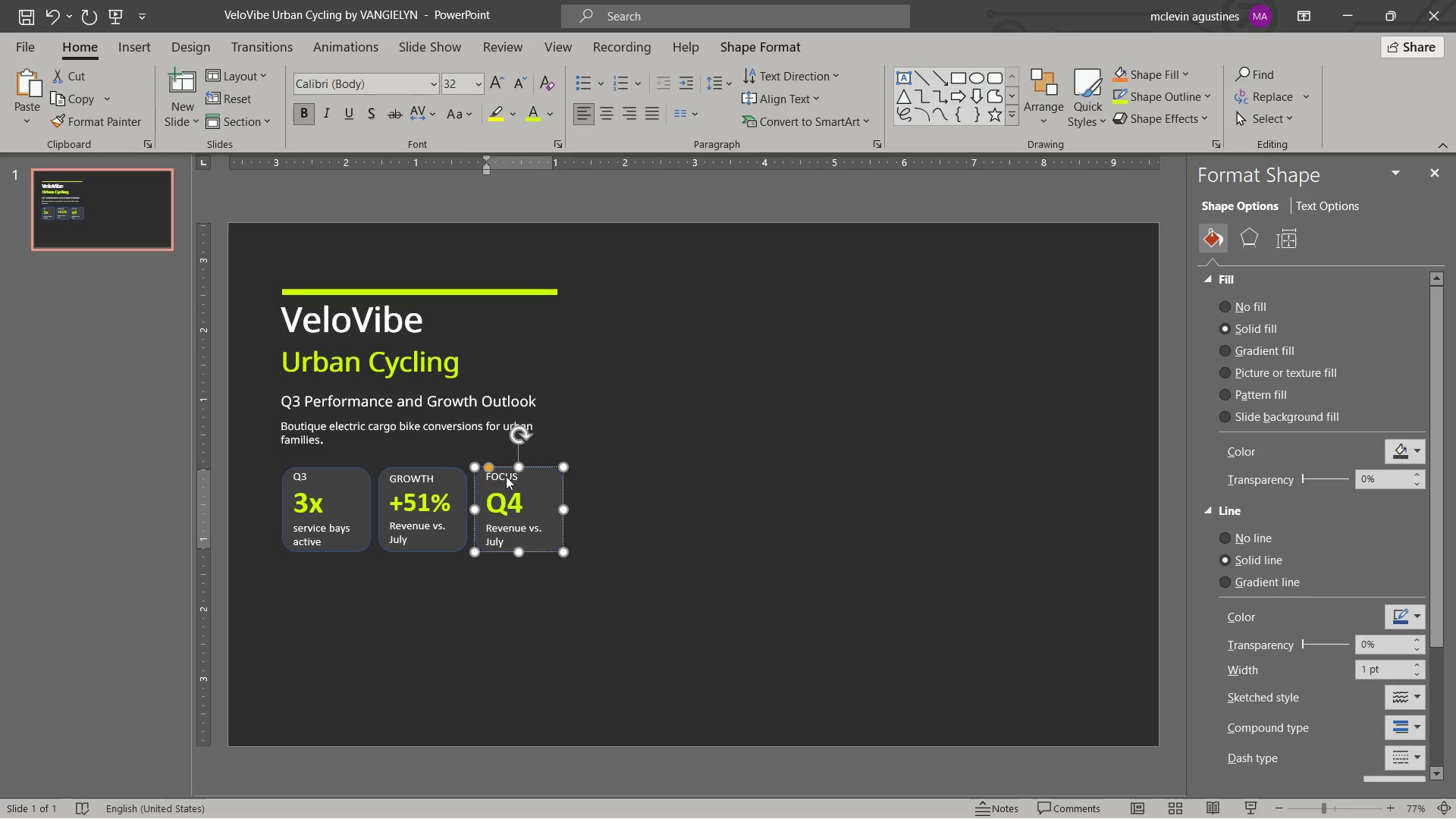 
key(Q)
 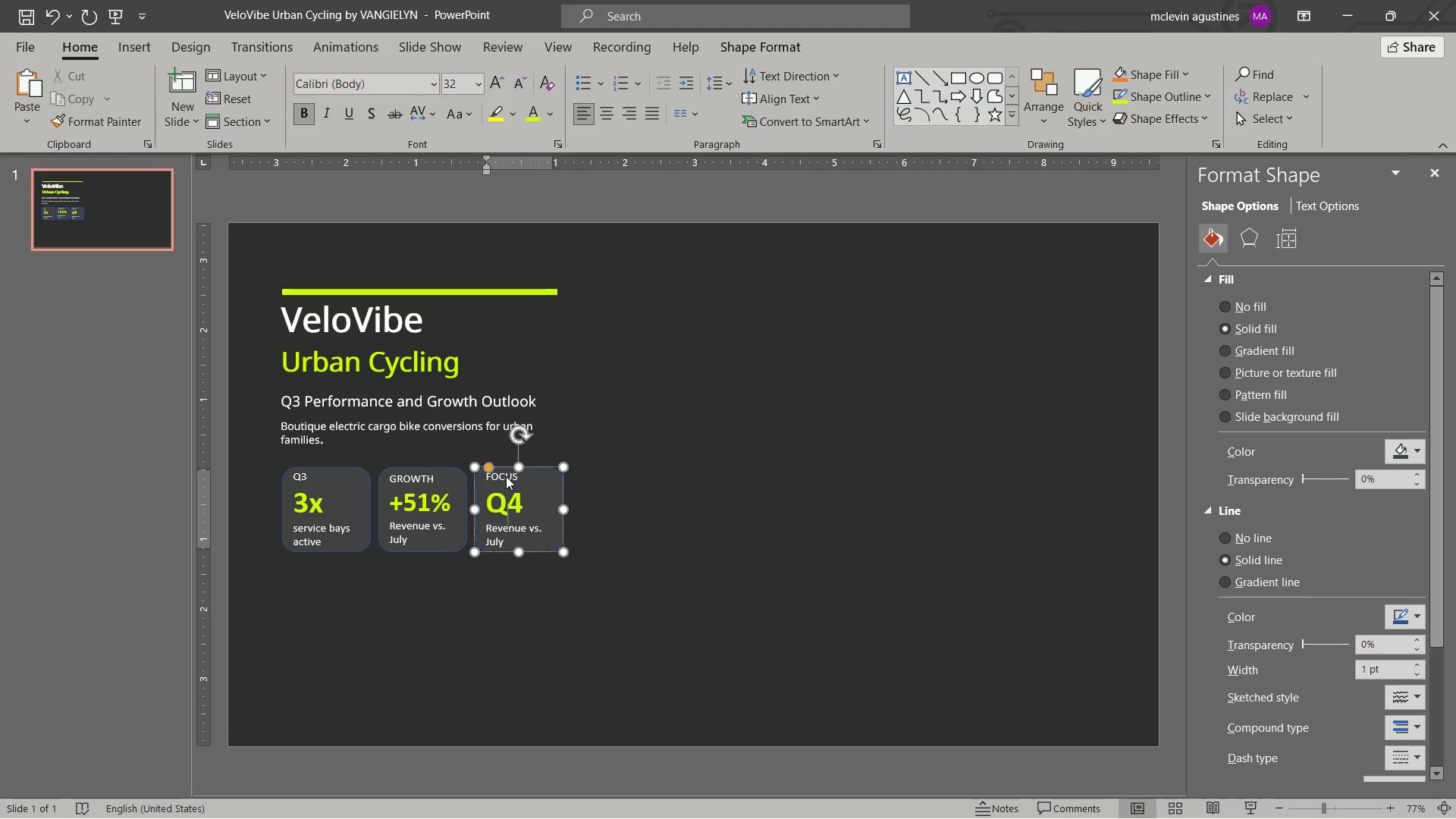 
key(ArrowDown)
 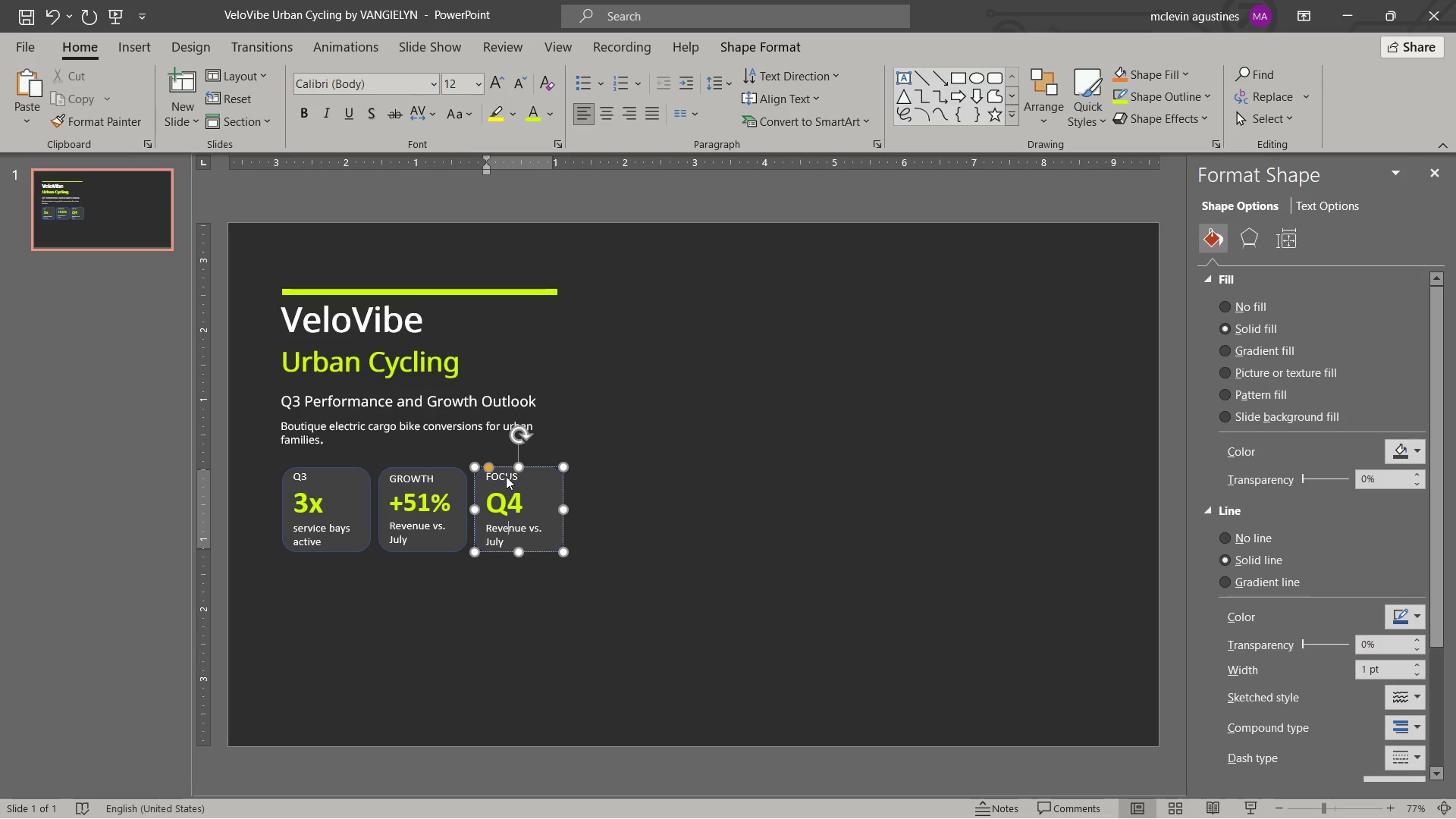 
key(Control+ArrowLeft)
 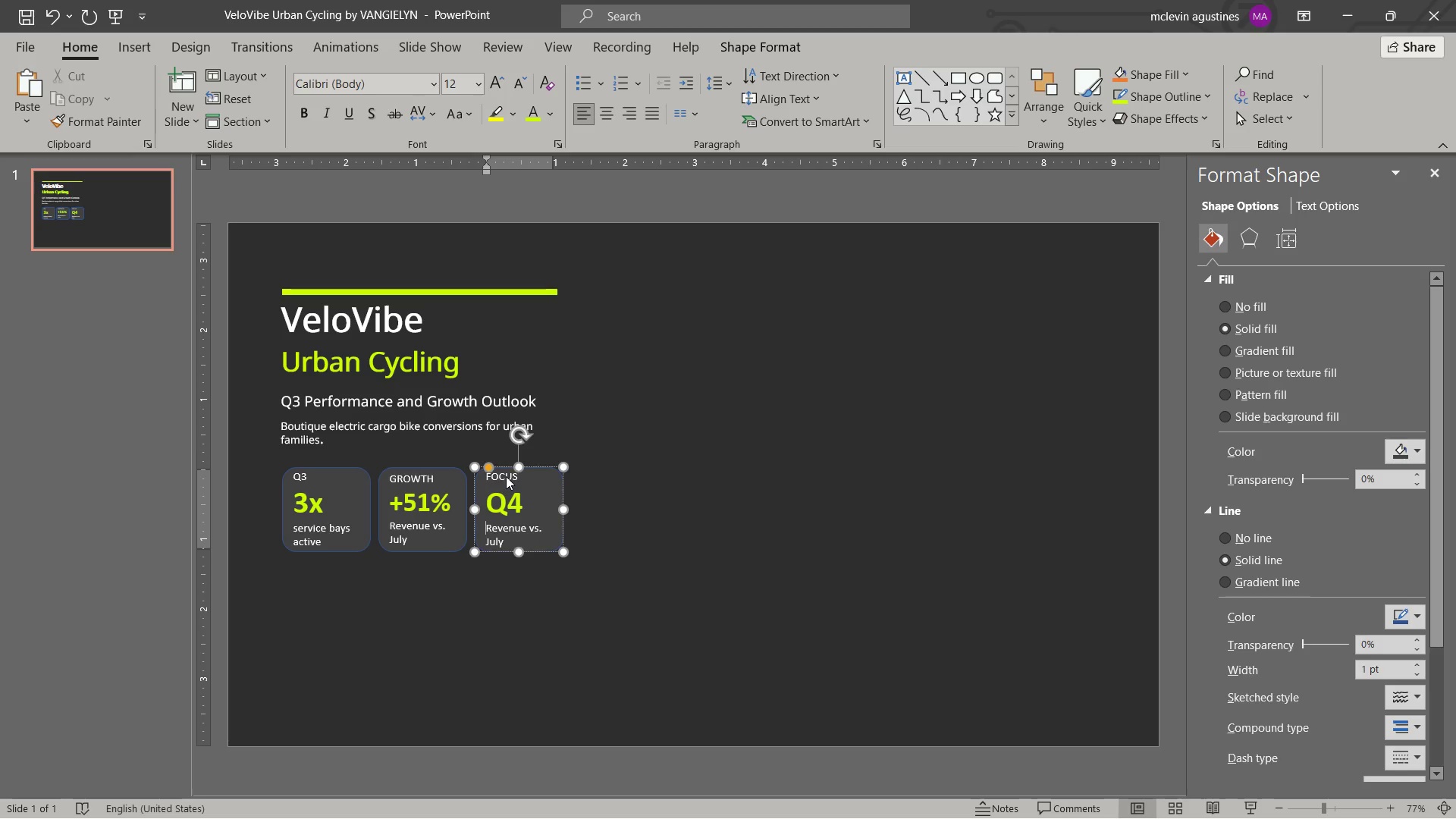 
key(Shift+ArrowDown)
 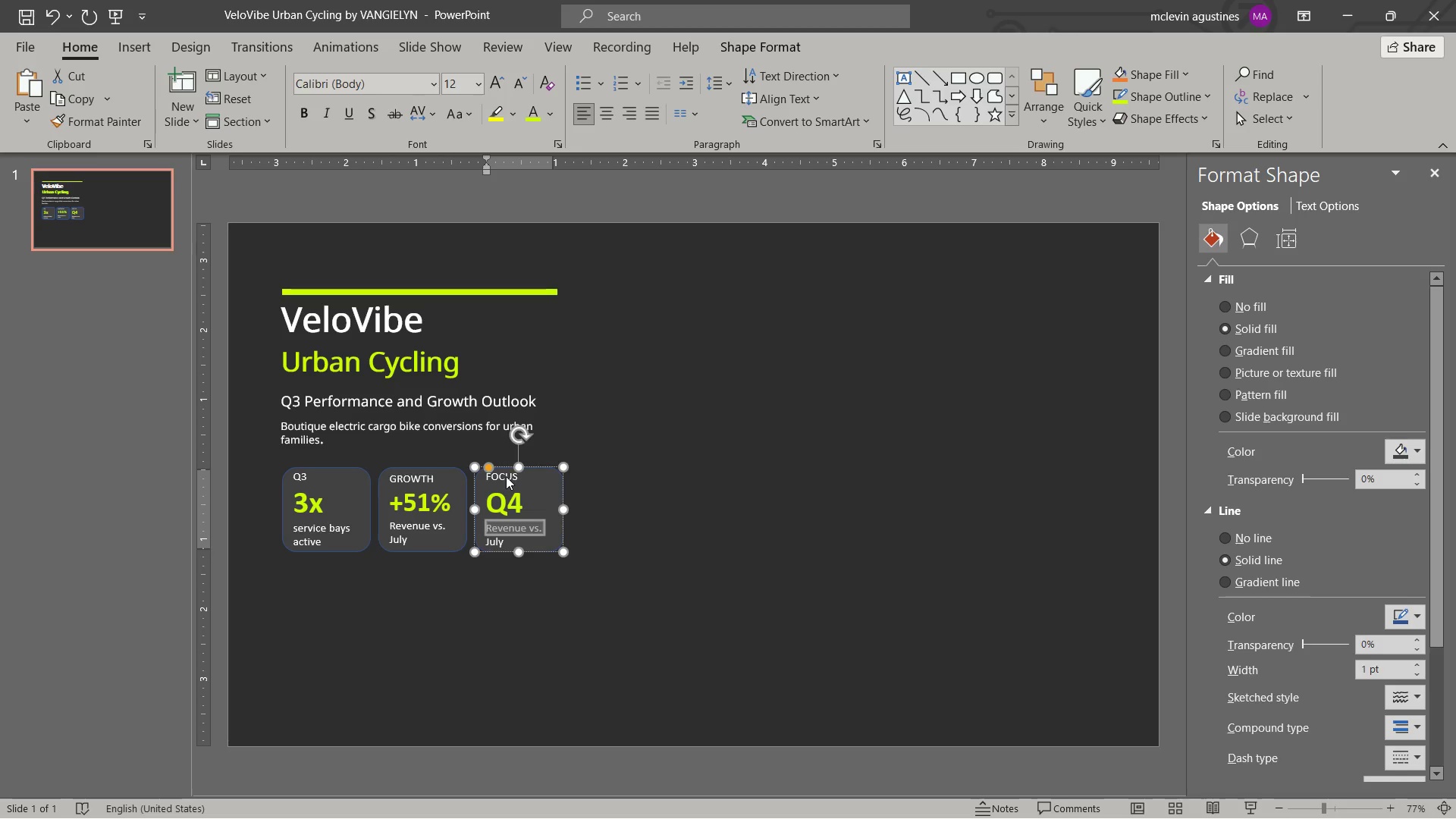 
key(Control+Shift+ArrowDown)
 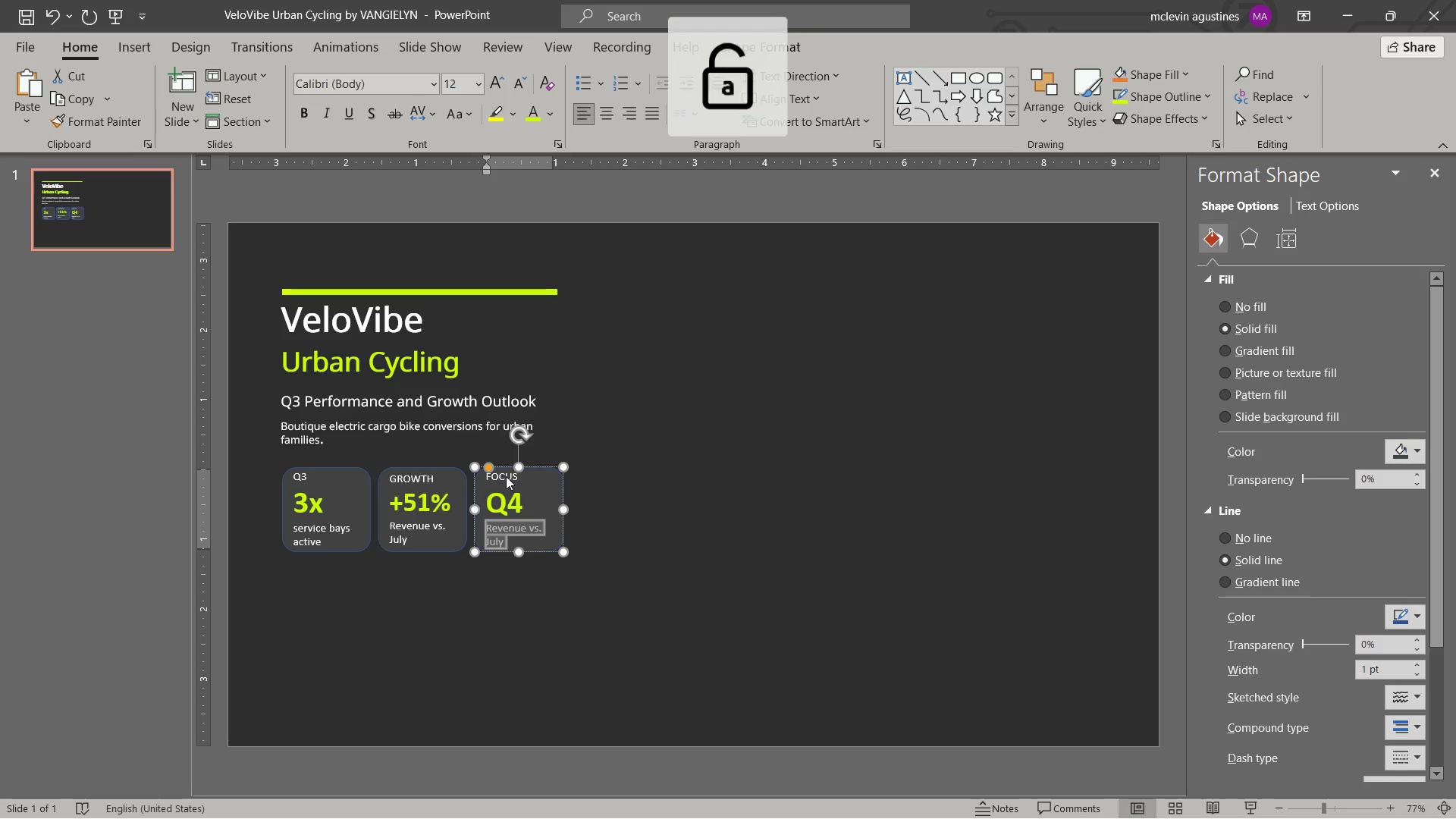 
type(expansion plan)
key(Escape)
 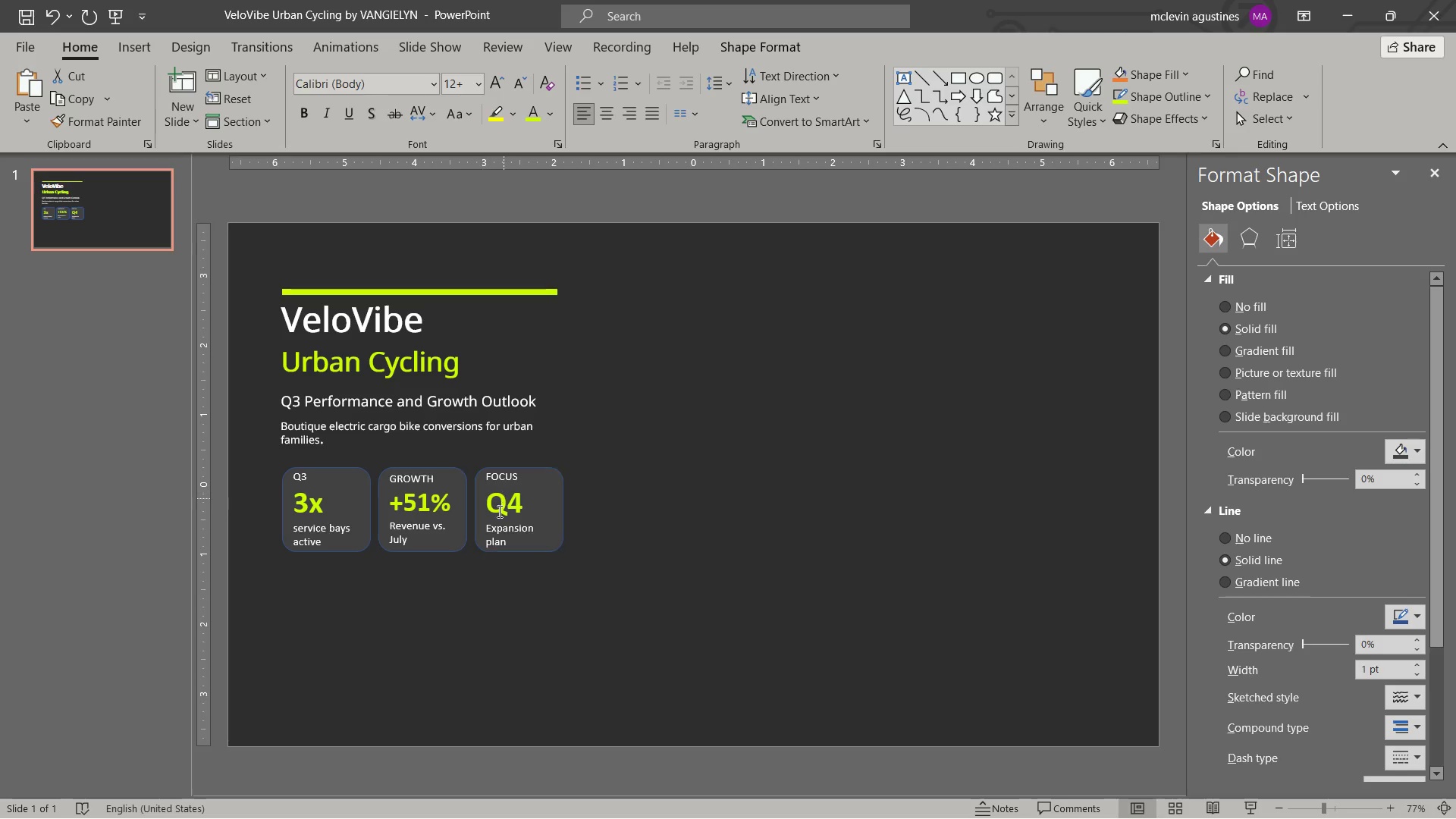 
key(Escape)
 